 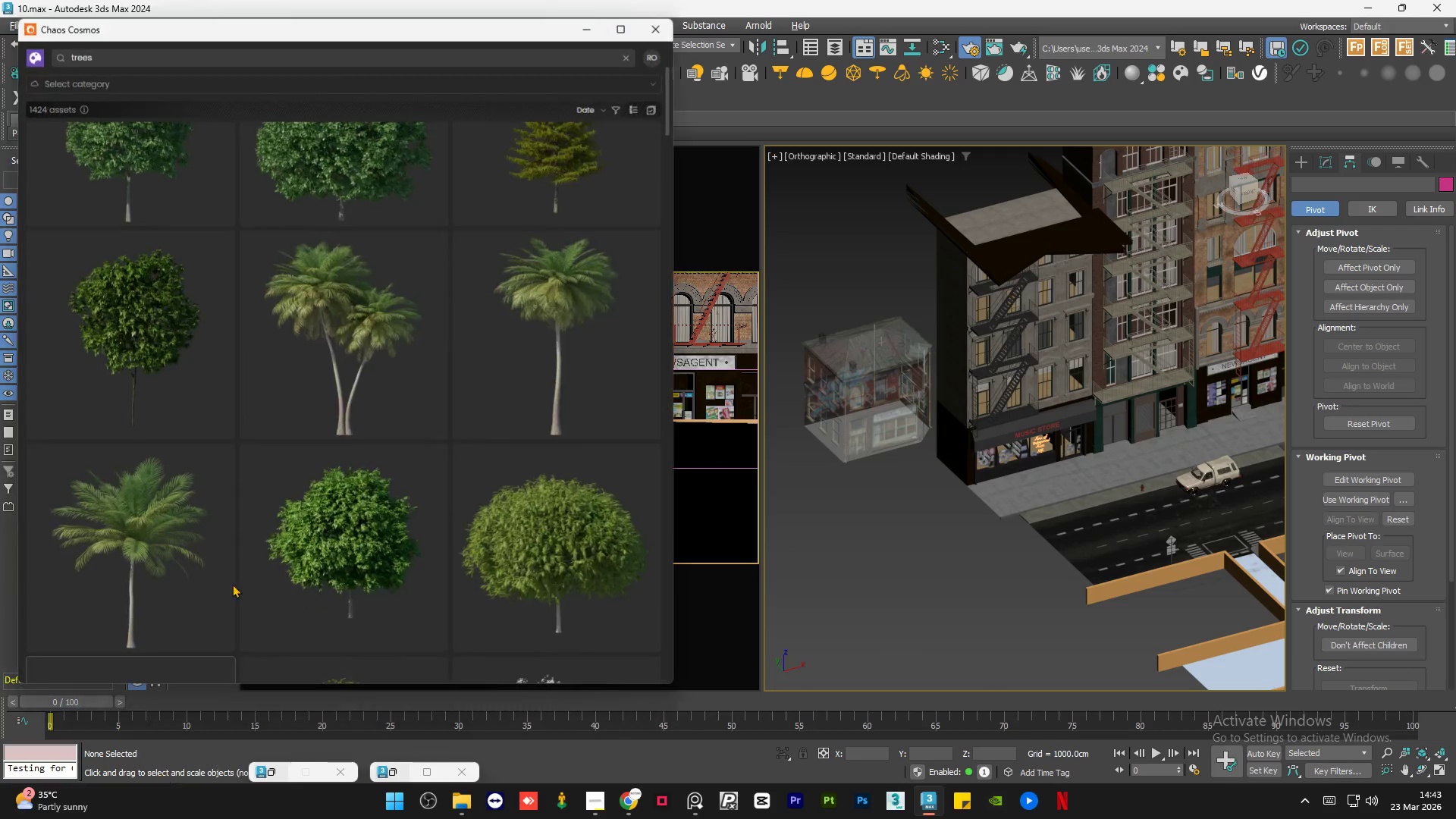 
scroll: coordinate [413, 394], scroll_direction: down, amount: 12.0
 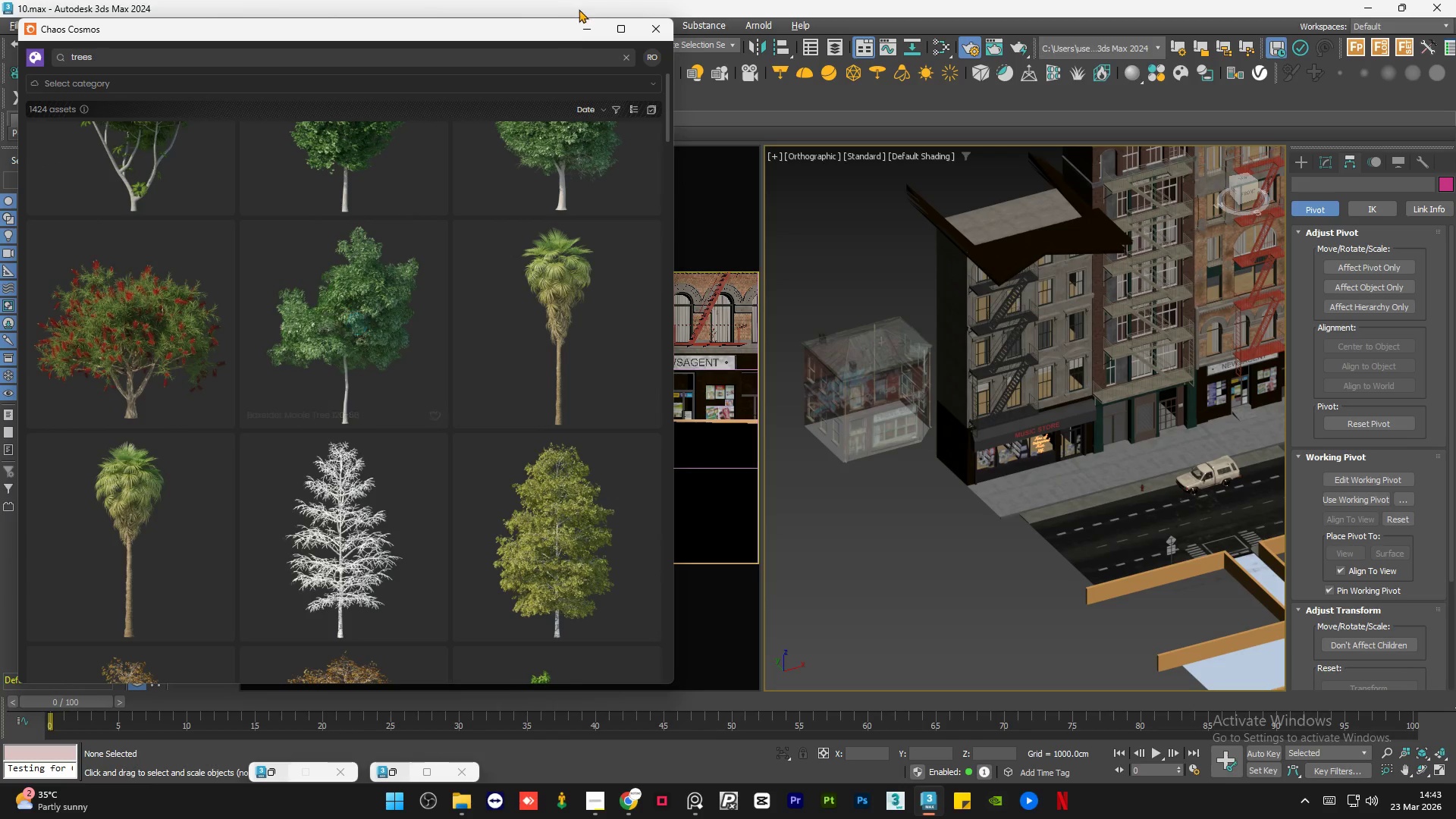 
left_click([585, 26])
 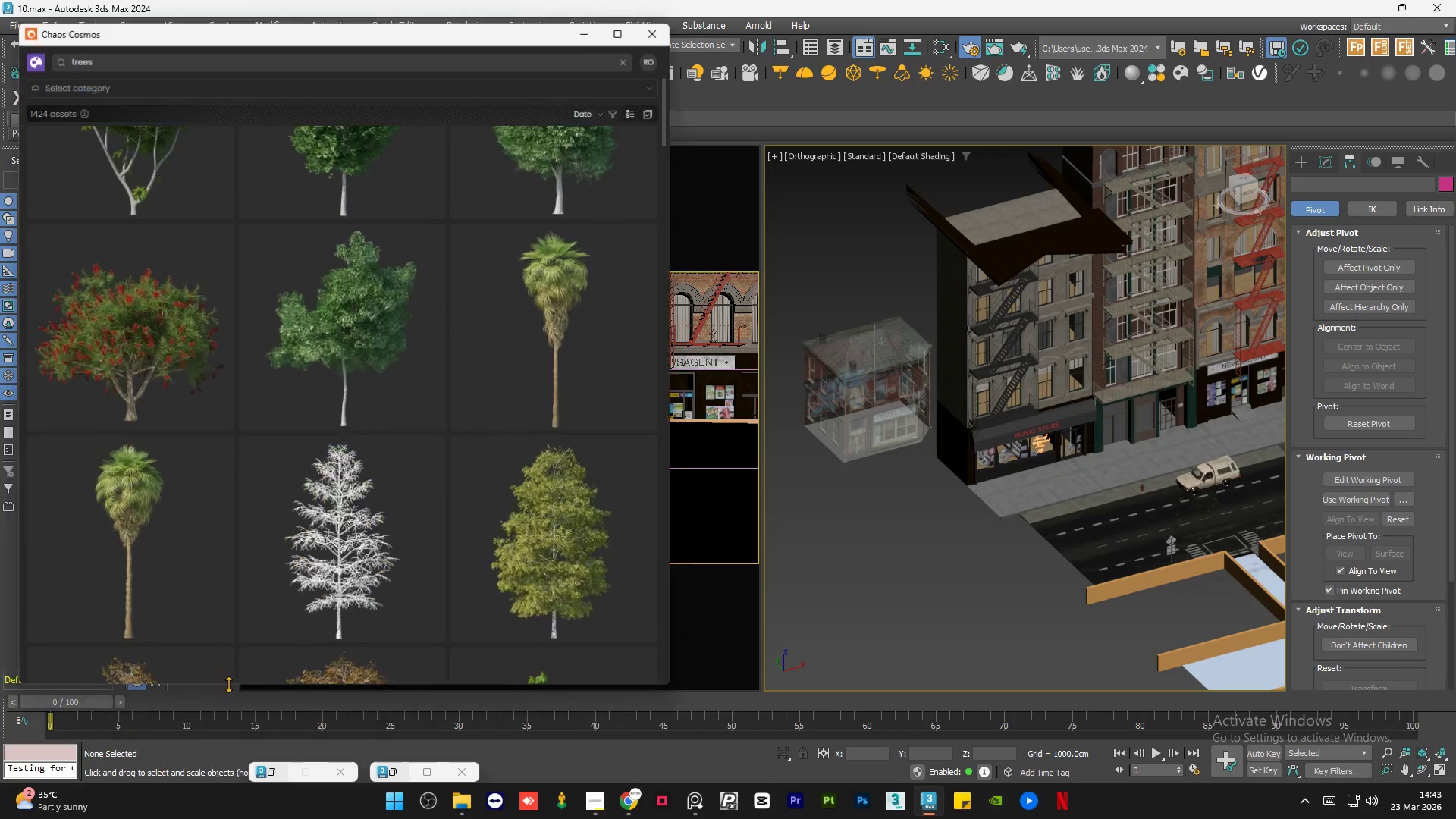 
scroll: coordinate [438, 400], scroll_direction: down, amount: 14.0
 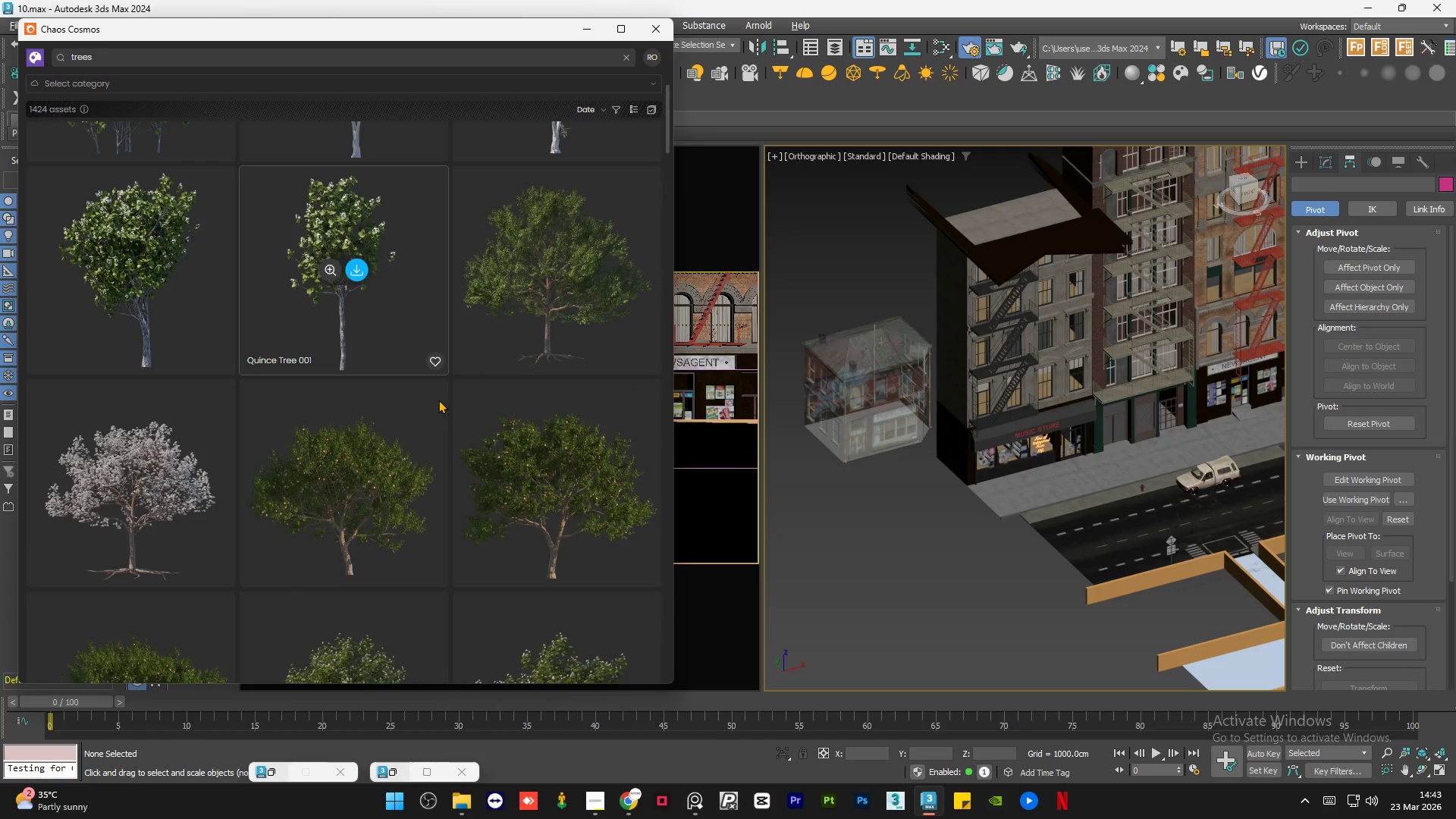 
scroll: coordinate [438, 400], scroll_direction: up, amount: 3.0
 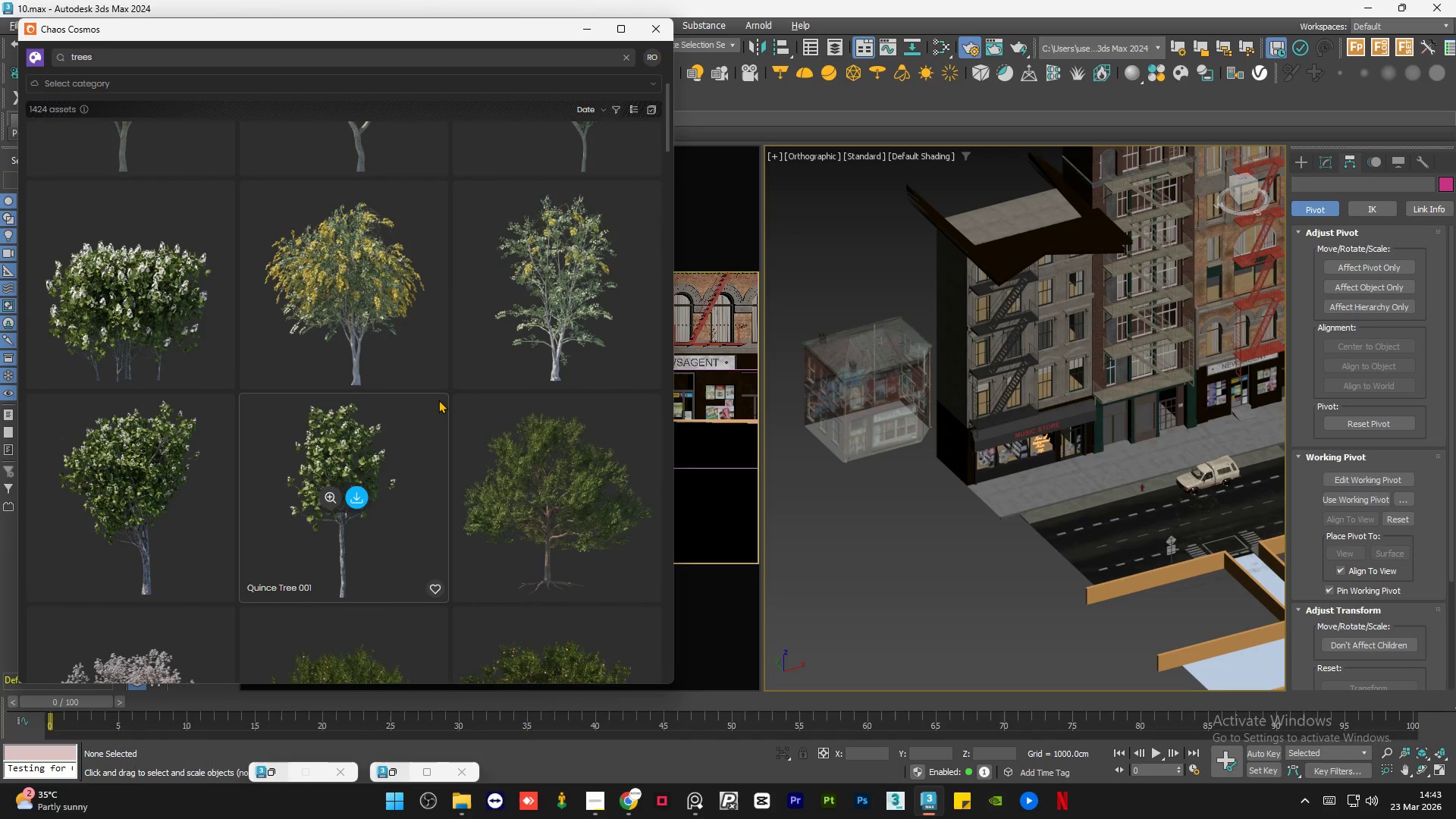 
scroll: coordinate [438, 400], scroll_direction: down, amount: 8.0
 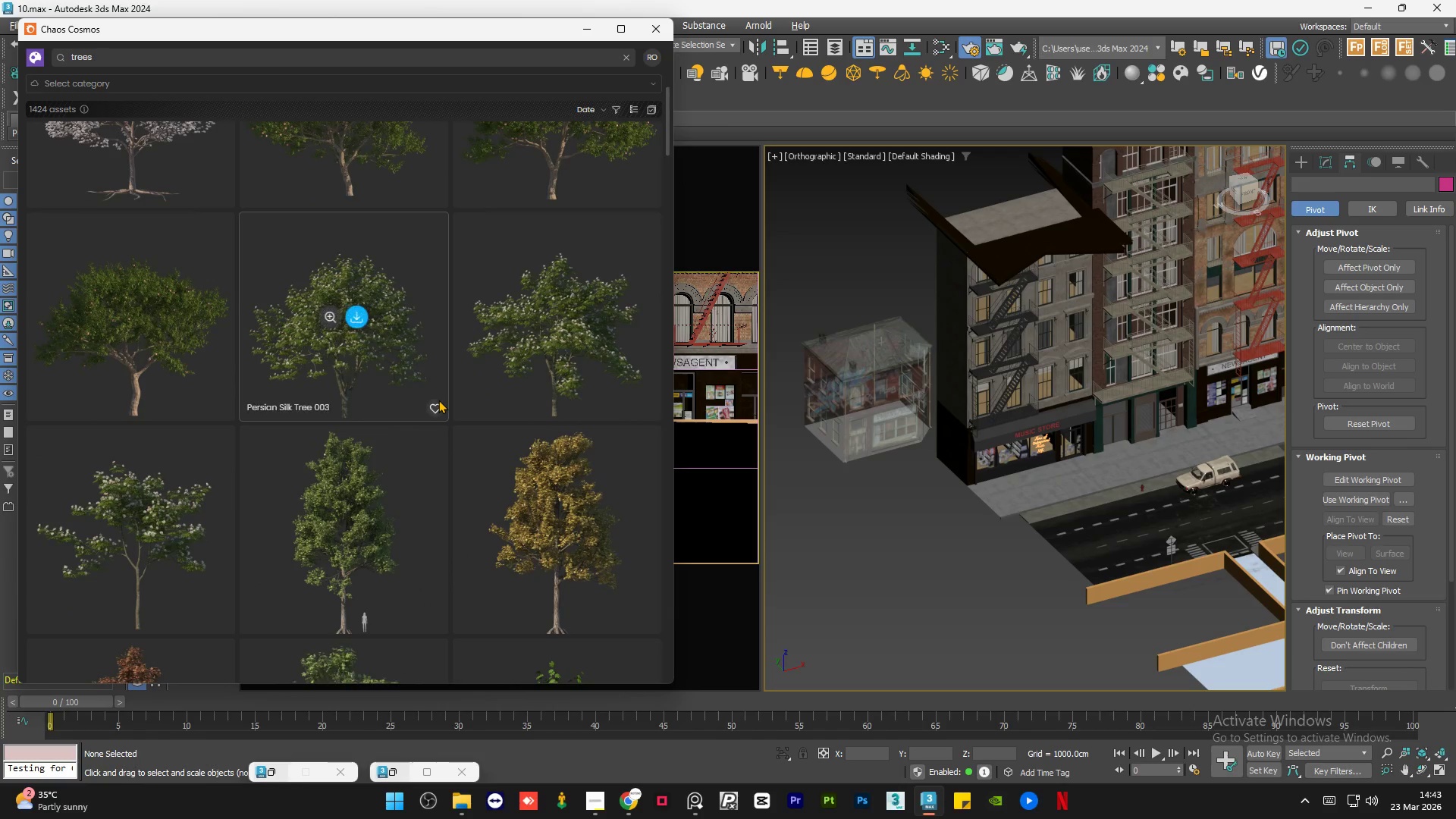 
scroll: coordinate [438, 400], scroll_direction: up, amount: 2.0
 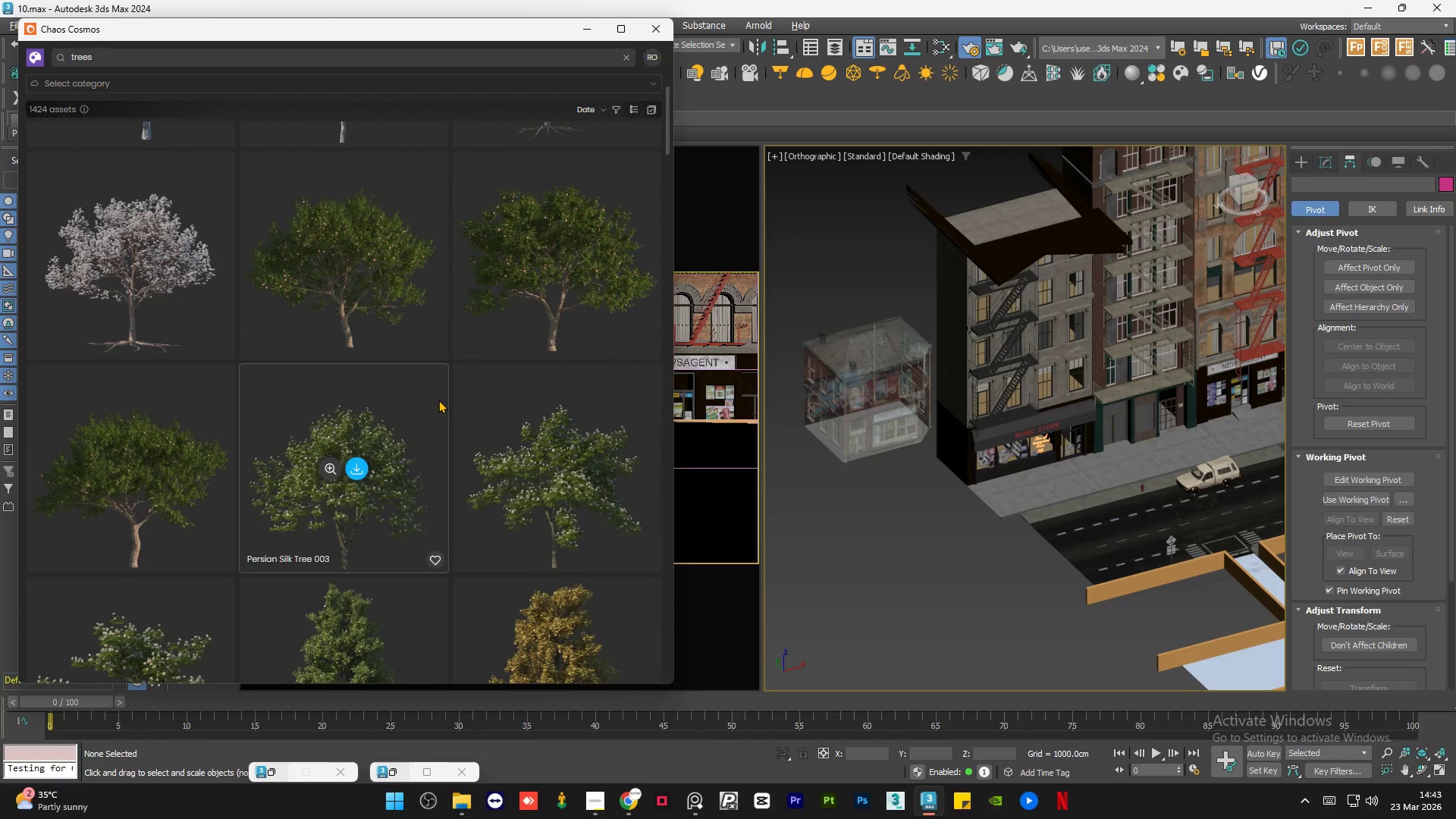 
scroll: coordinate [438, 400], scroll_direction: down, amount: 5.0
 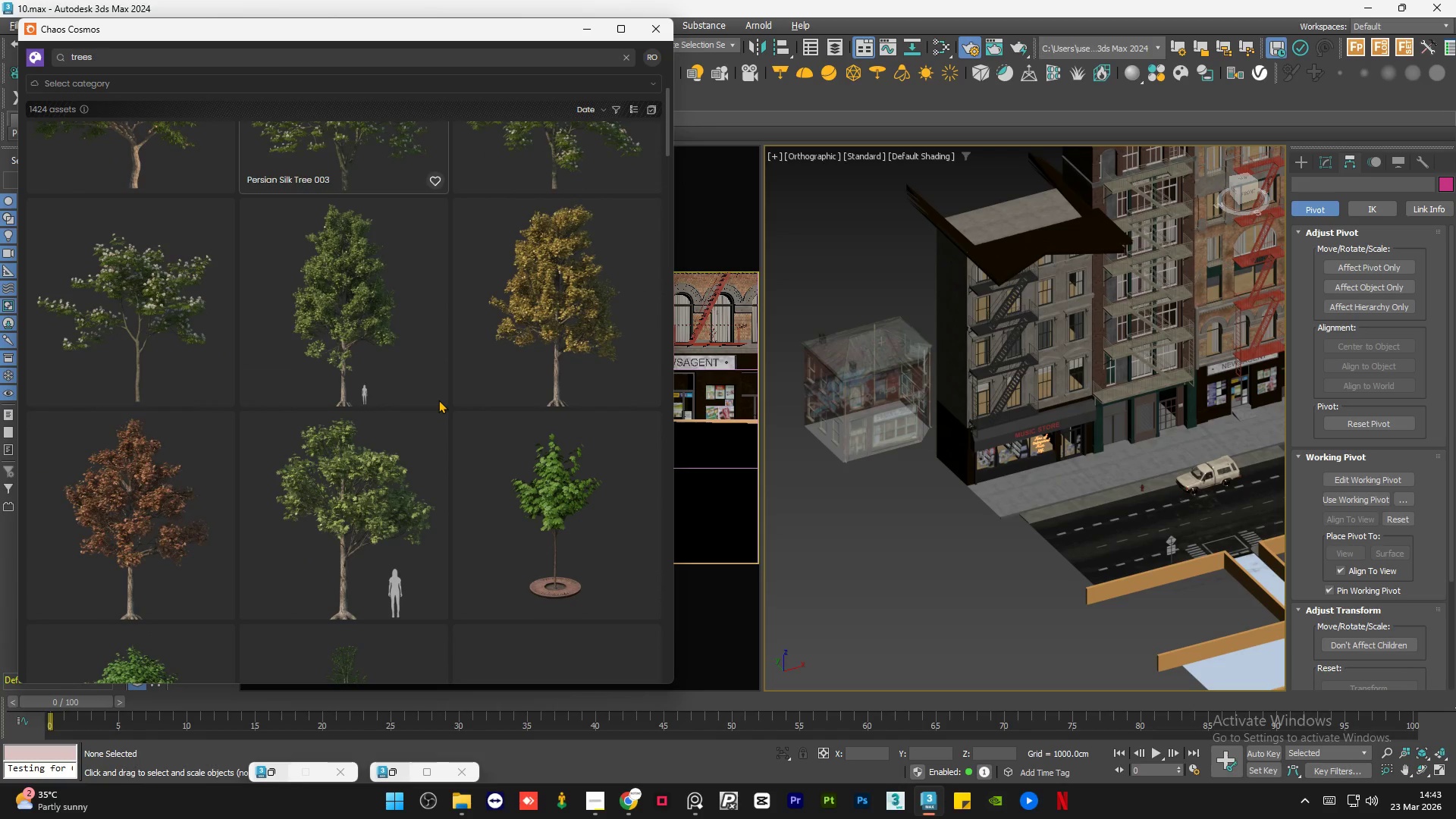 
scroll: coordinate [438, 400], scroll_direction: up, amount: 1.0
 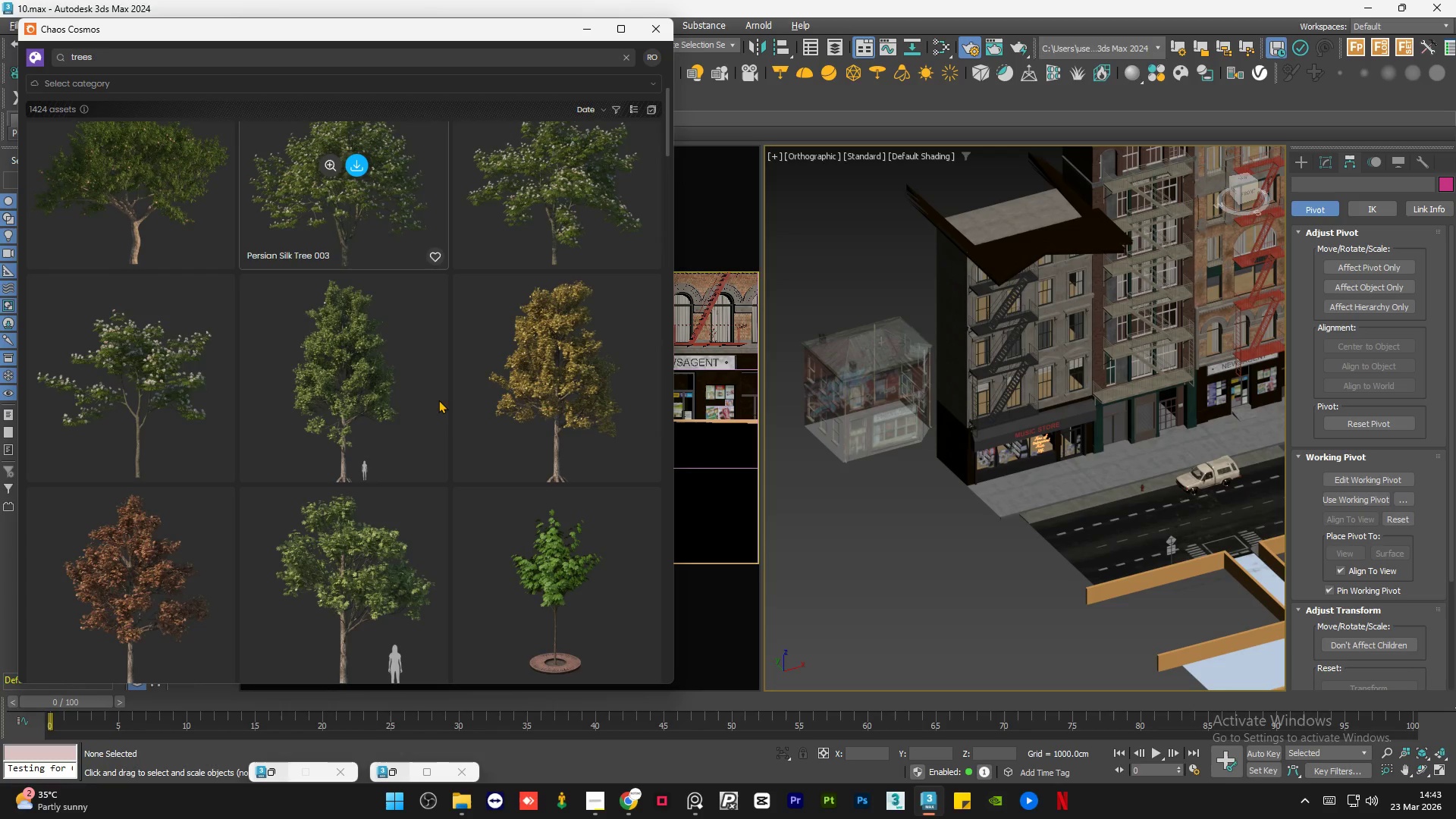 
scroll: coordinate [431, 406], scroll_direction: down, amount: 4.0
 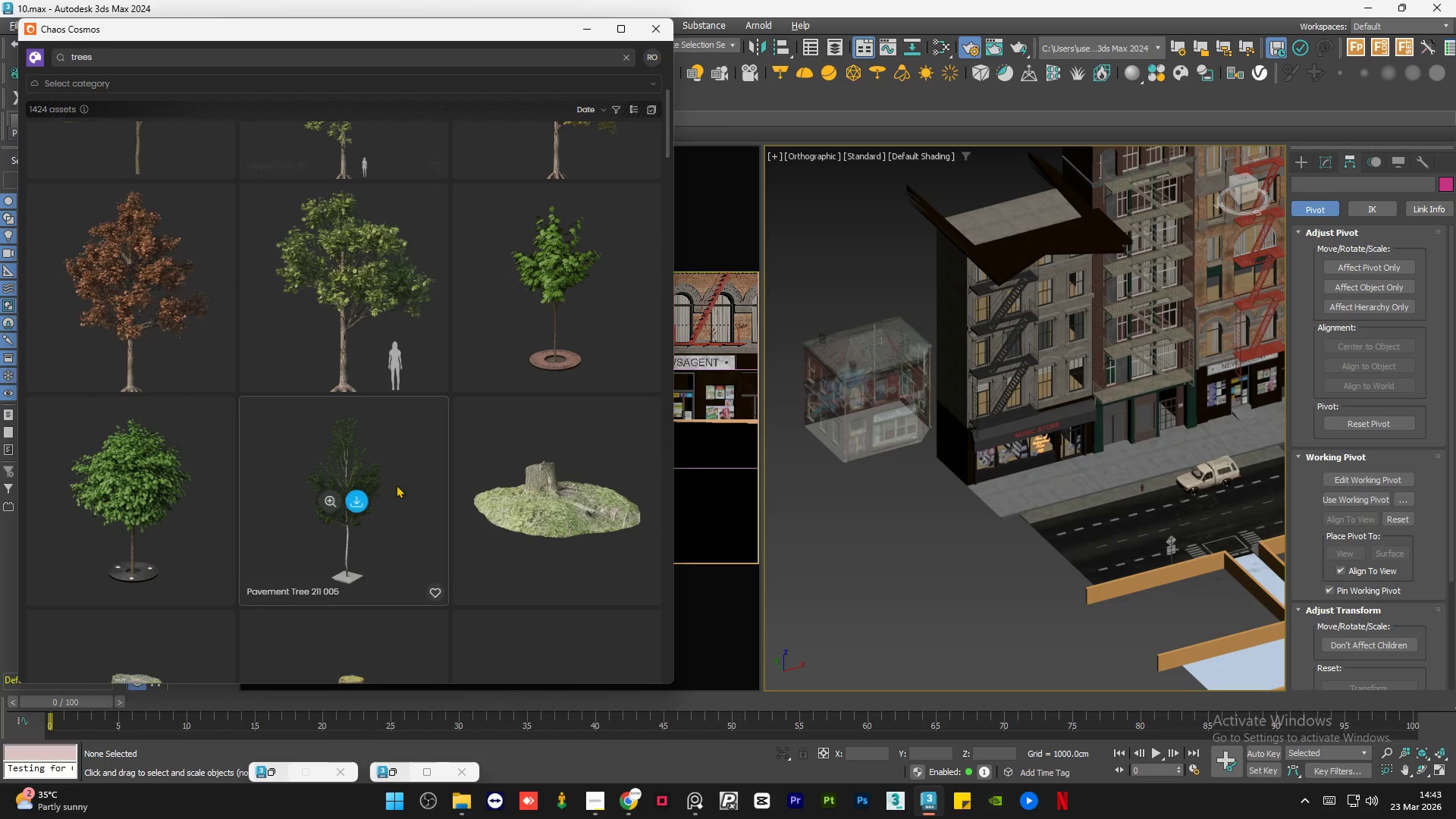 
left_click([359, 500])
 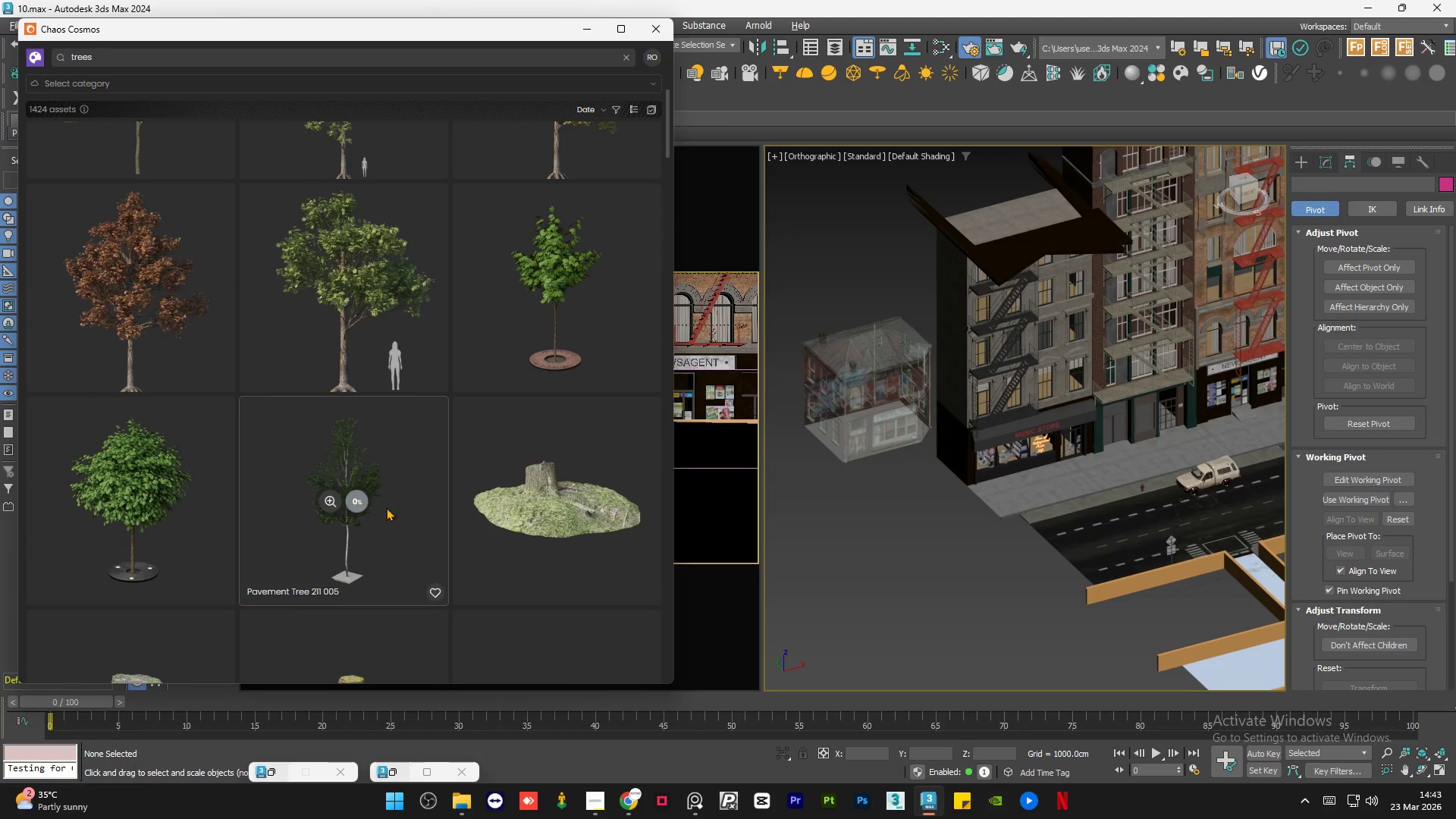 
mouse_move([588, 478])
 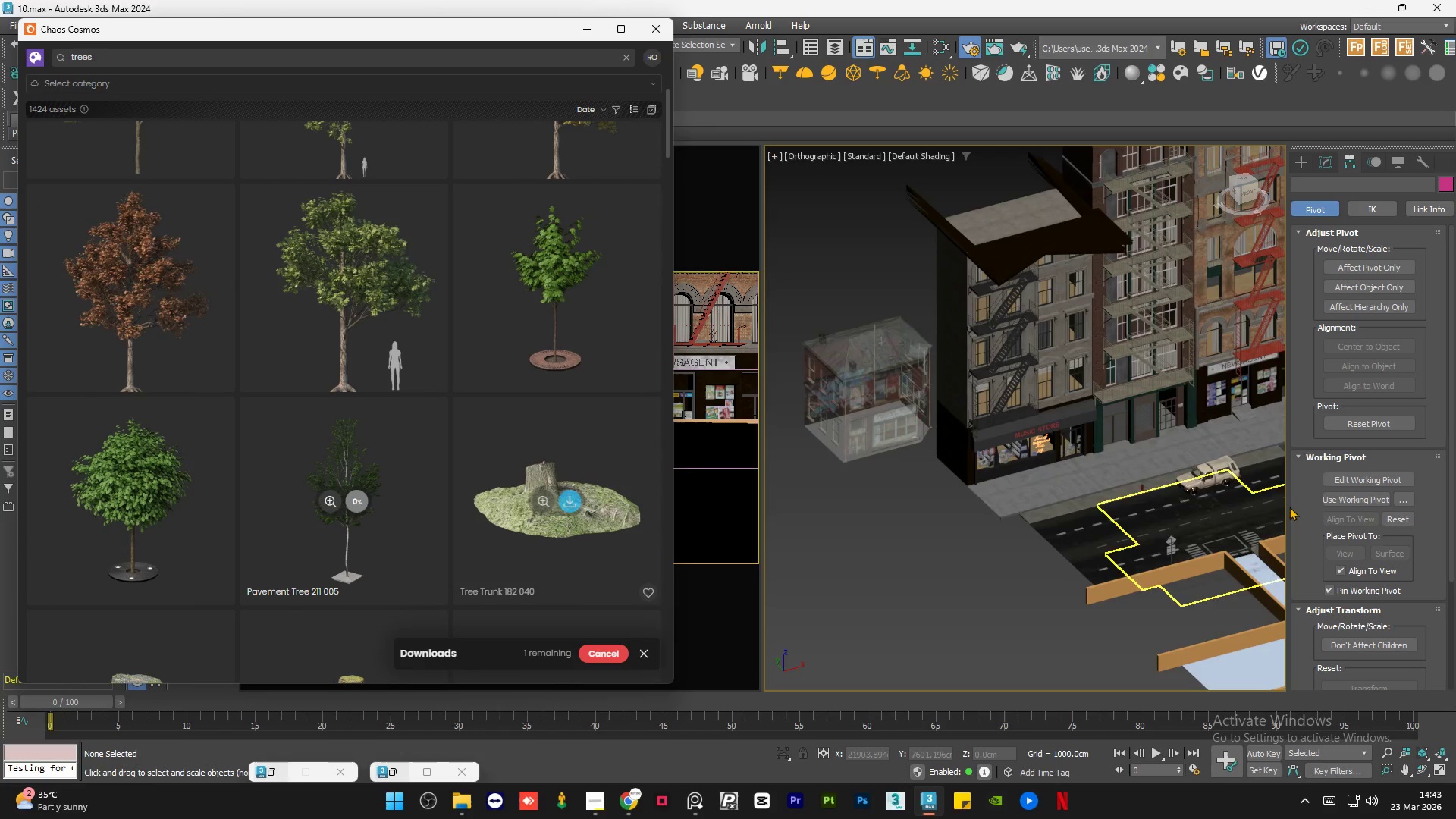 
hold_key(key=AltLeft, duration=1.06)
 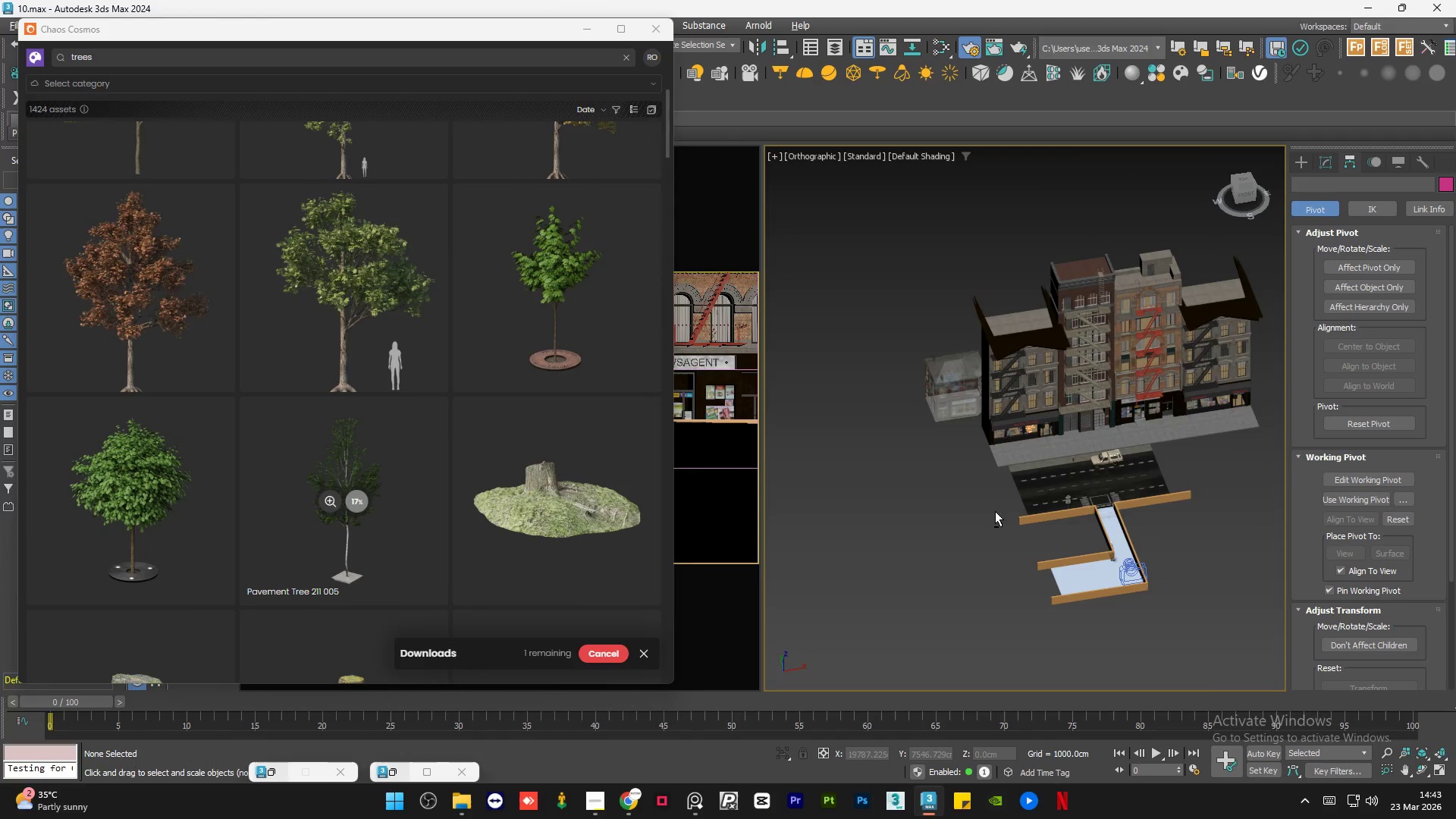 
scroll: coordinate [973, 430], scroll_direction: down, amount: 2.0
 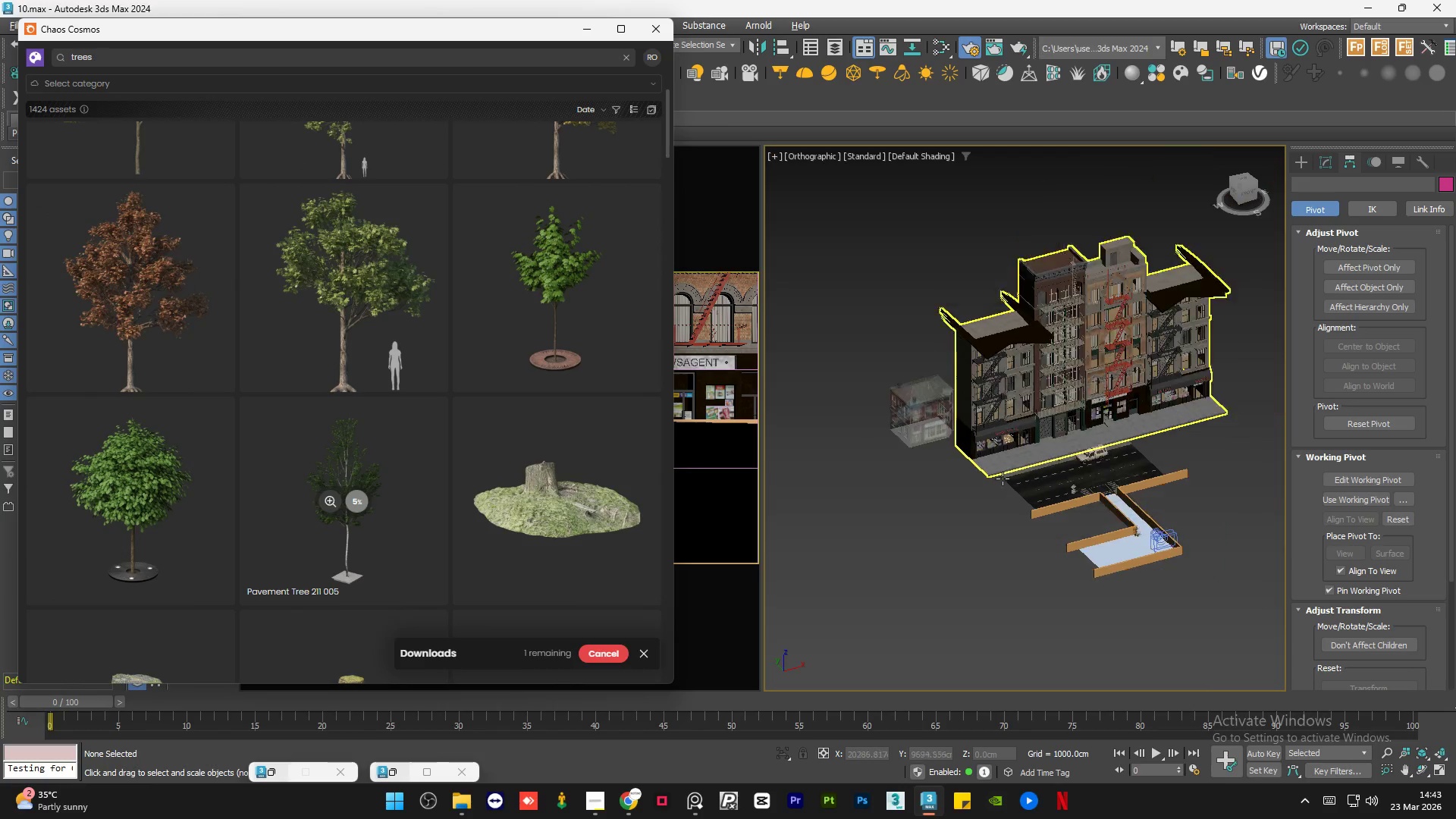 
hold_key(key=AltLeft, duration=0.94)
 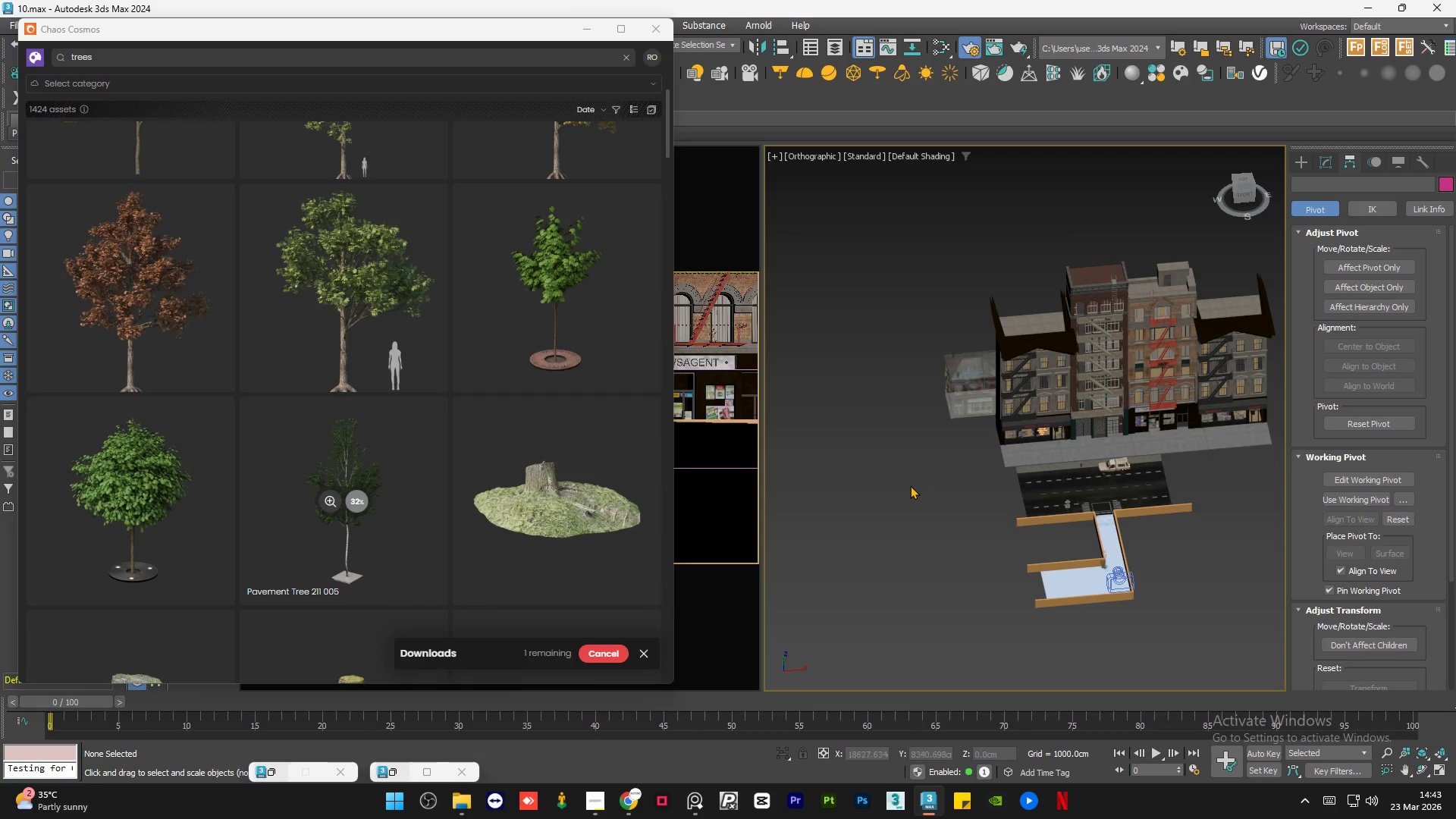 
hold_key(key=AltLeft, duration=25.33)
scroll: coordinate [951, 488], scroll_direction: down, amount: 1.0
 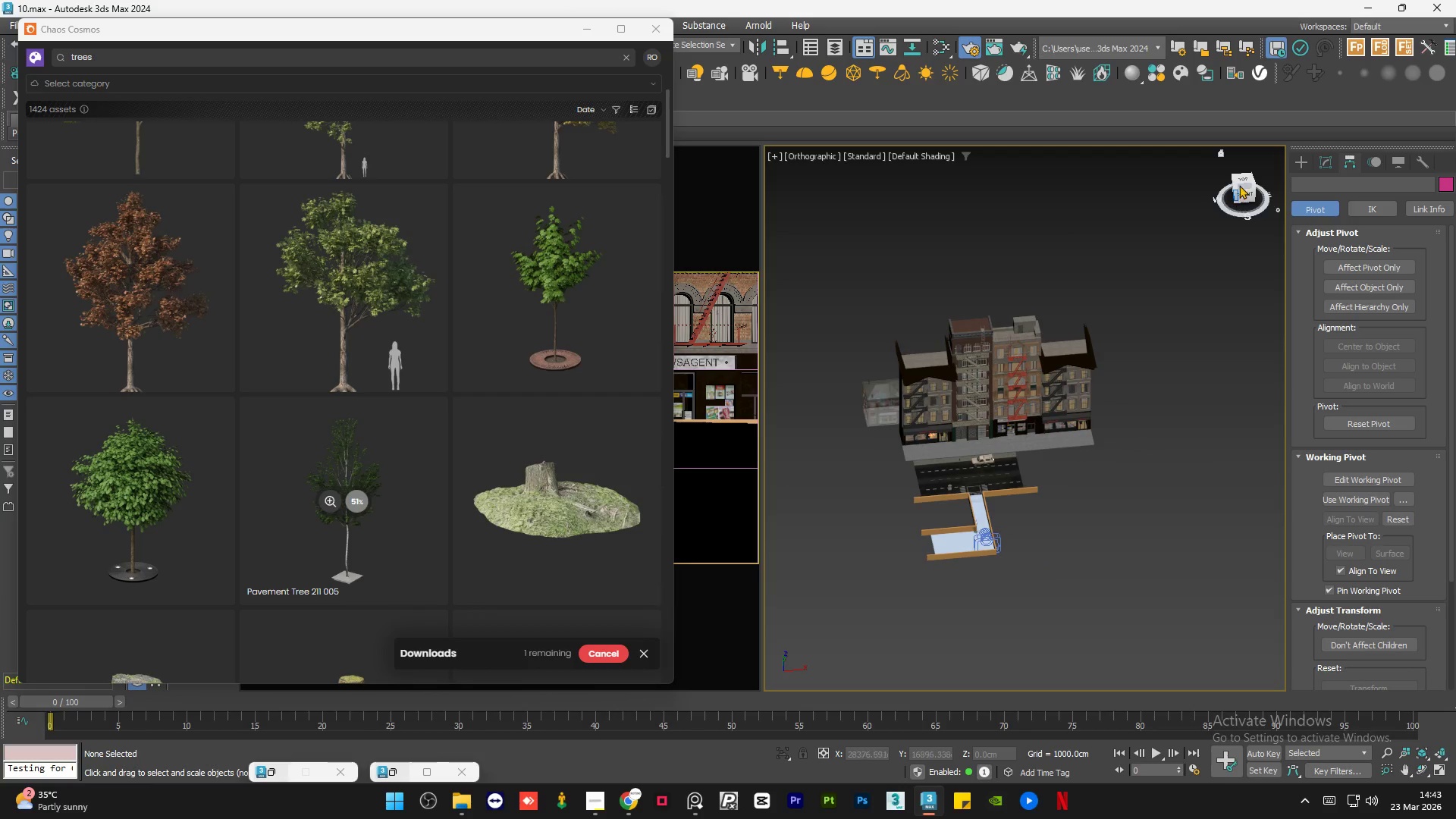 
left_click([1242, 177])
 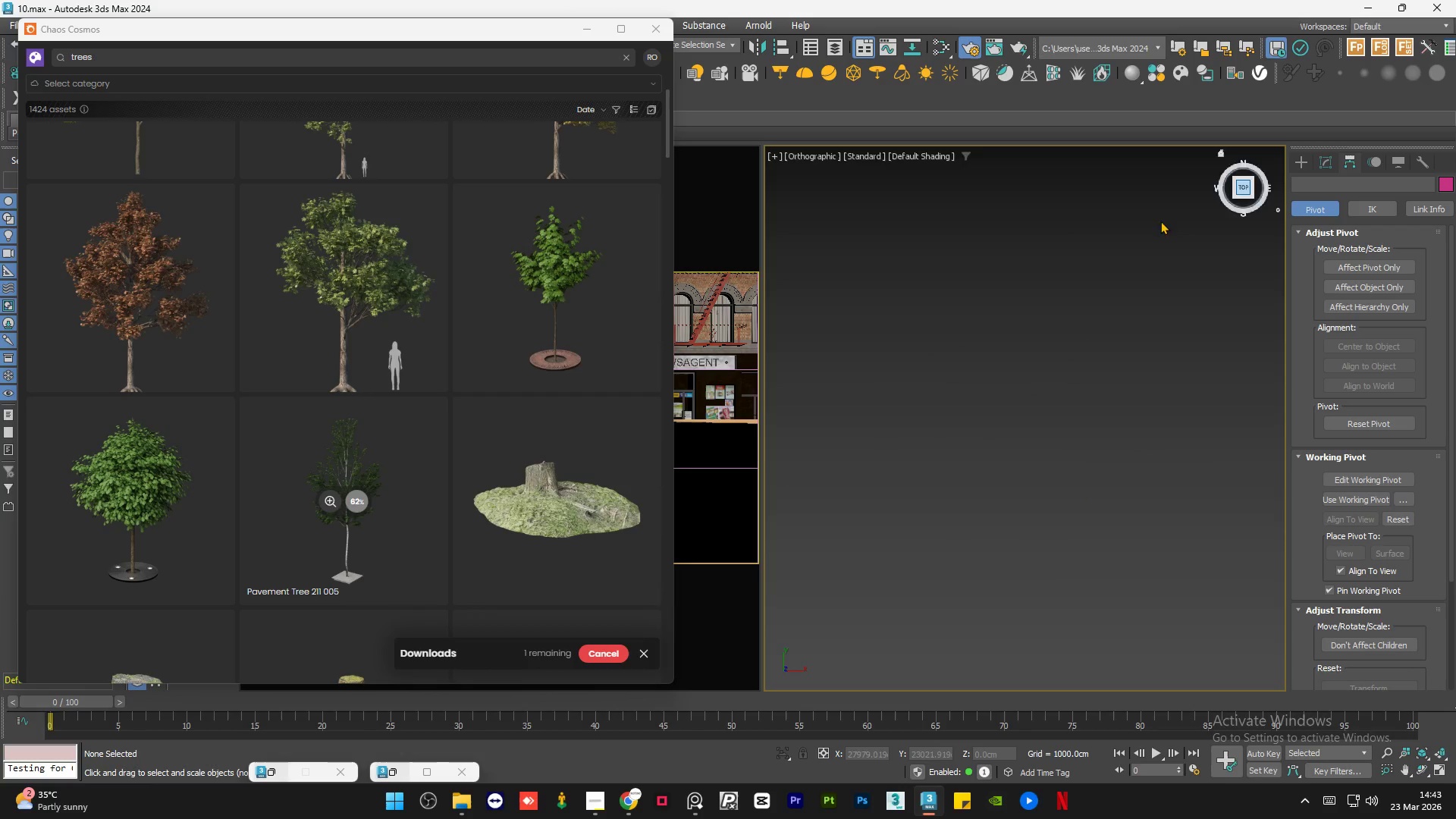 
scroll: coordinate [1018, 293], scroll_direction: down, amount: 4.0
 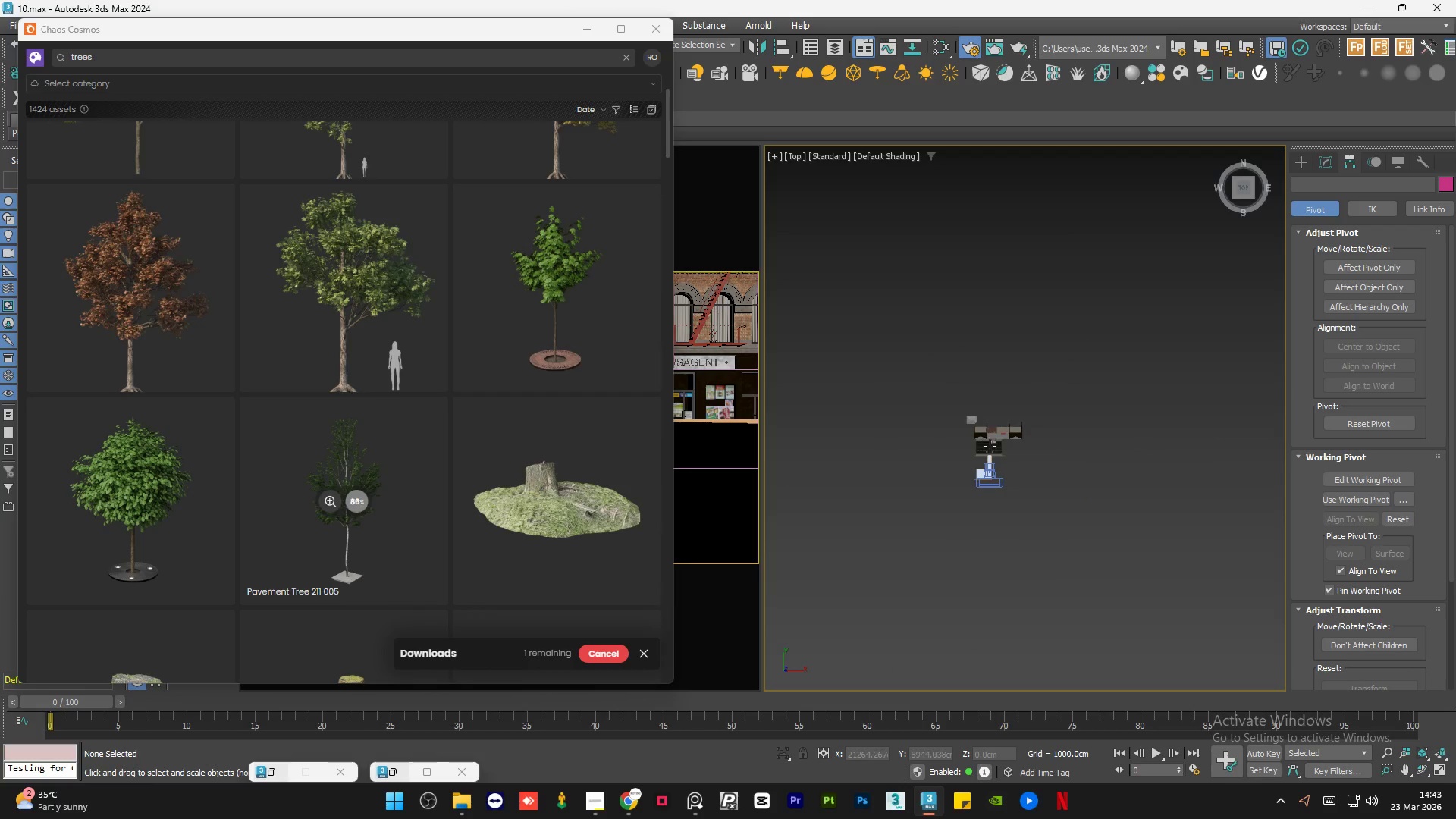 
scroll: coordinate [944, 322], scroll_direction: up, amount: 6.0
 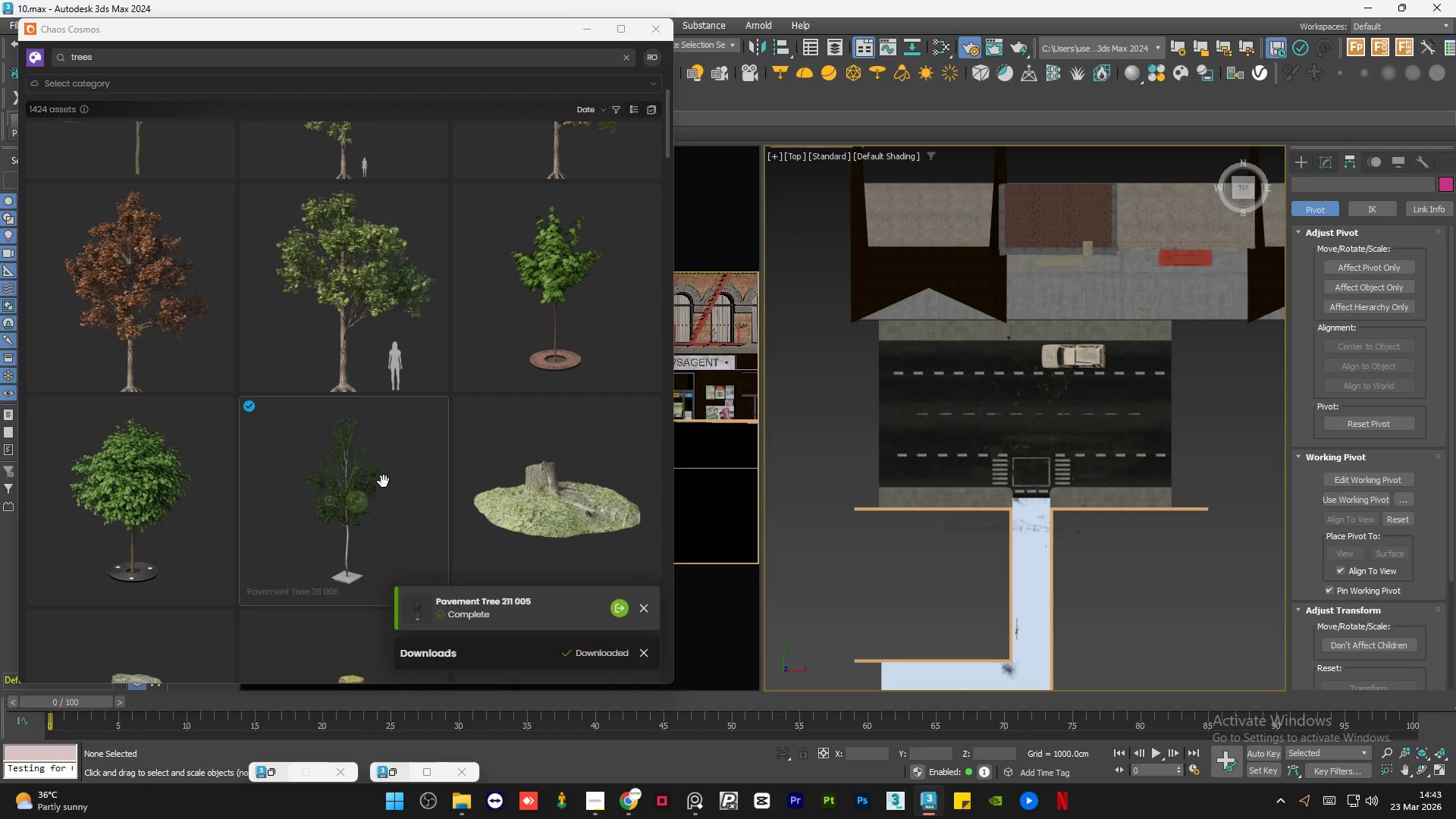 
left_click_drag(start_coordinate=[347, 457], to_coordinate=[896, 538])
 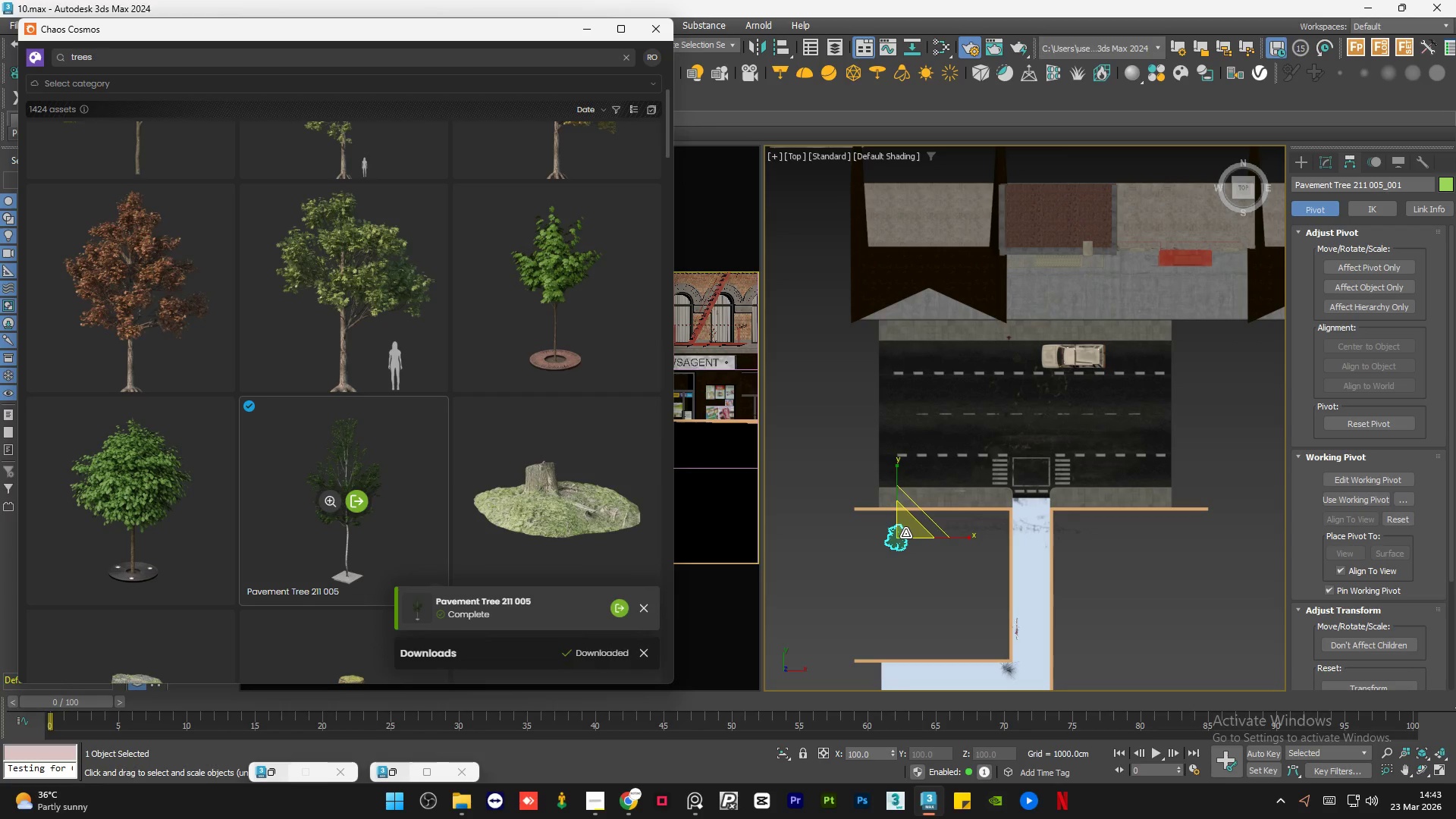 
key(W)
 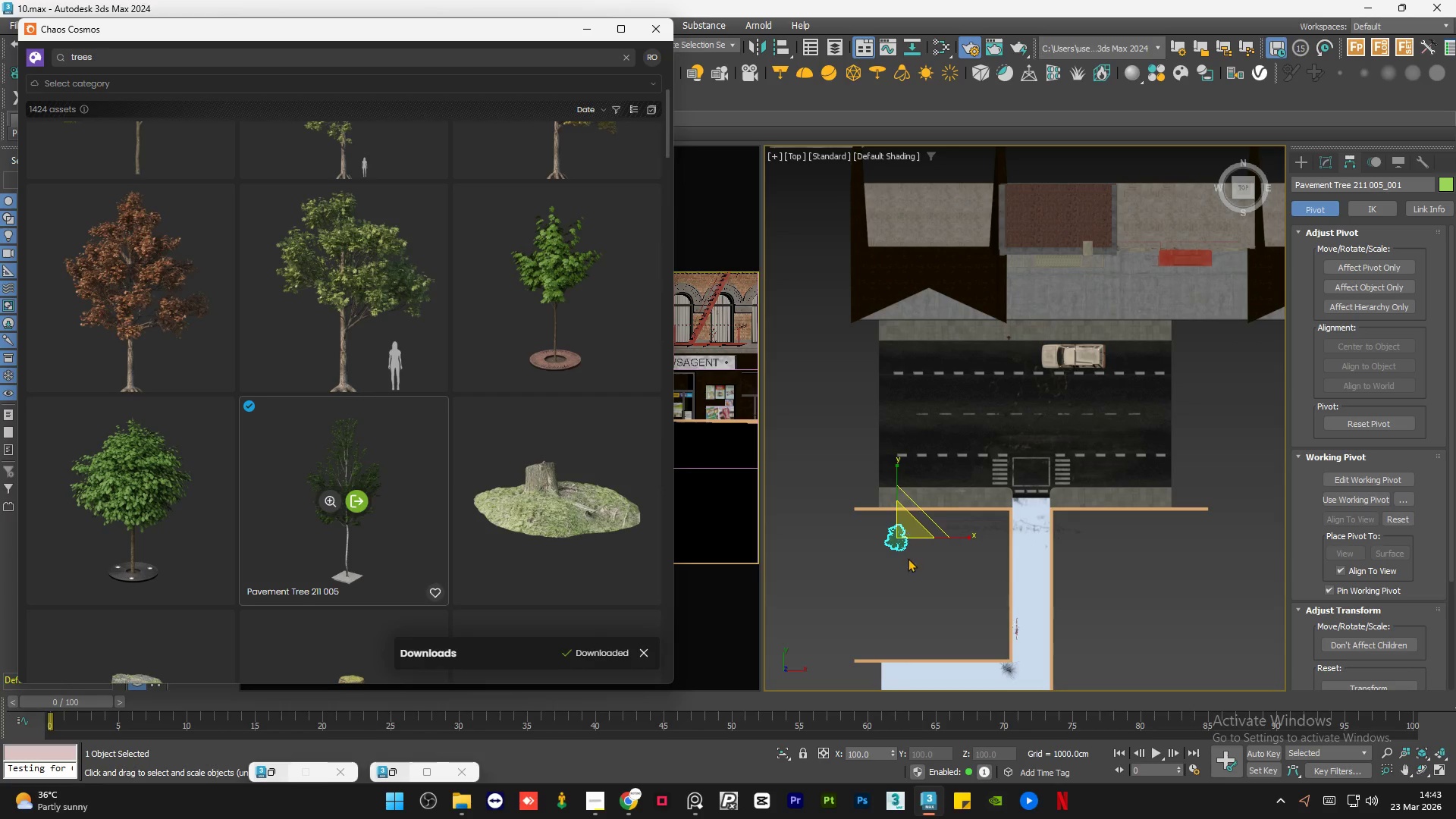 
left_click([906, 571])
 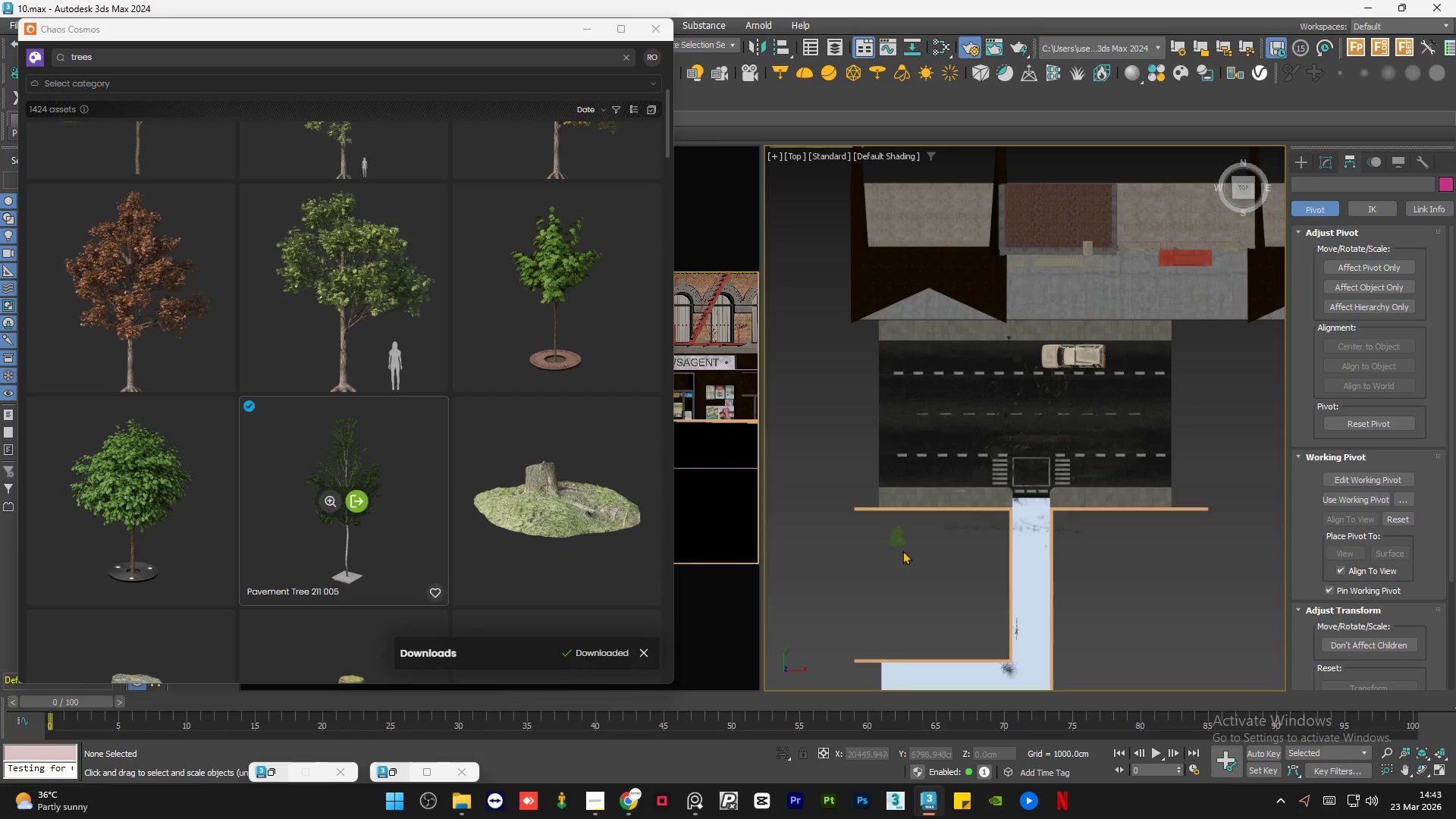 
left_click([899, 543])
 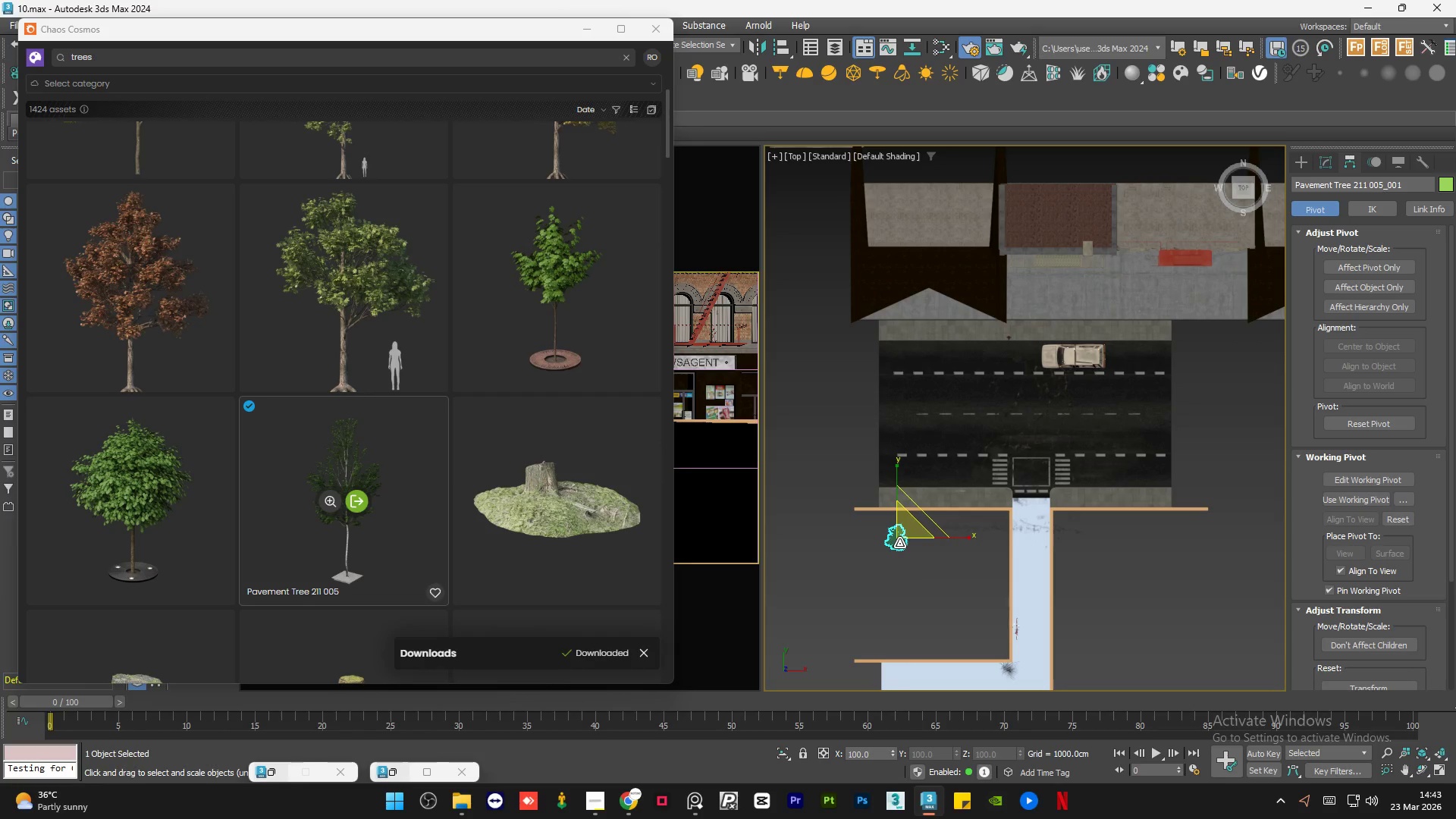 
key(W)
 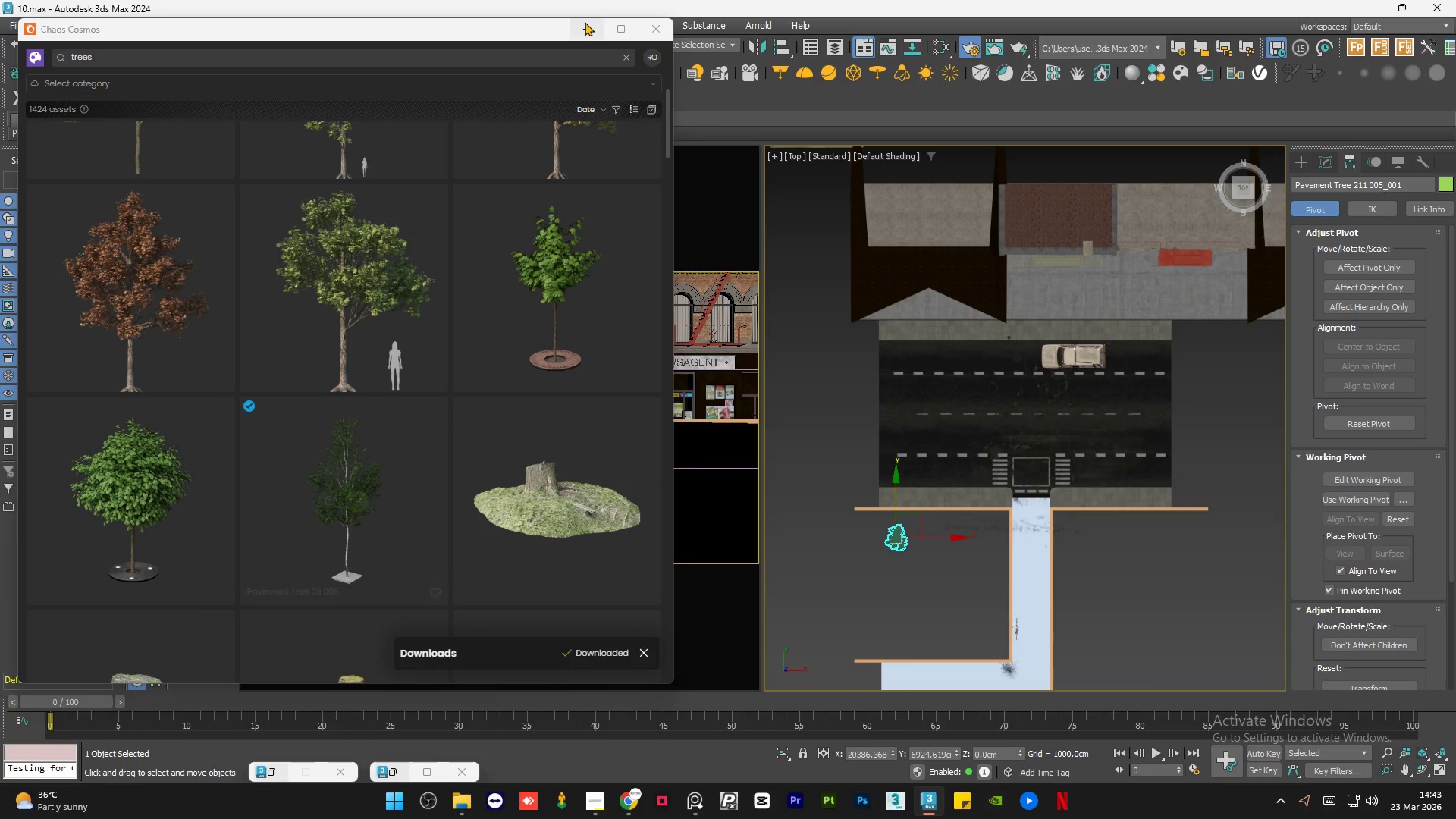 
left_click([586, 31])
 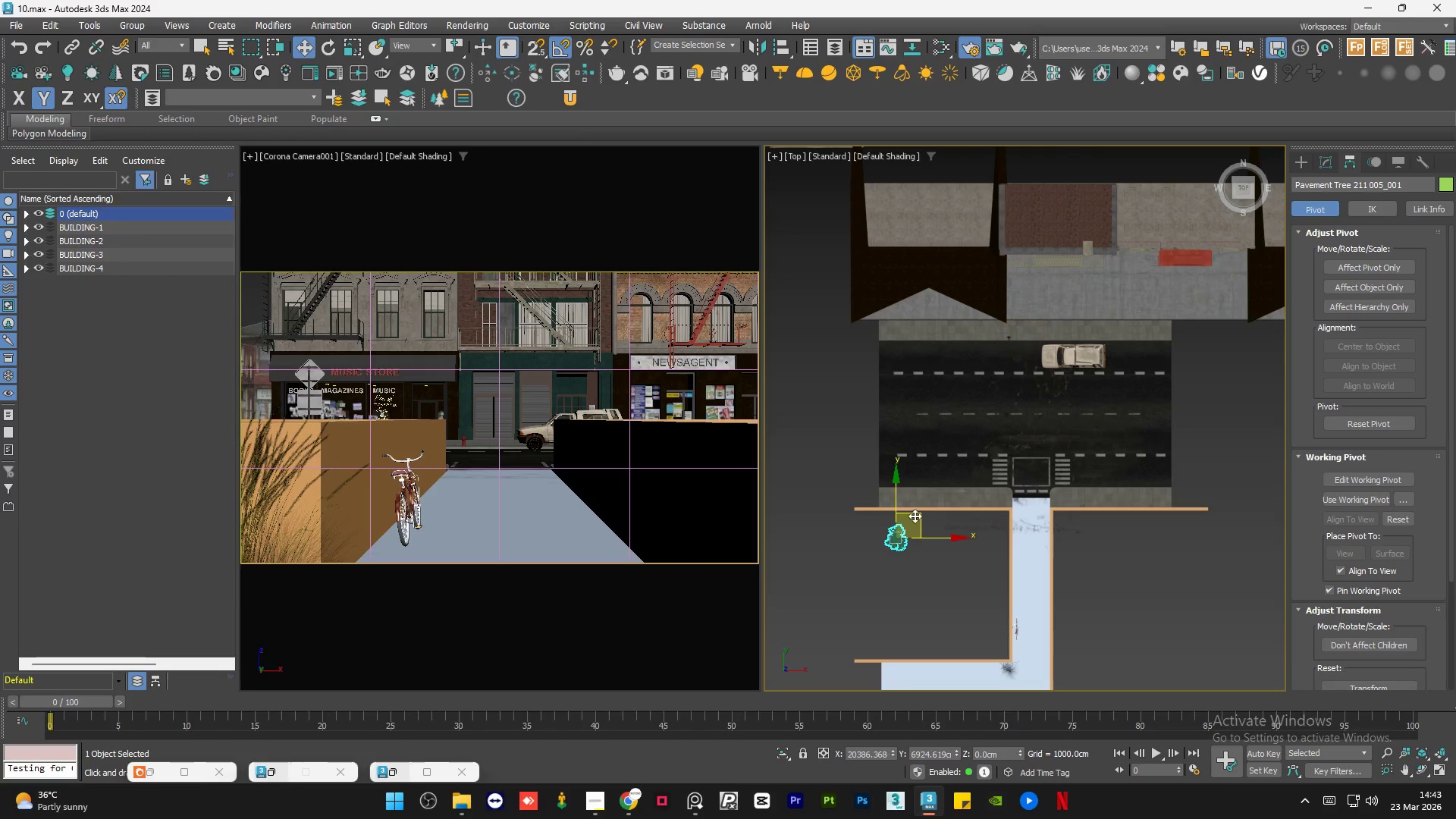 
left_click_drag(start_coordinate=[917, 515], to_coordinate=[1030, 306])
 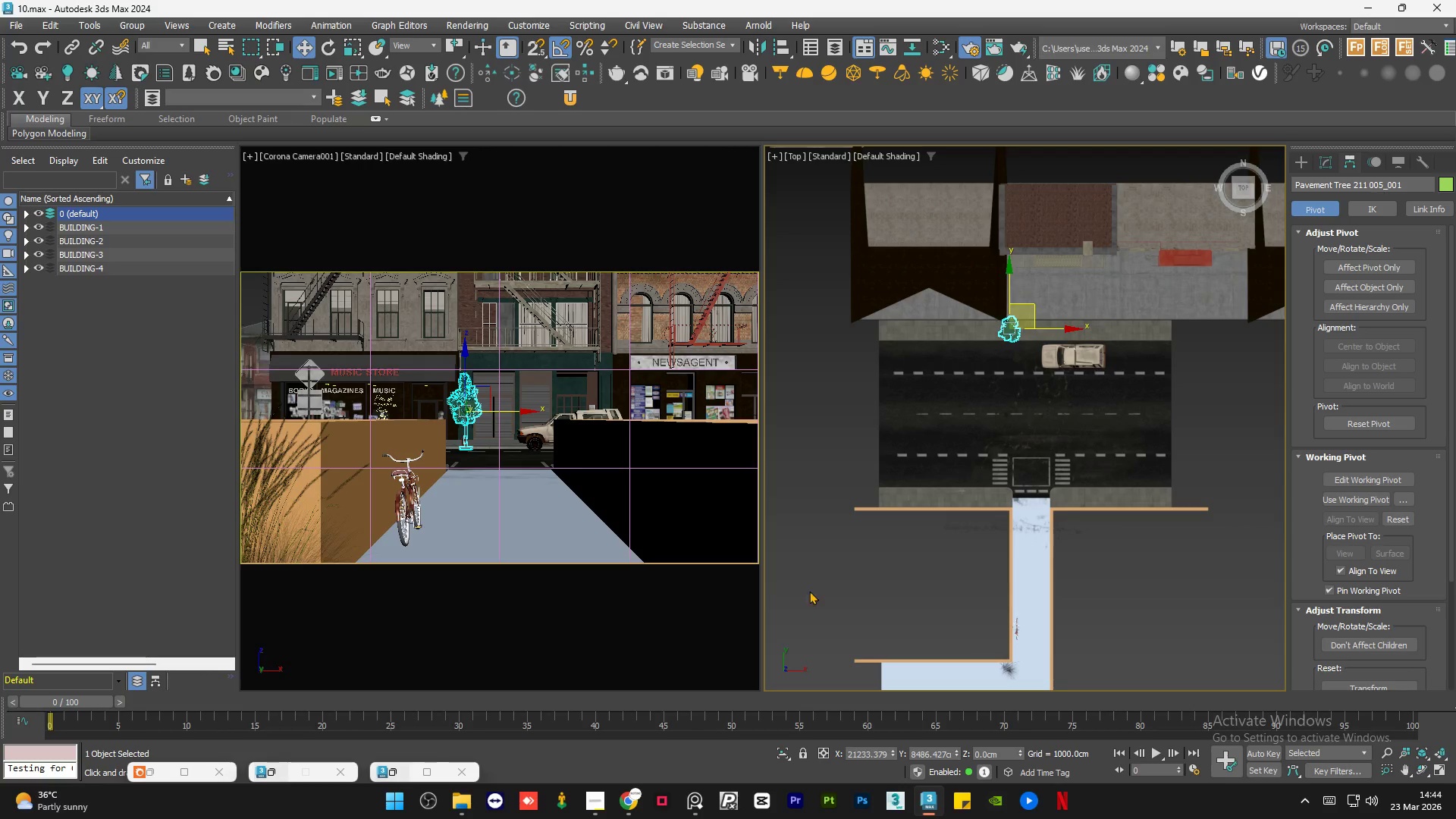 
left_click([830, 581])
 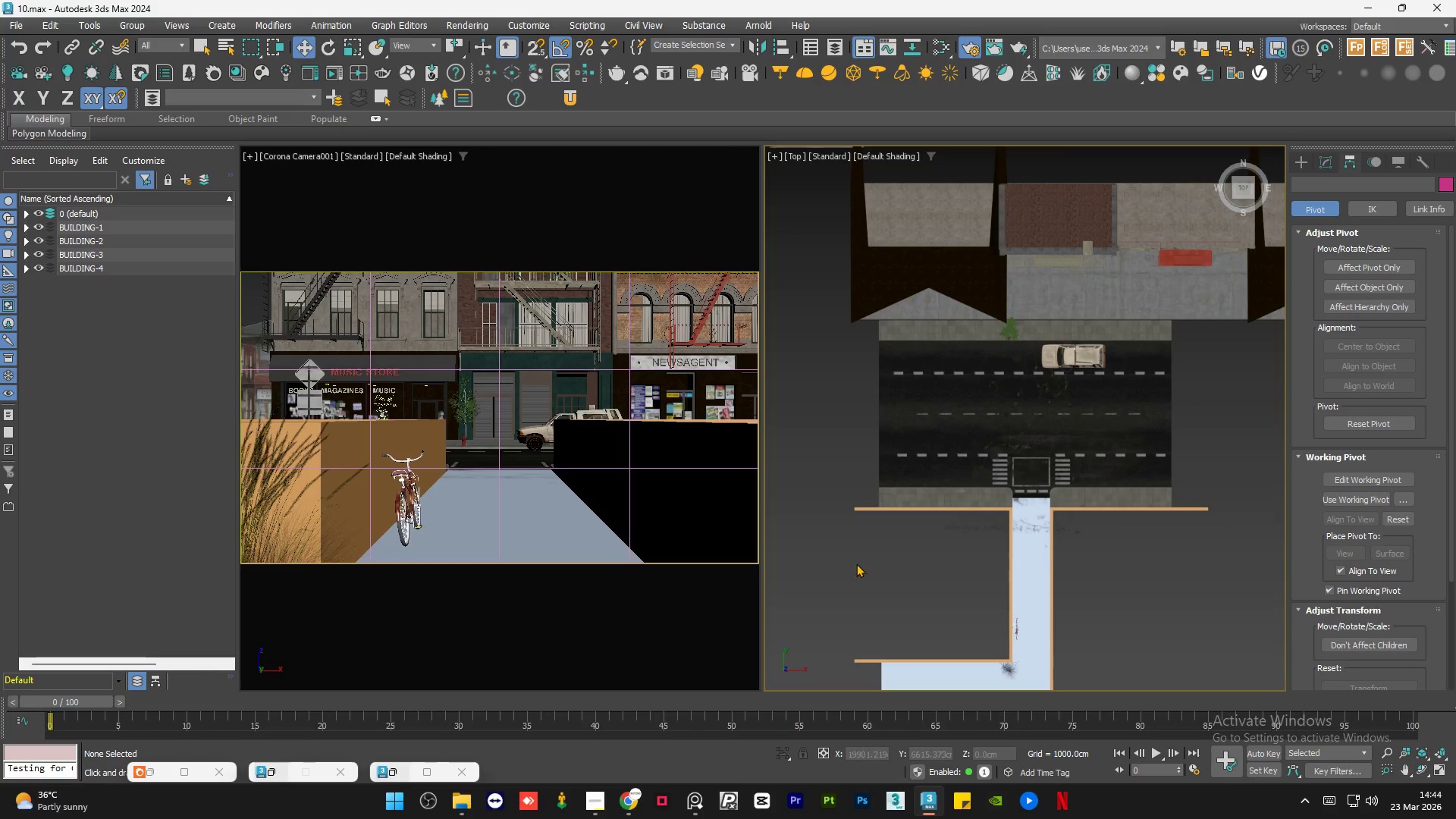 
hold_key(key=AltLeft, duration=1.45)
 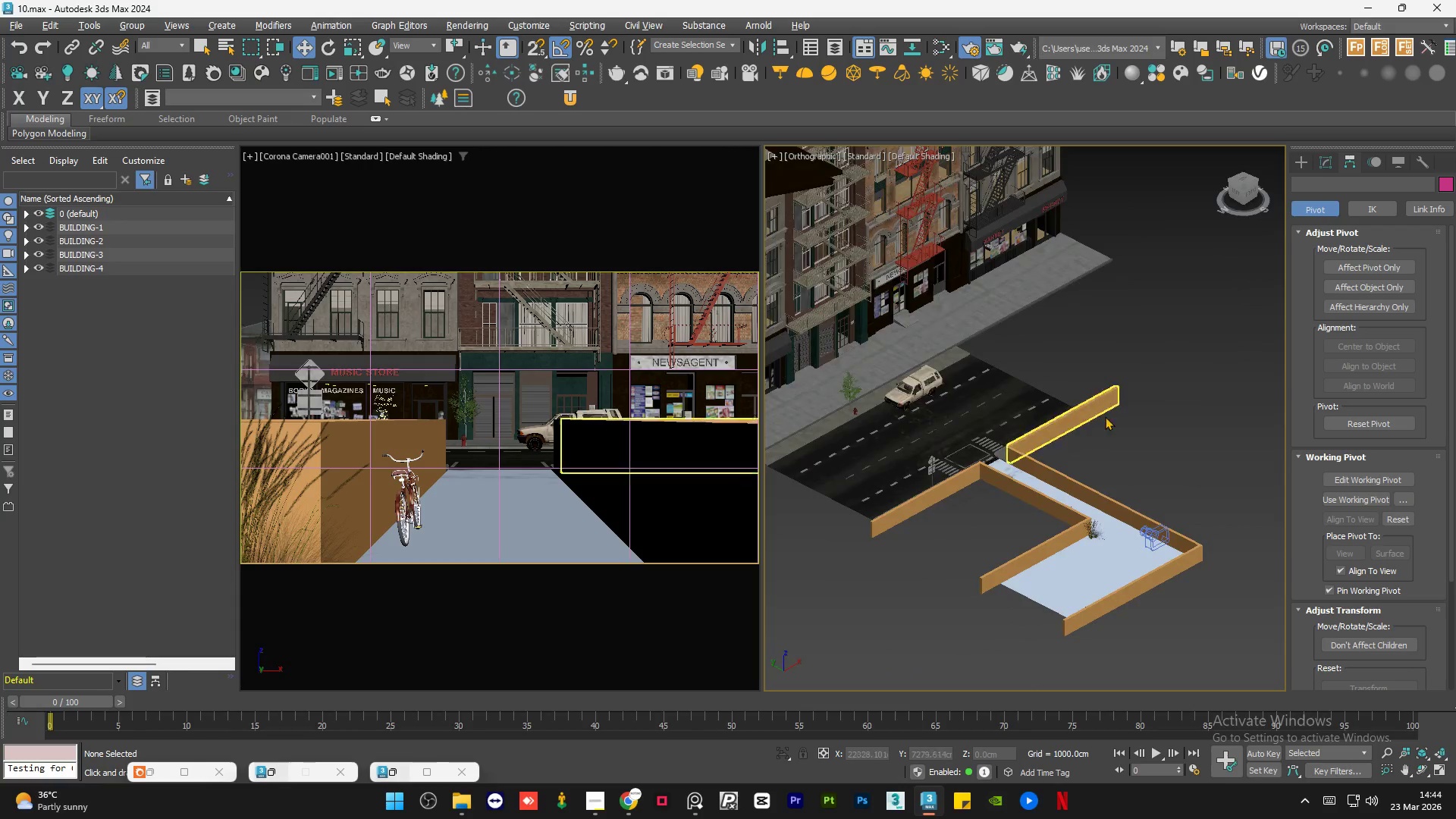 
scroll: coordinate [969, 390], scroll_direction: up, amount: 5.0
 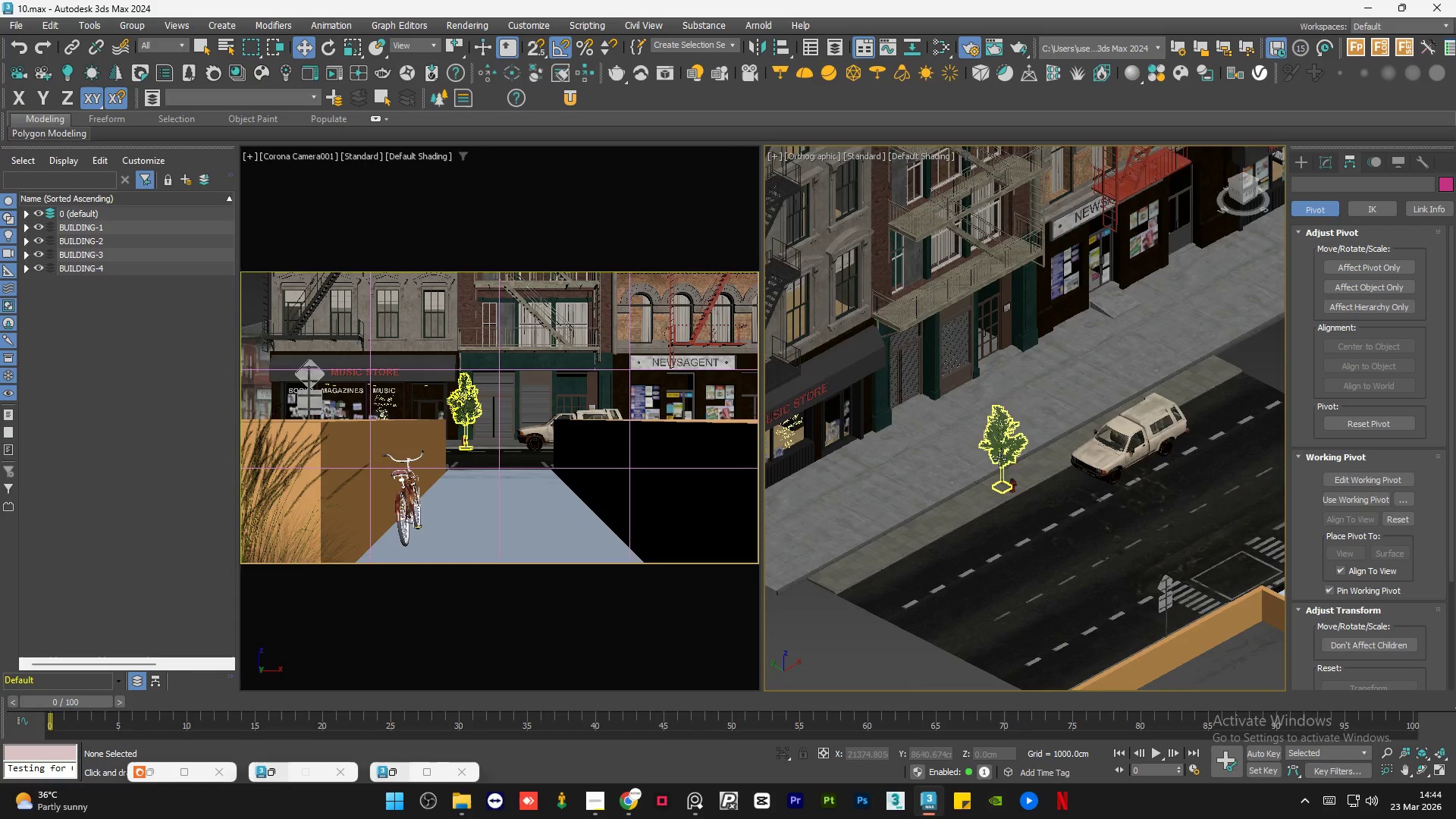 
left_click([1001, 463])
 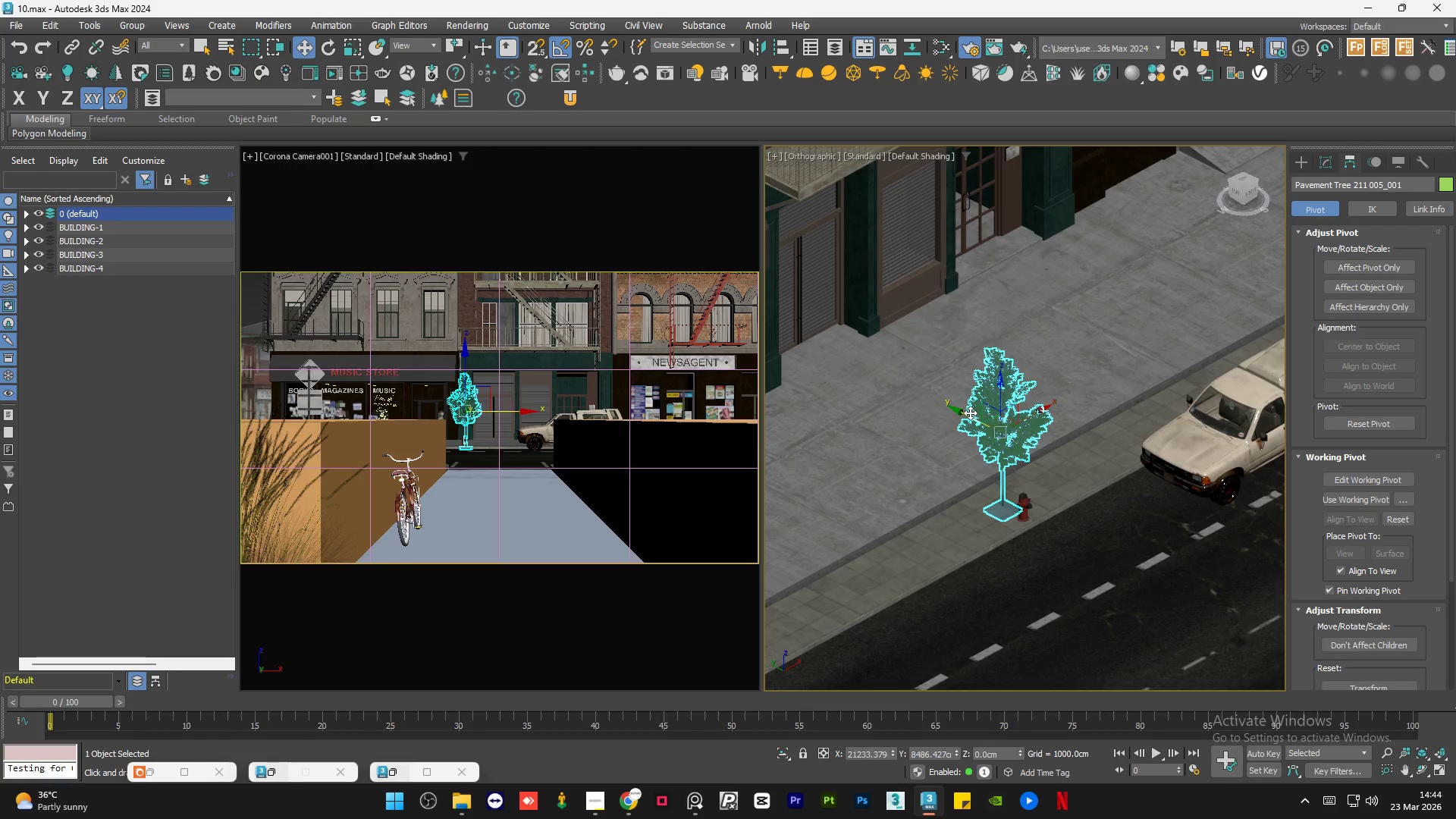 
scroll: coordinate [1001, 463], scroll_direction: up, amount: 2.0
 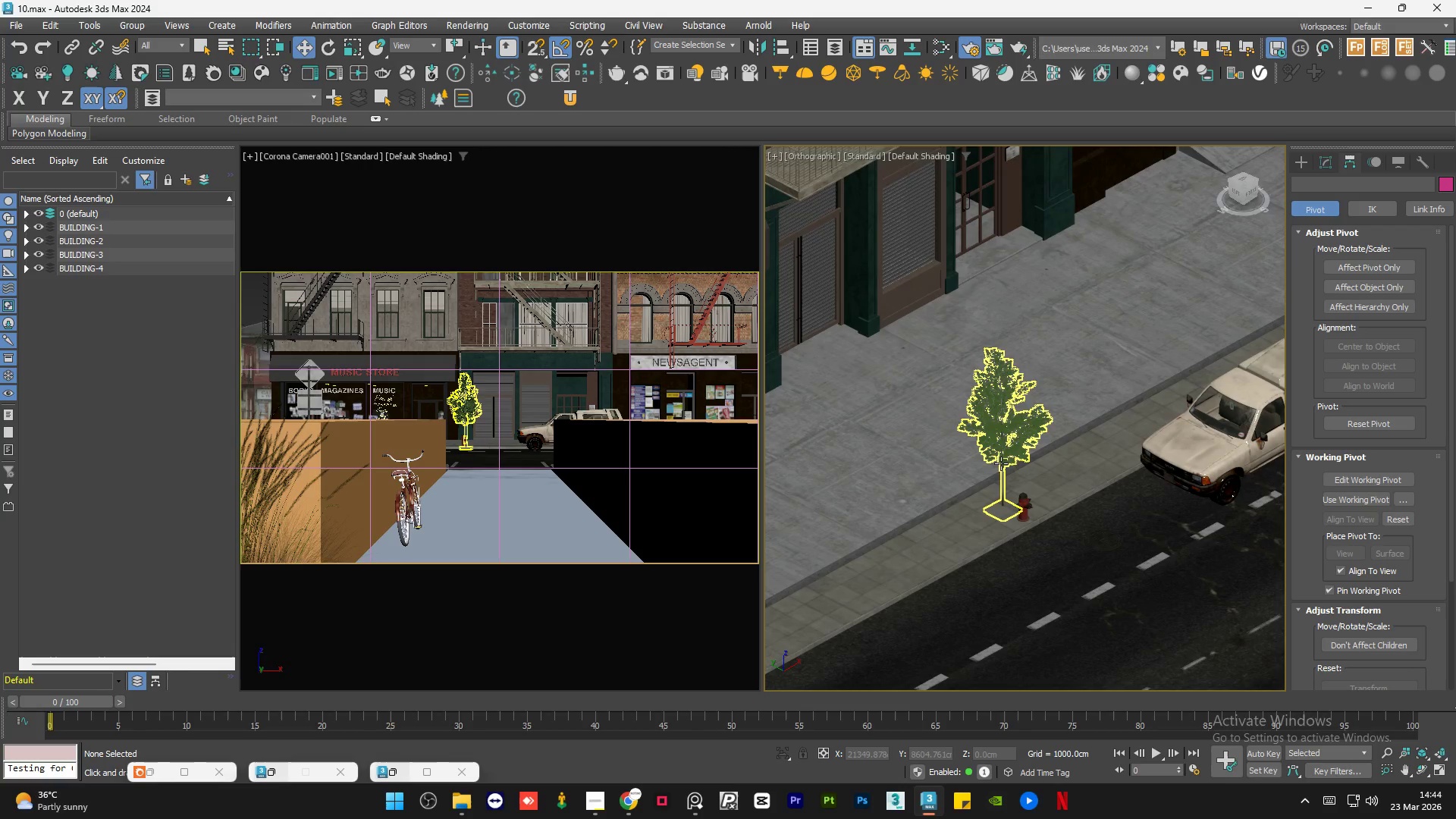 
left_click_drag(start_coordinate=[967, 413], to_coordinate=[881, 367])
 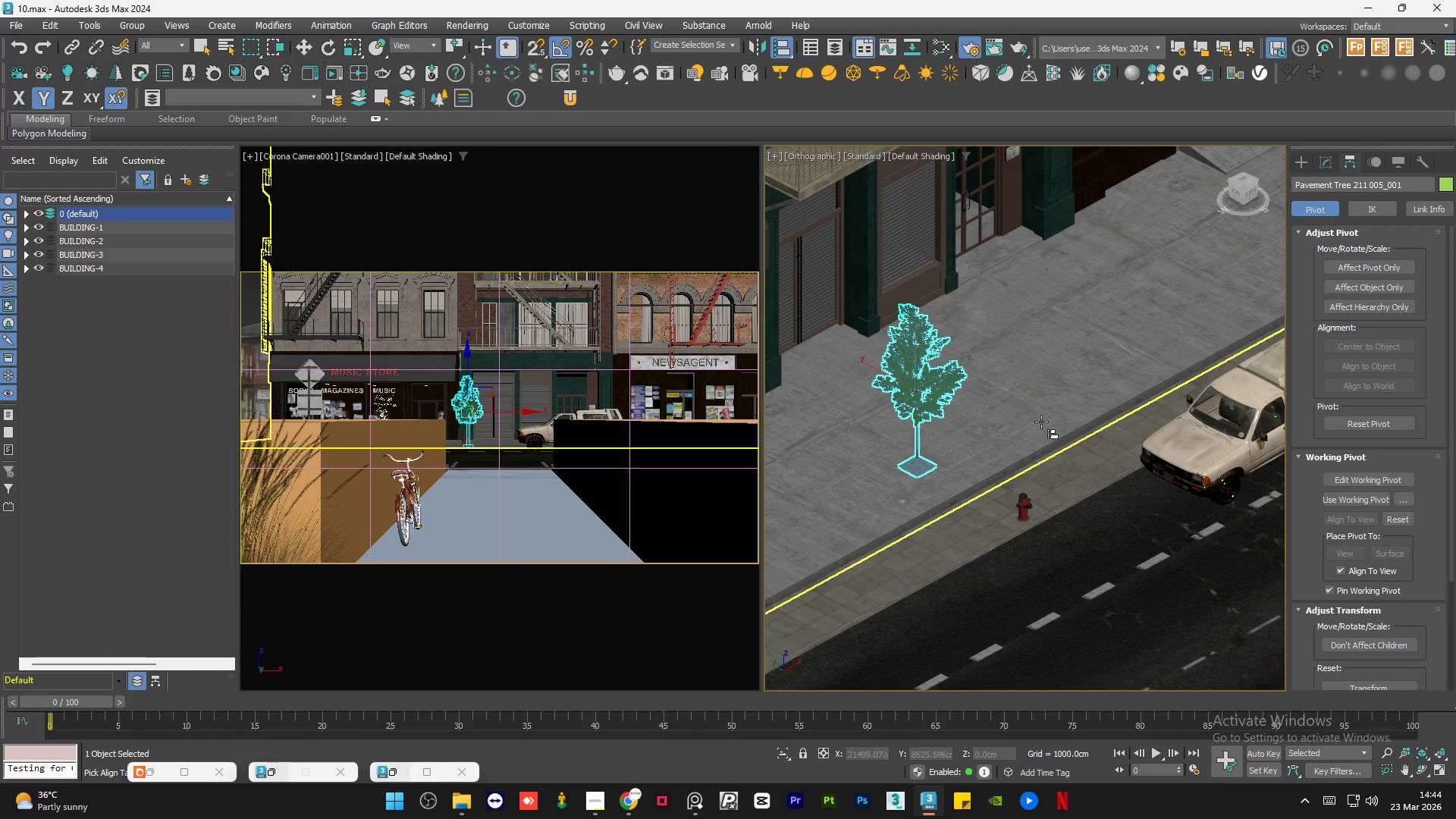 
scroll: coordinate [1039, 422], scroll_direction: down, amount: 5.0
 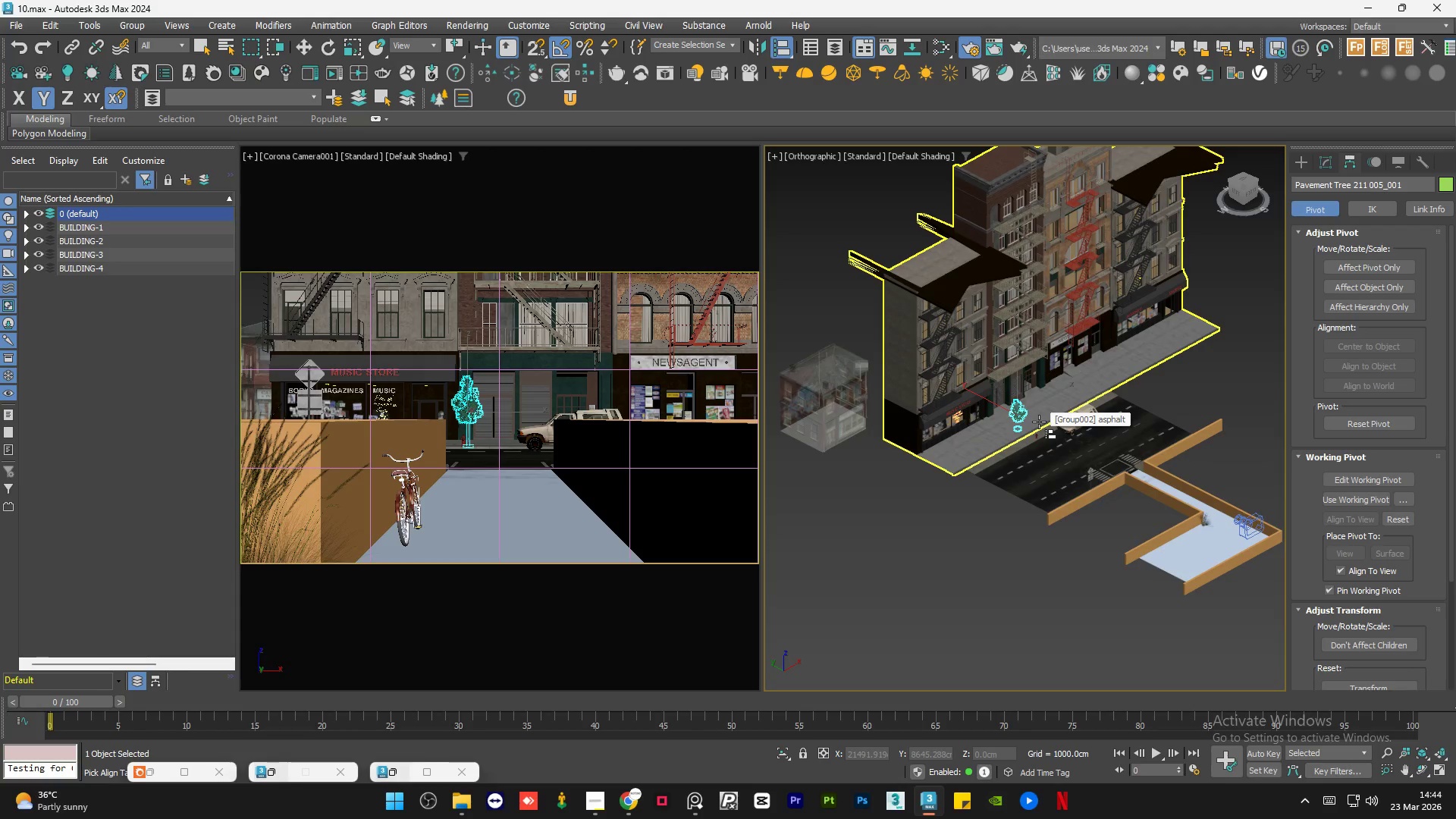 
left_click([1039, 422])
 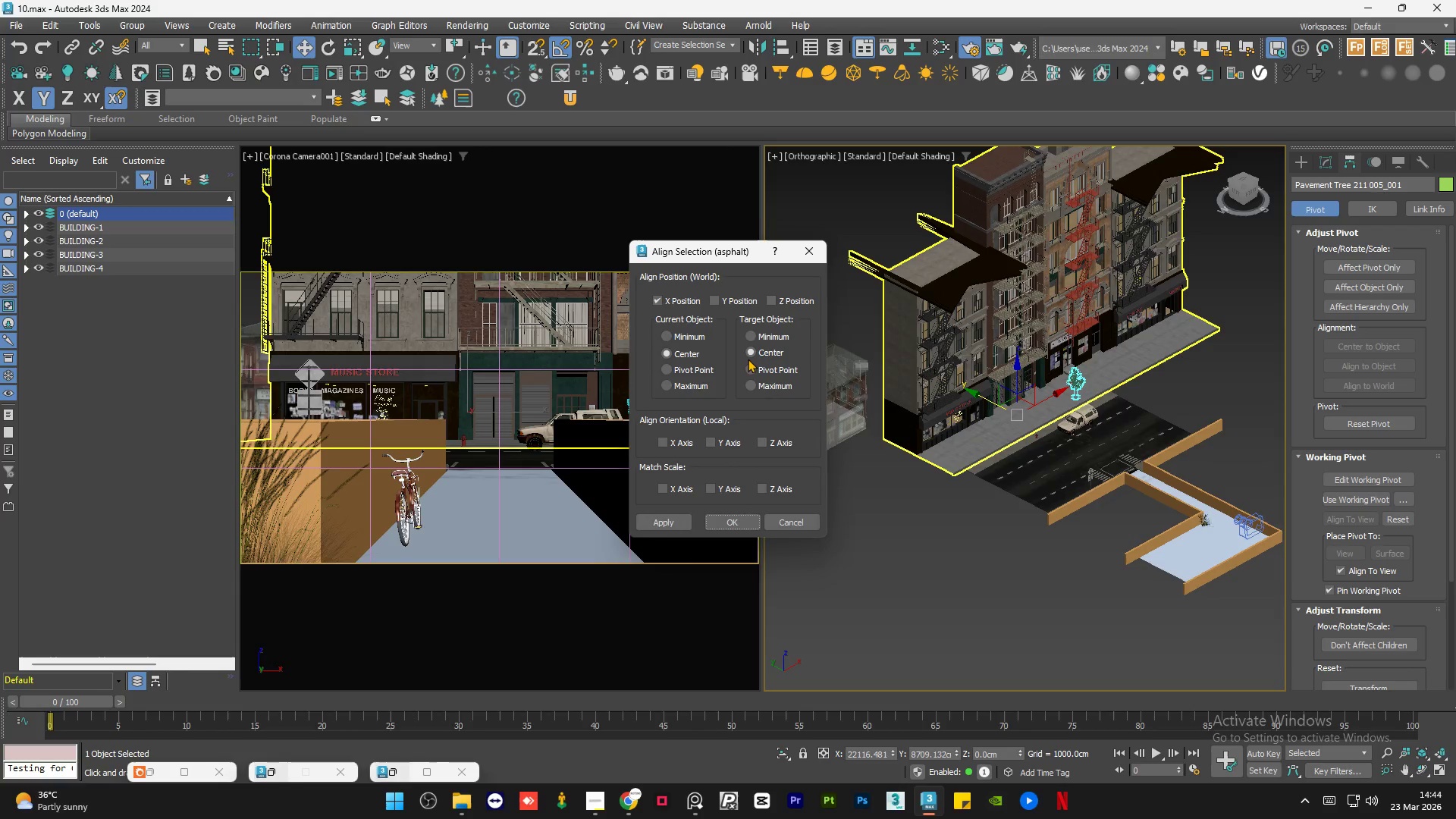 
left_click([691, 334])
 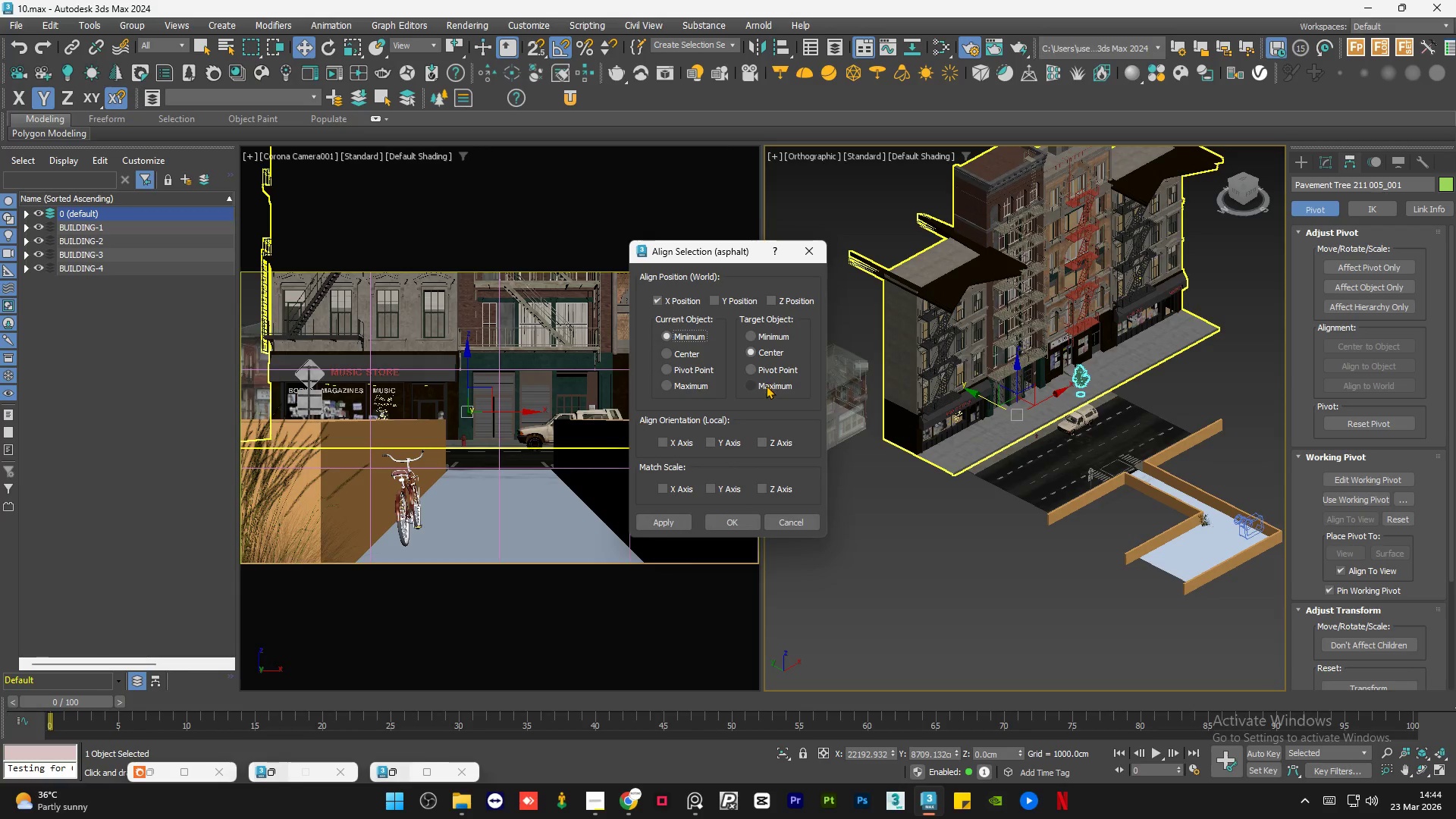 
left_click([765, 386])
 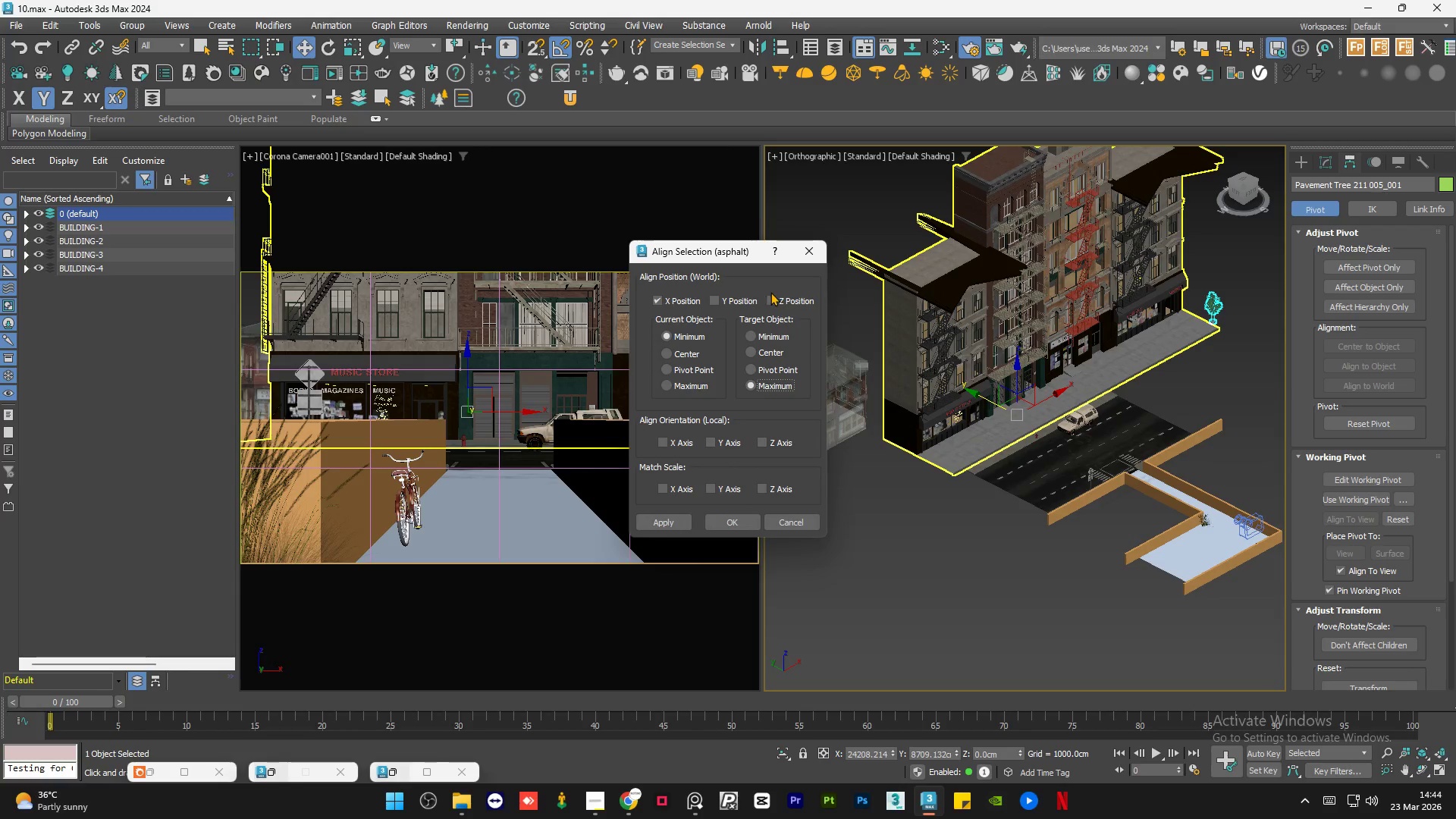 
left_click_drag(start_coordinate=[770, 292], to_coordinate=[770, 296])
 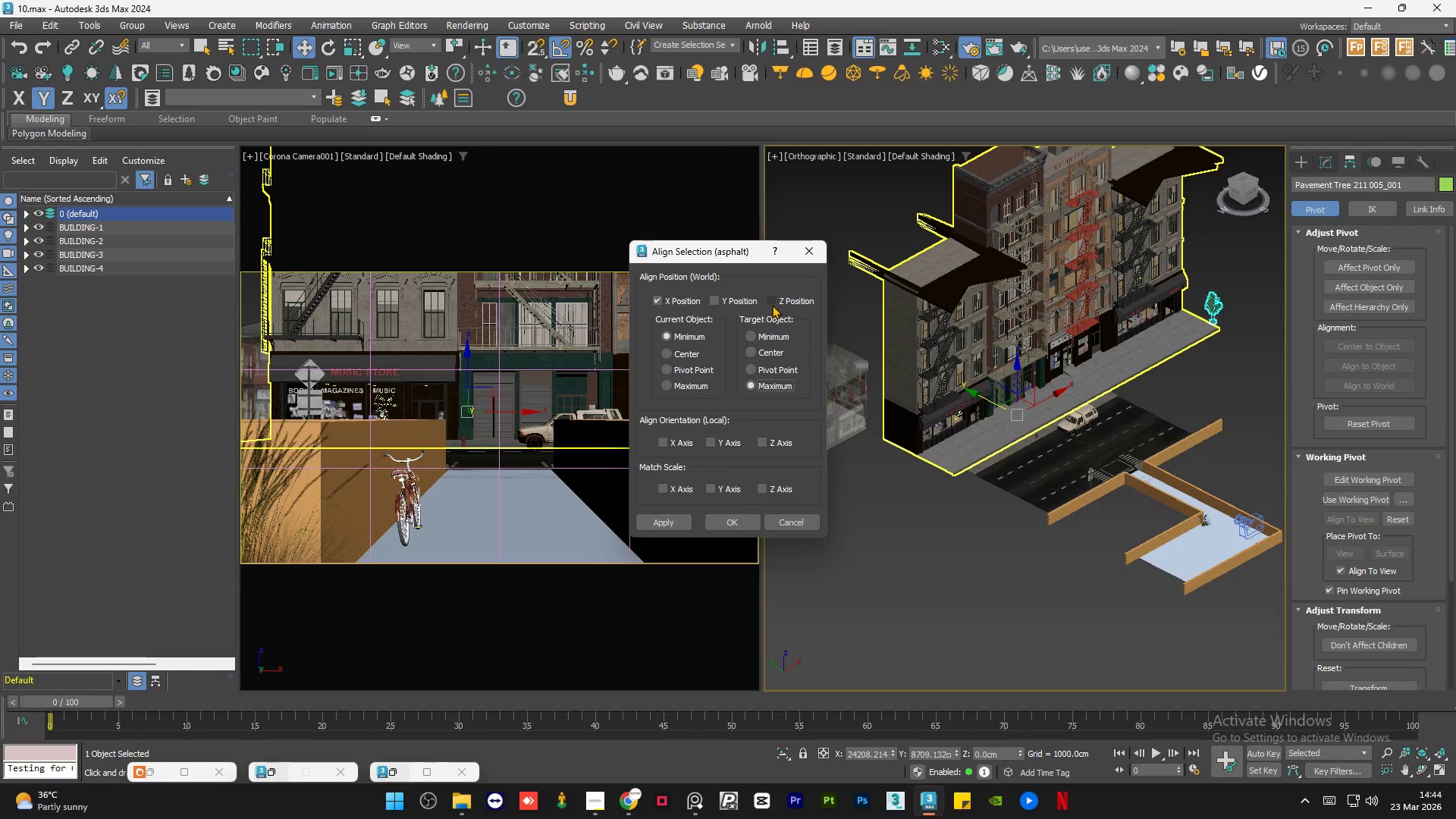 
triple_click([772, 303])
 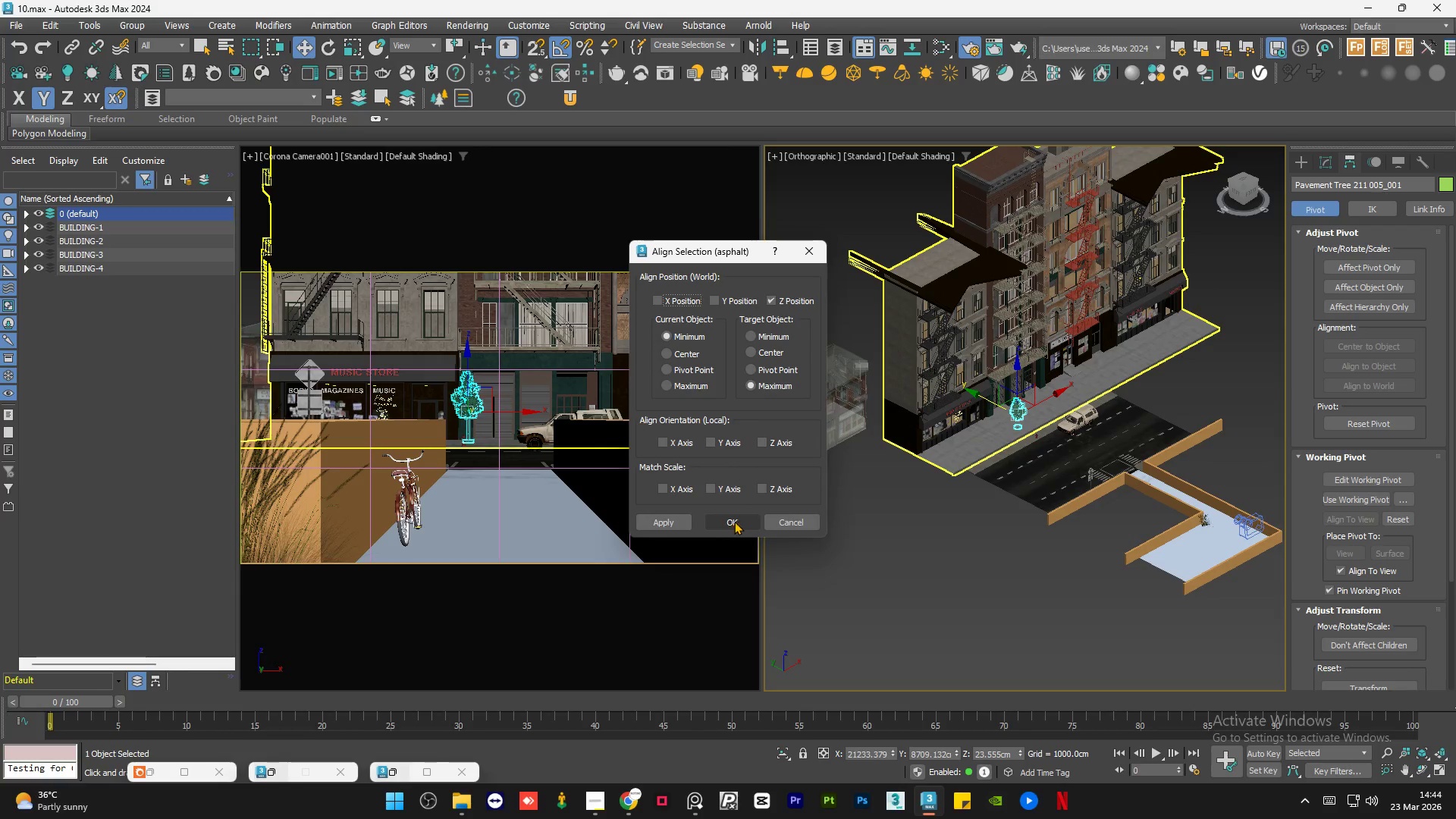 
double_click([920, 589])
 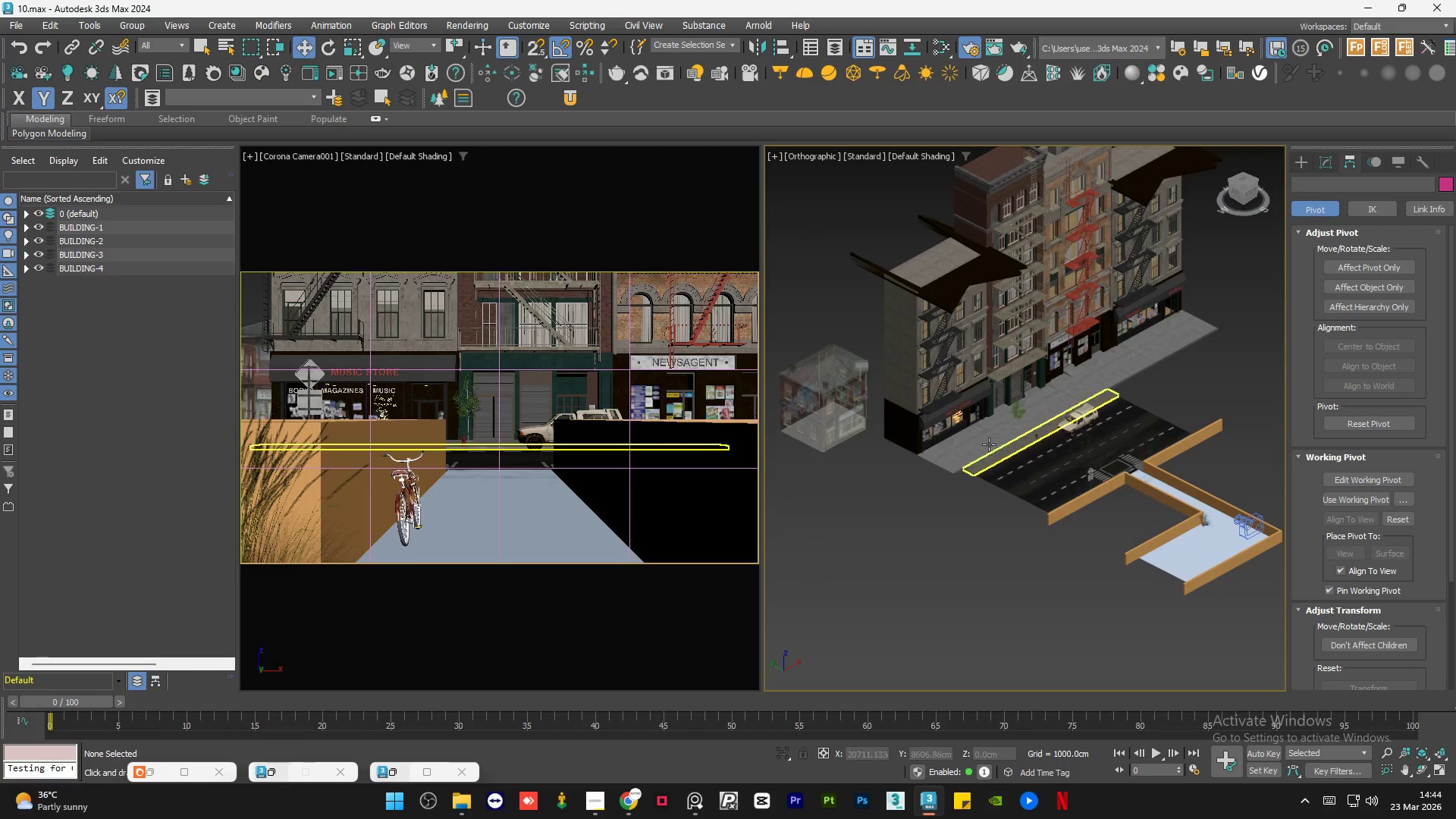 
scroll: coordinate [999, 436], scroll_direction: up, amount: 7.0
 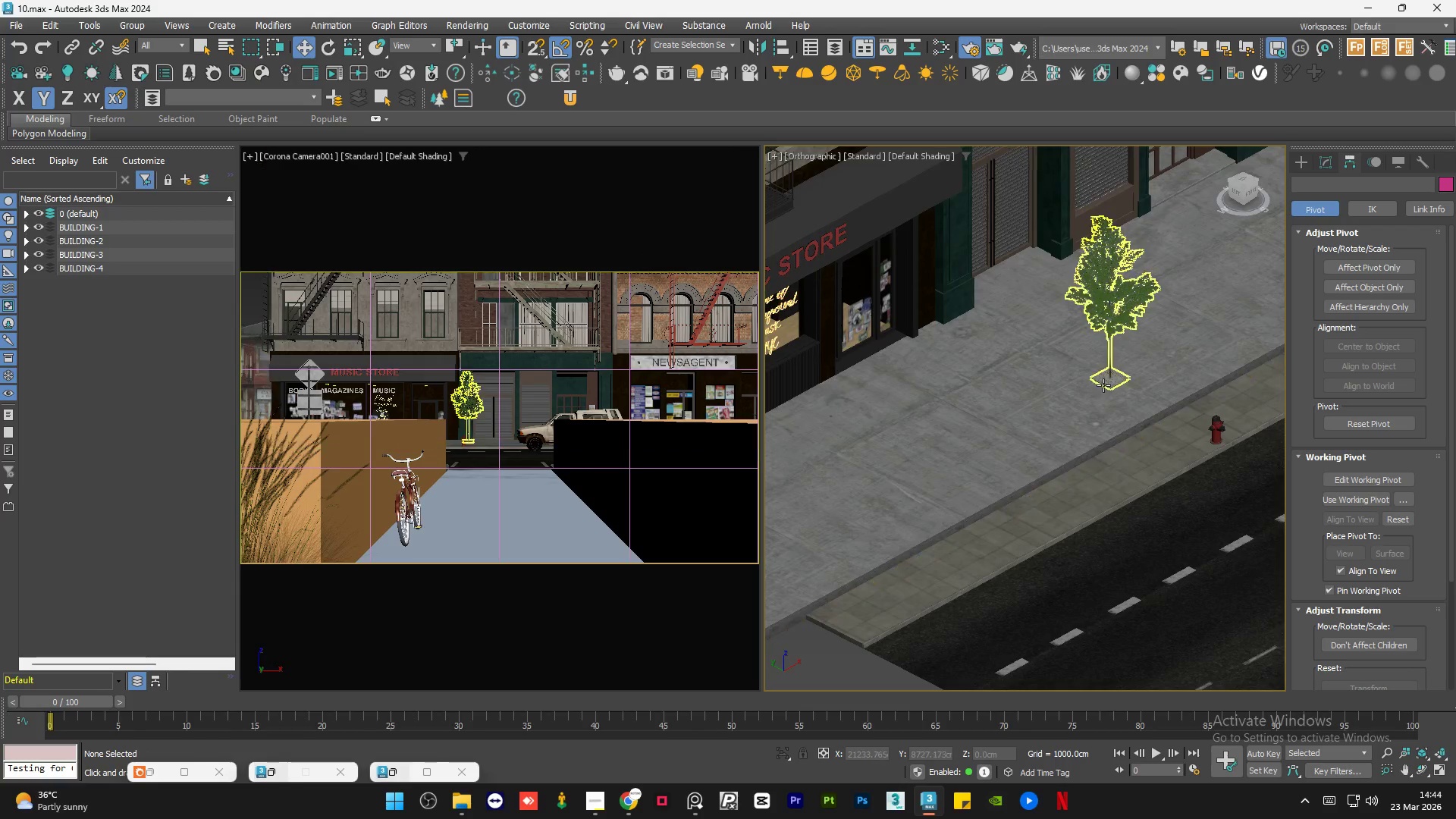 
left_click([1106, 384])
 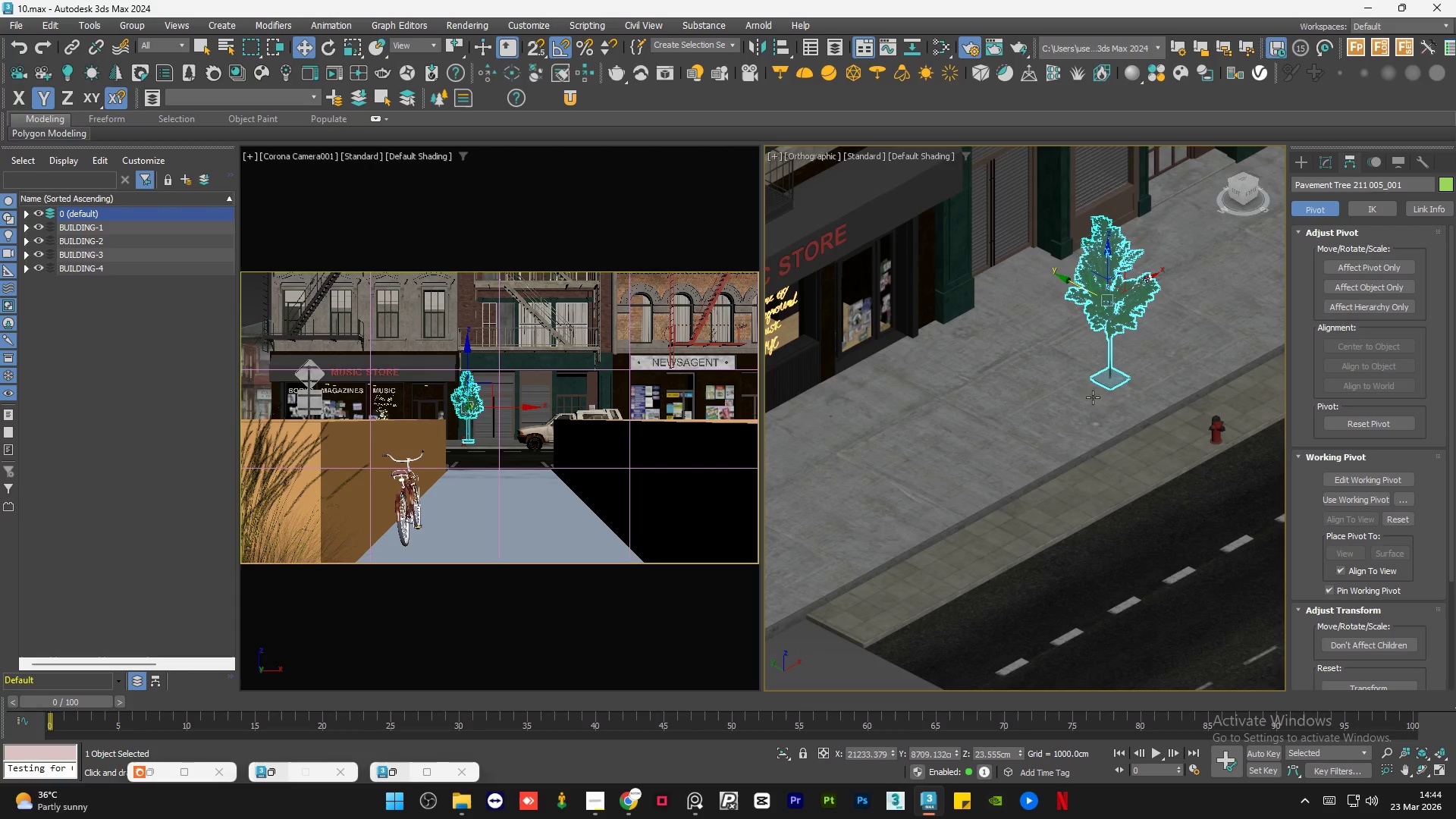 
hold_key(key=AltLeft, duration=0.84)
 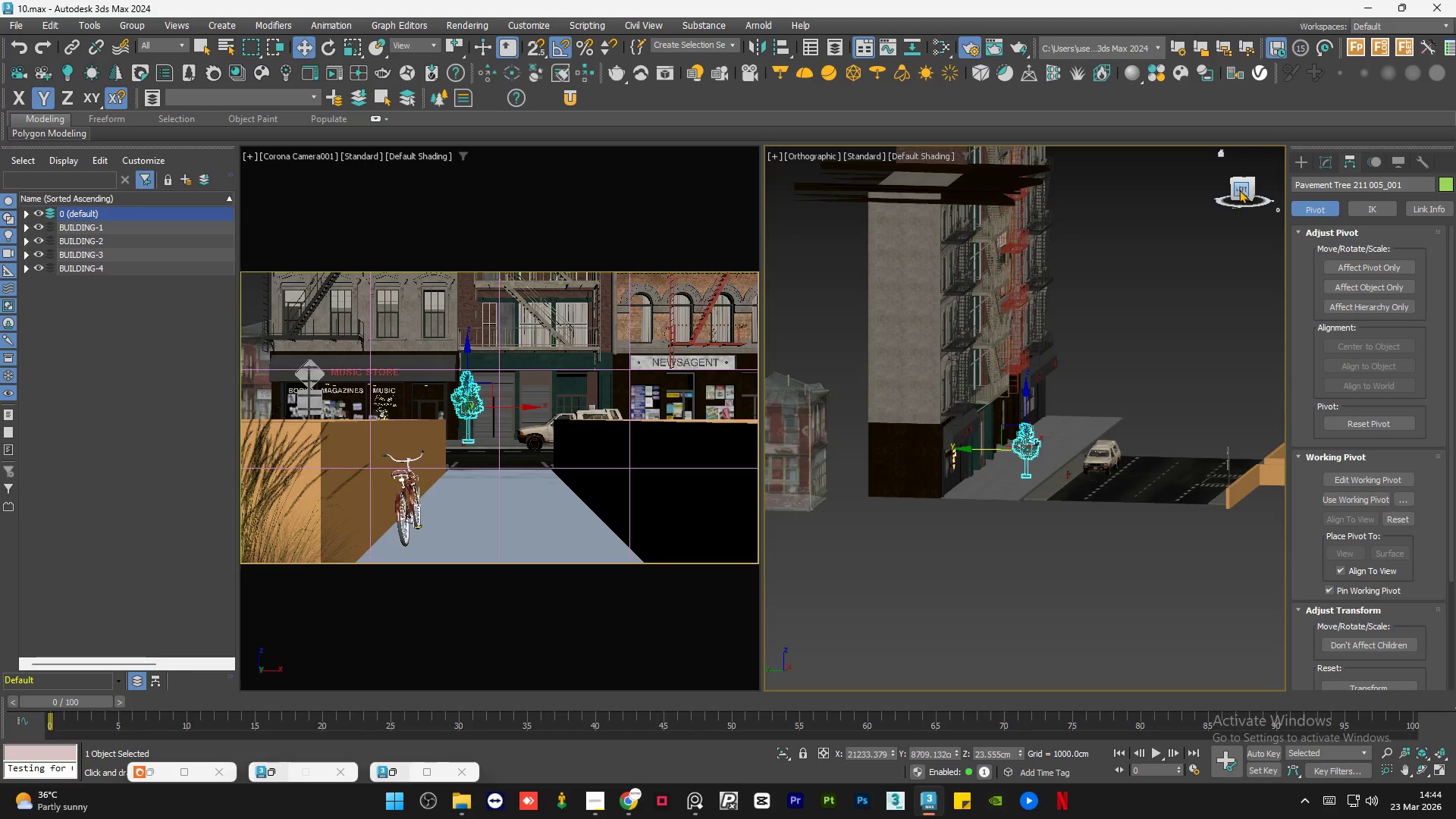 
scroll: coordinate [985, 486], scroll_direction: down, amount: 4.0
 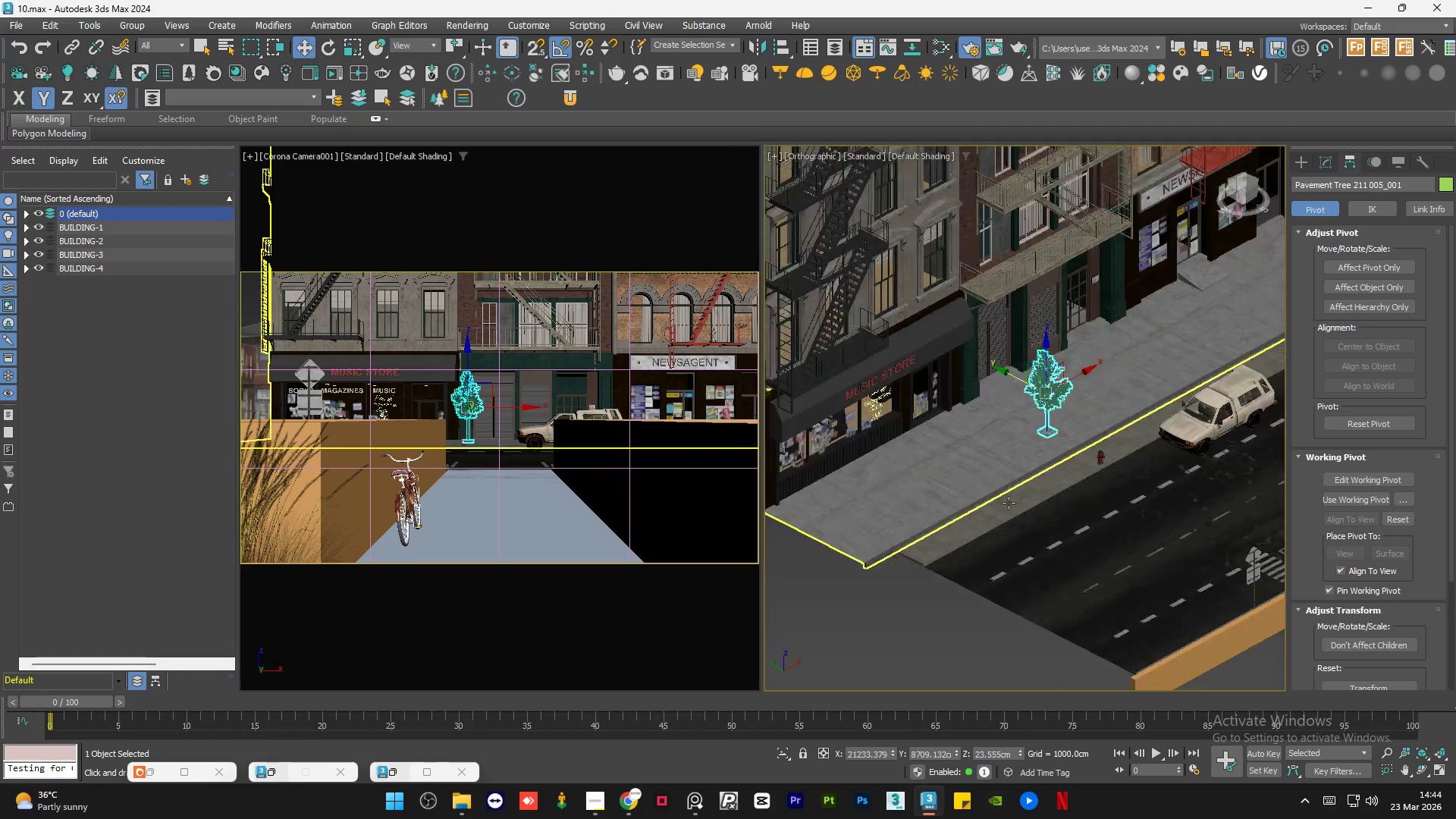 
scroll: coordinate [1062, 478], scroll_direction: up, amount: 1.0
 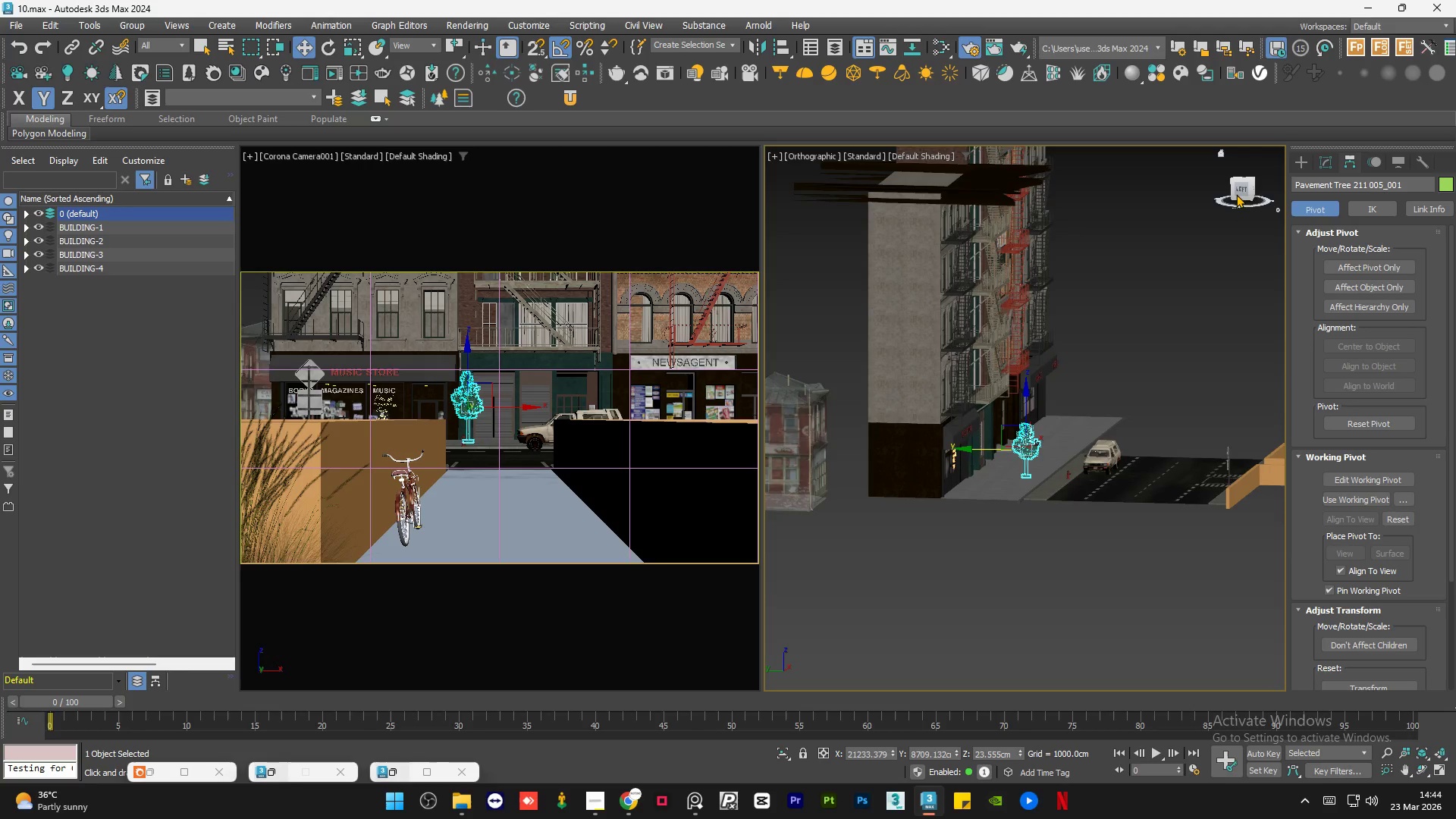 
left_click([1239, 189])
 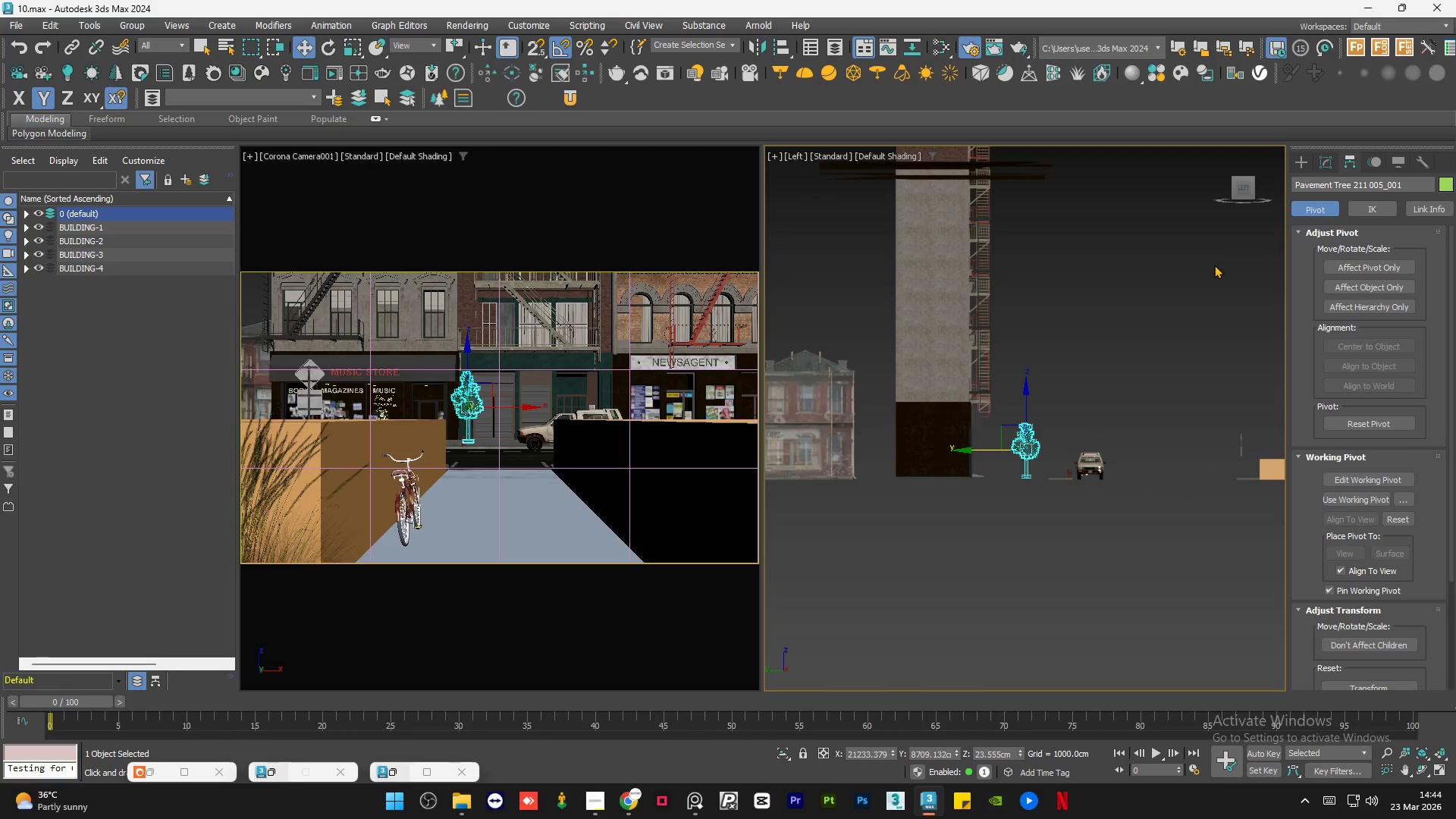 
scroll: coordinate [1024, 474], scroll_direction: up, amount: 7.0
 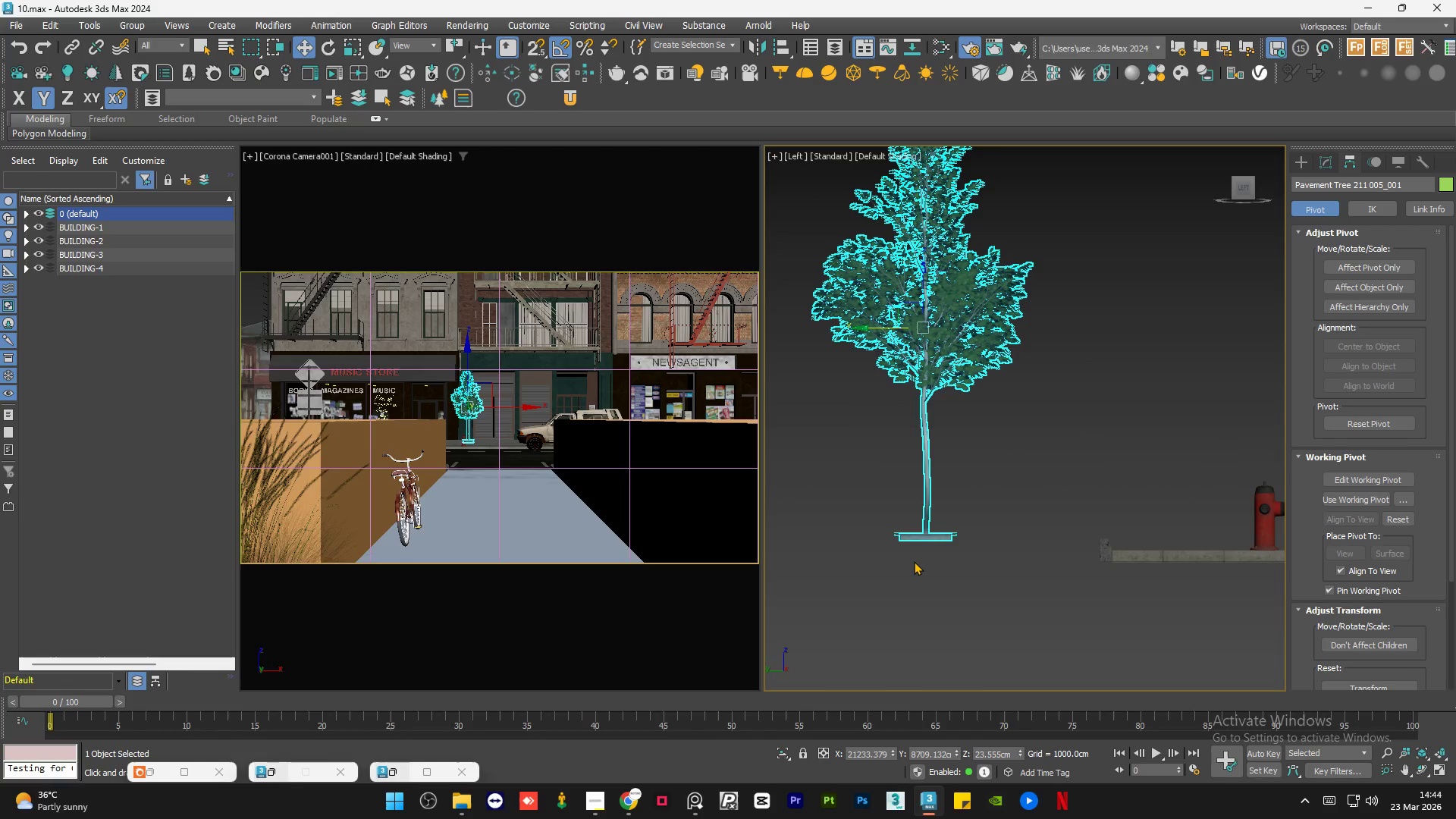 
key(F4)
 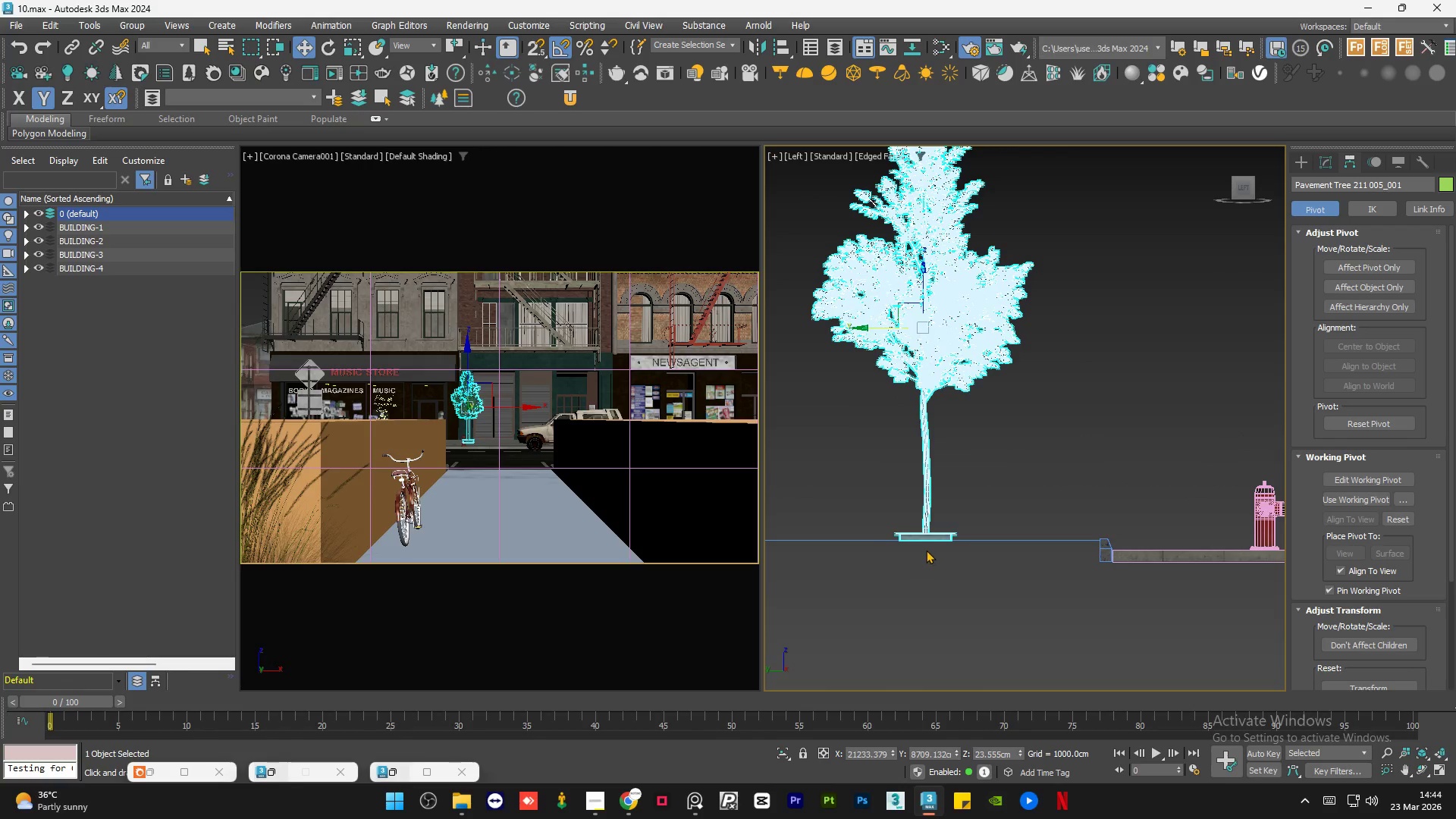 
scroll: coordinate [945, 543], scroll_direction: up, amount: 6.0
 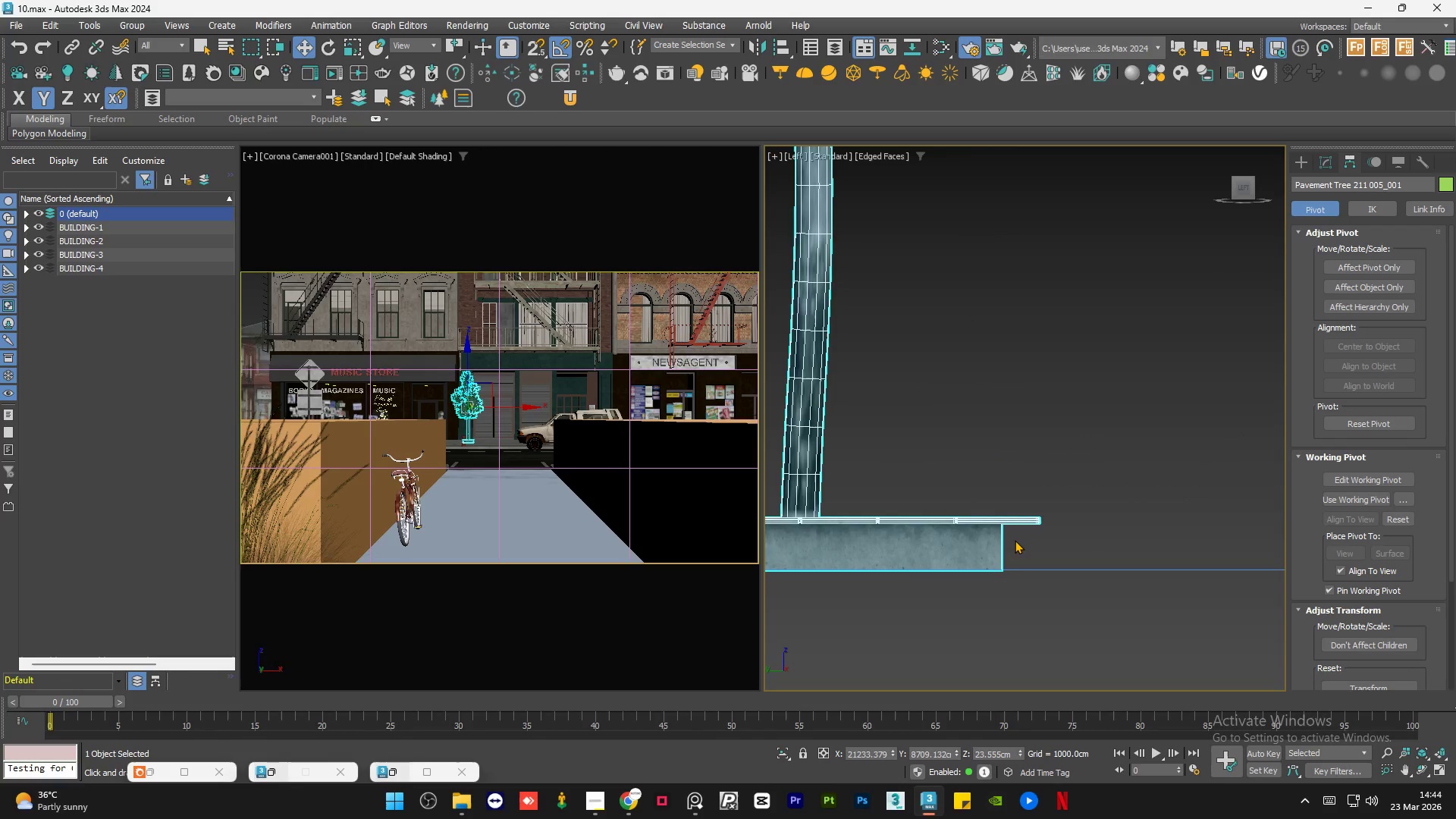 
key(F4)
 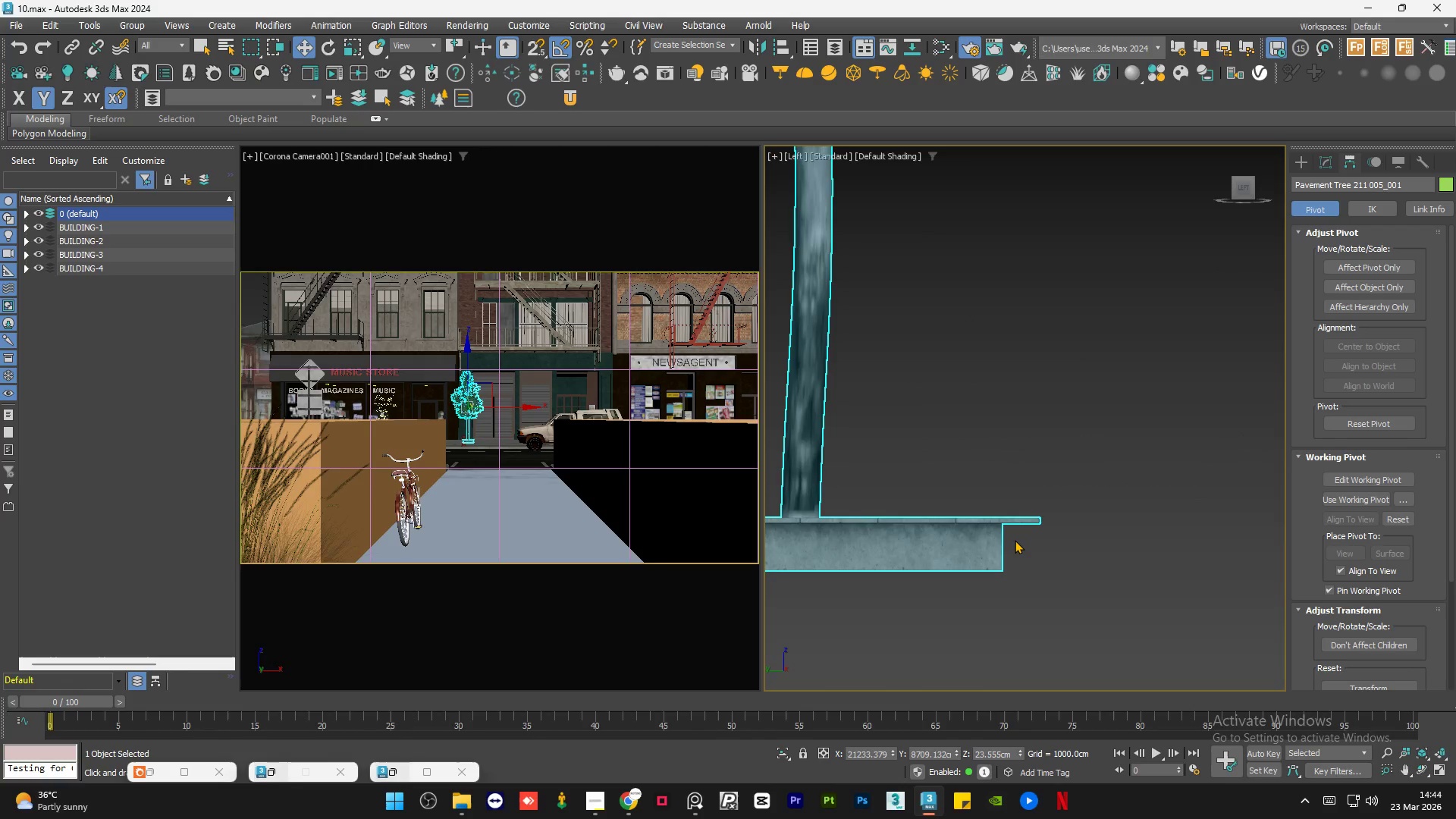 
left_click([975, 544])
 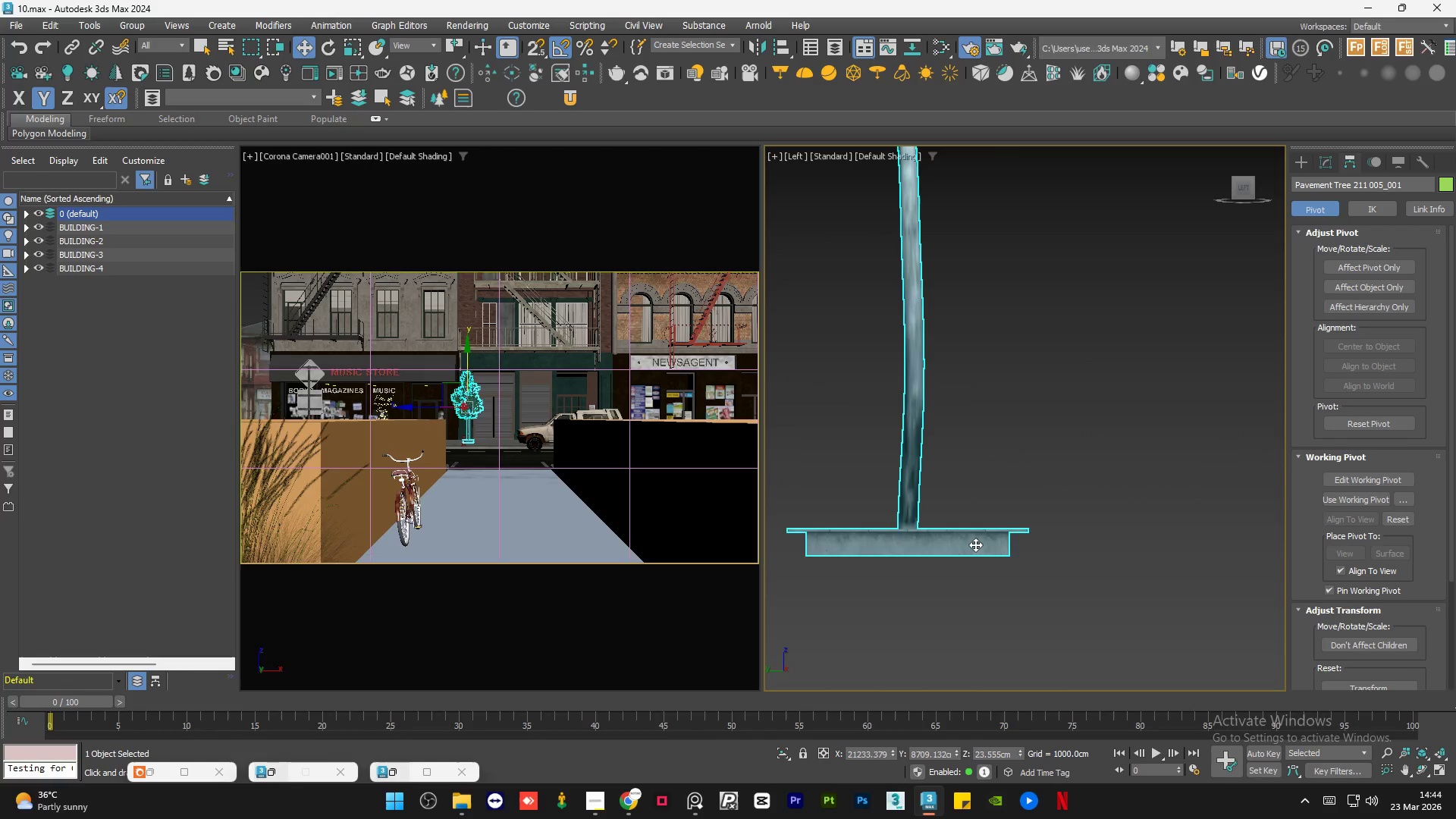 
scroll: coordinate [1015, 540], scroll_direction: down, amount: 2.0
 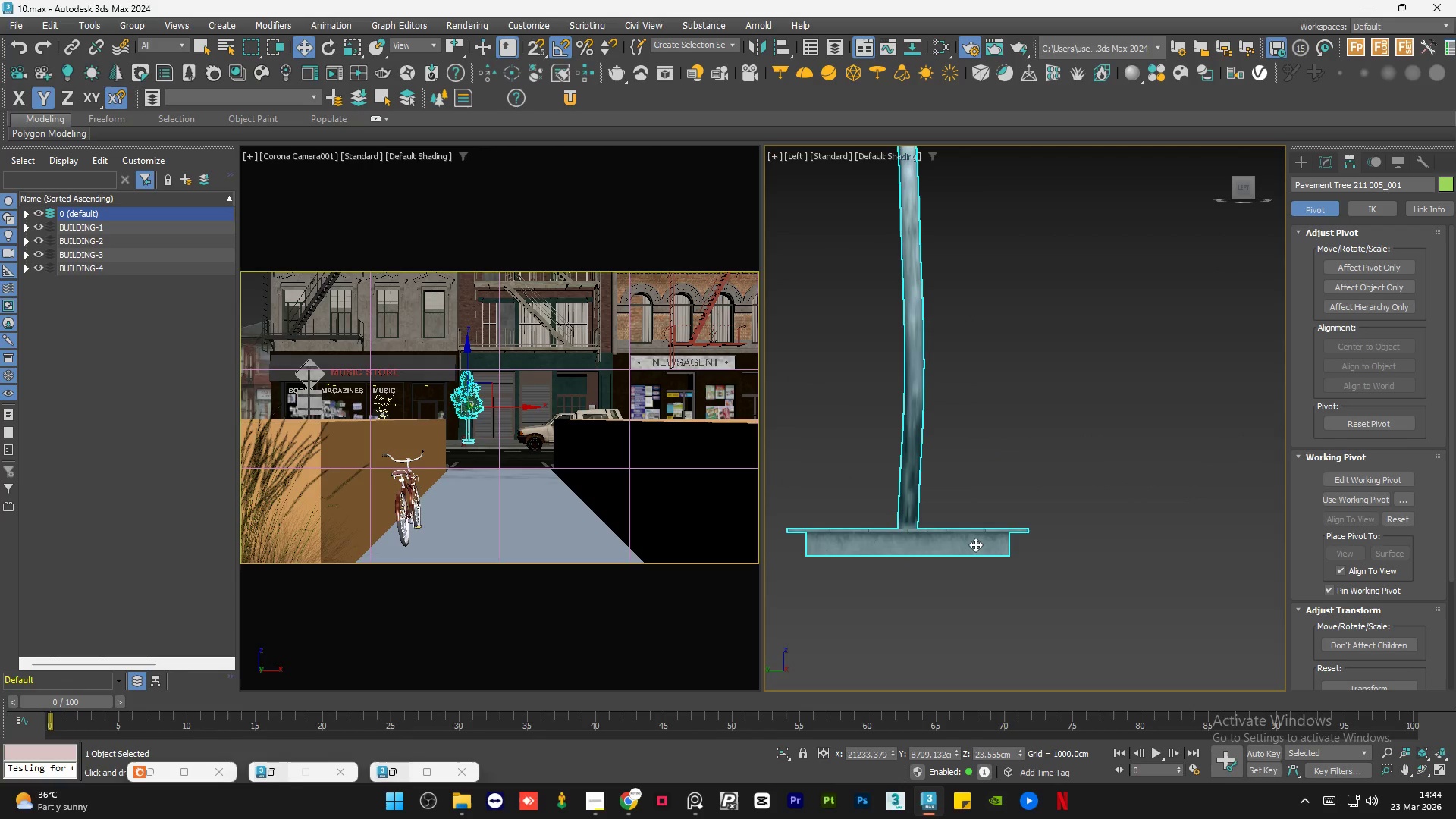 
key(F4)
 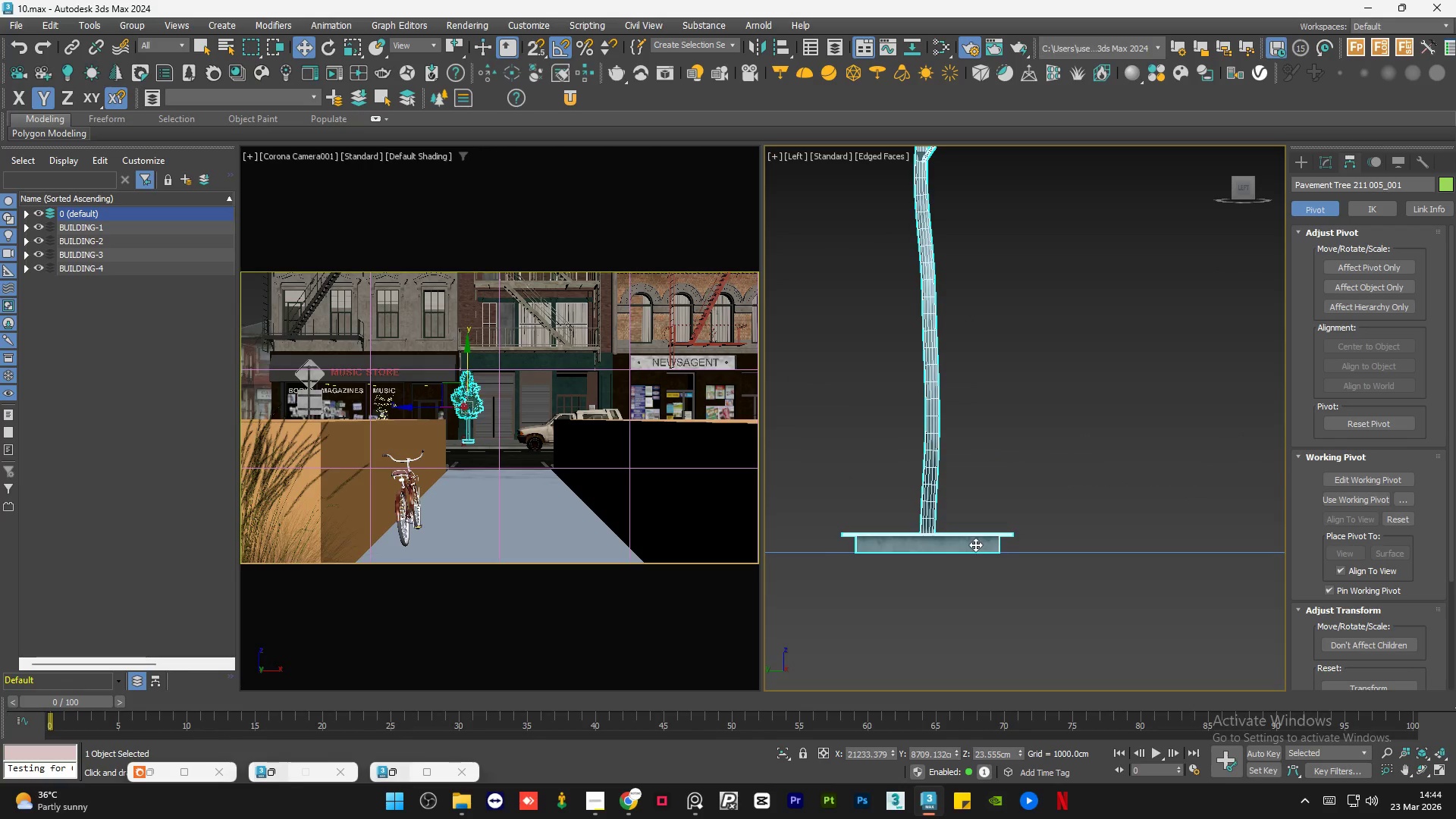 
scroll: coordinate [975, 544], scroll_direction: down, amount: 1.0
 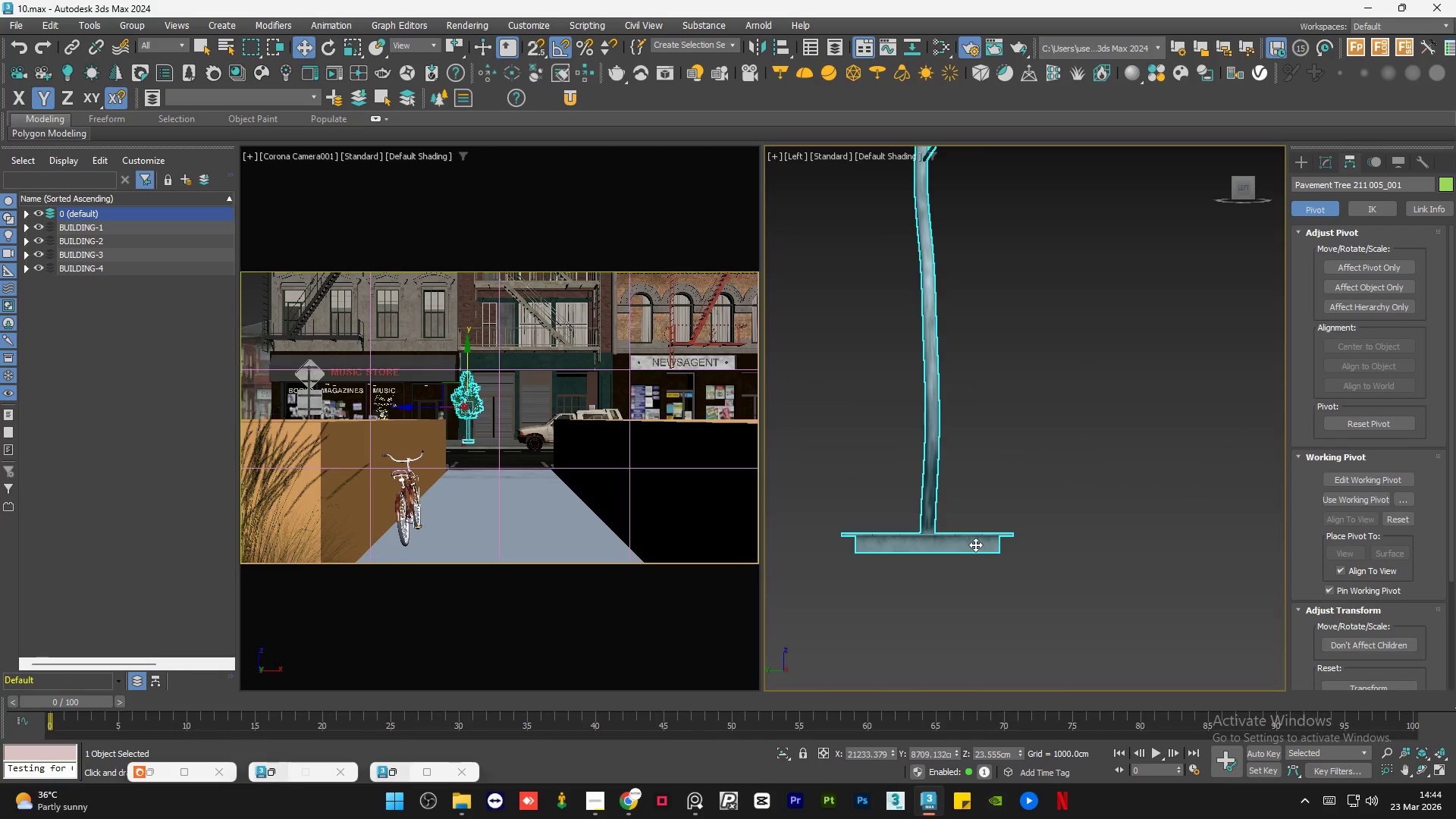 
hold_key(key=AltLeft, duration=0.77)
 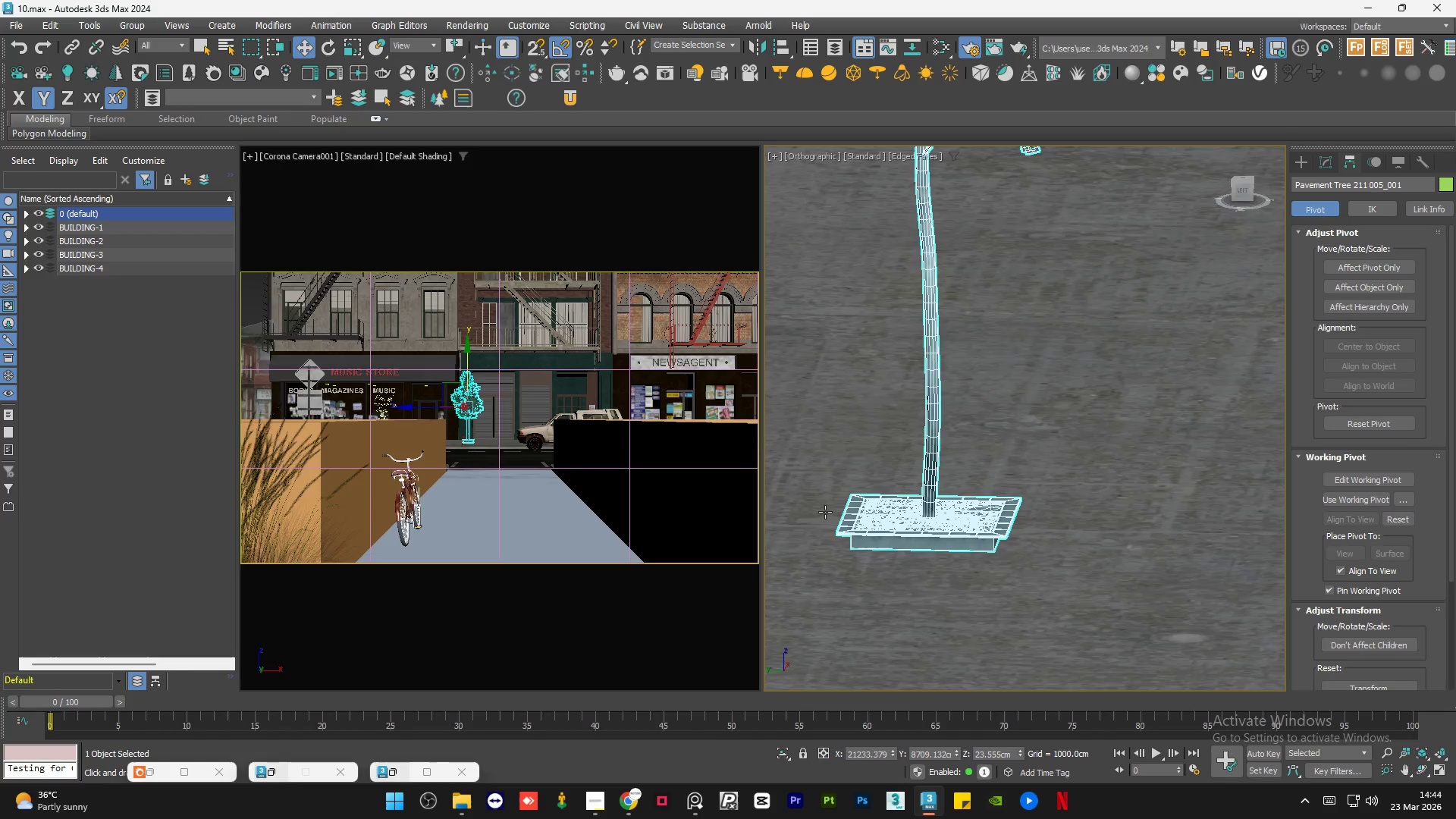 
scroll: coordinate [951, 506], scroll_direction: down, amount: 5.0
 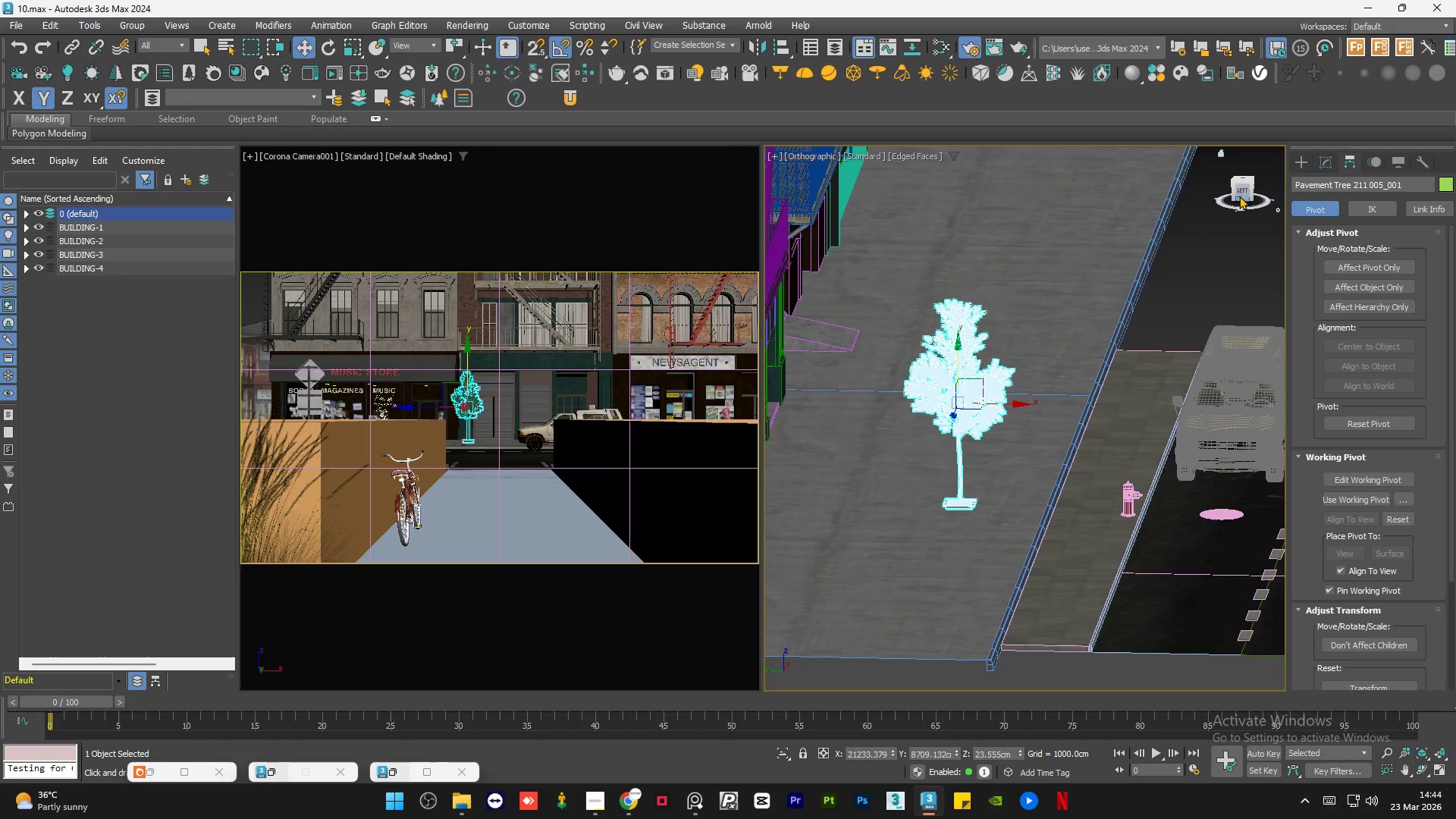 
left_click([1241, 192])
 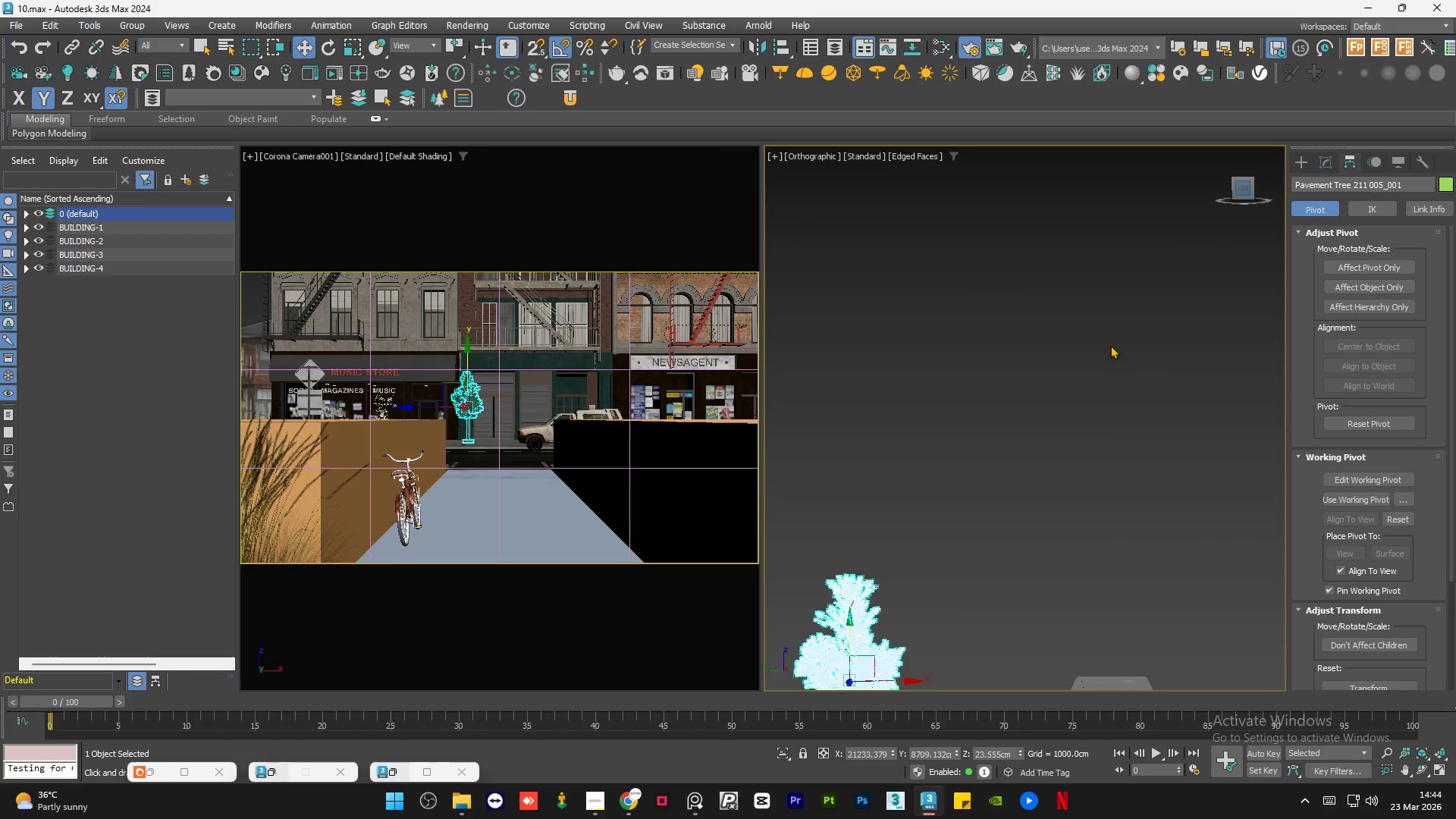 
left_click([1081, 397])
 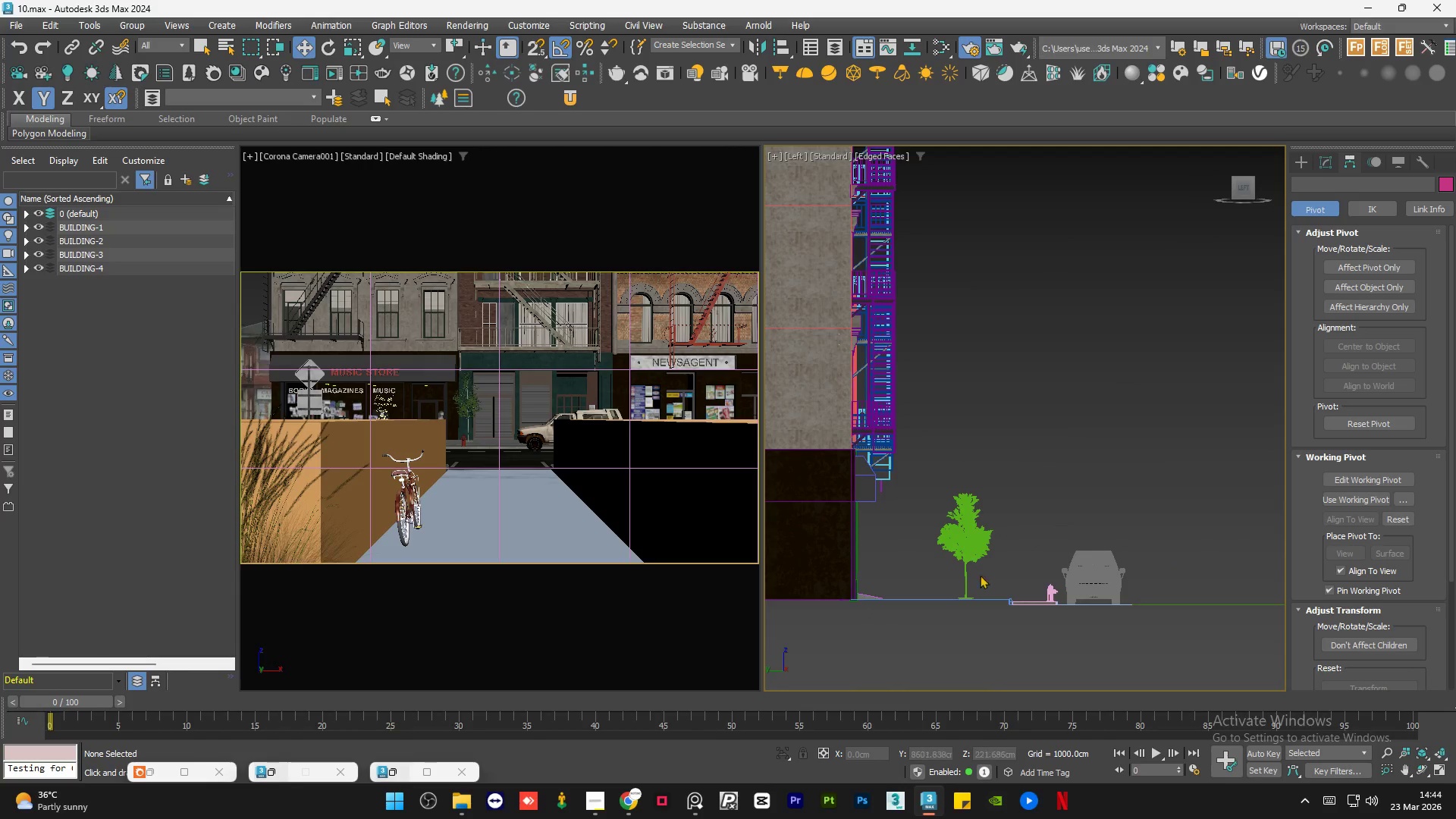 
scroll: coordinate [1098, 365], scroll_direction: down, amount: 2.0
 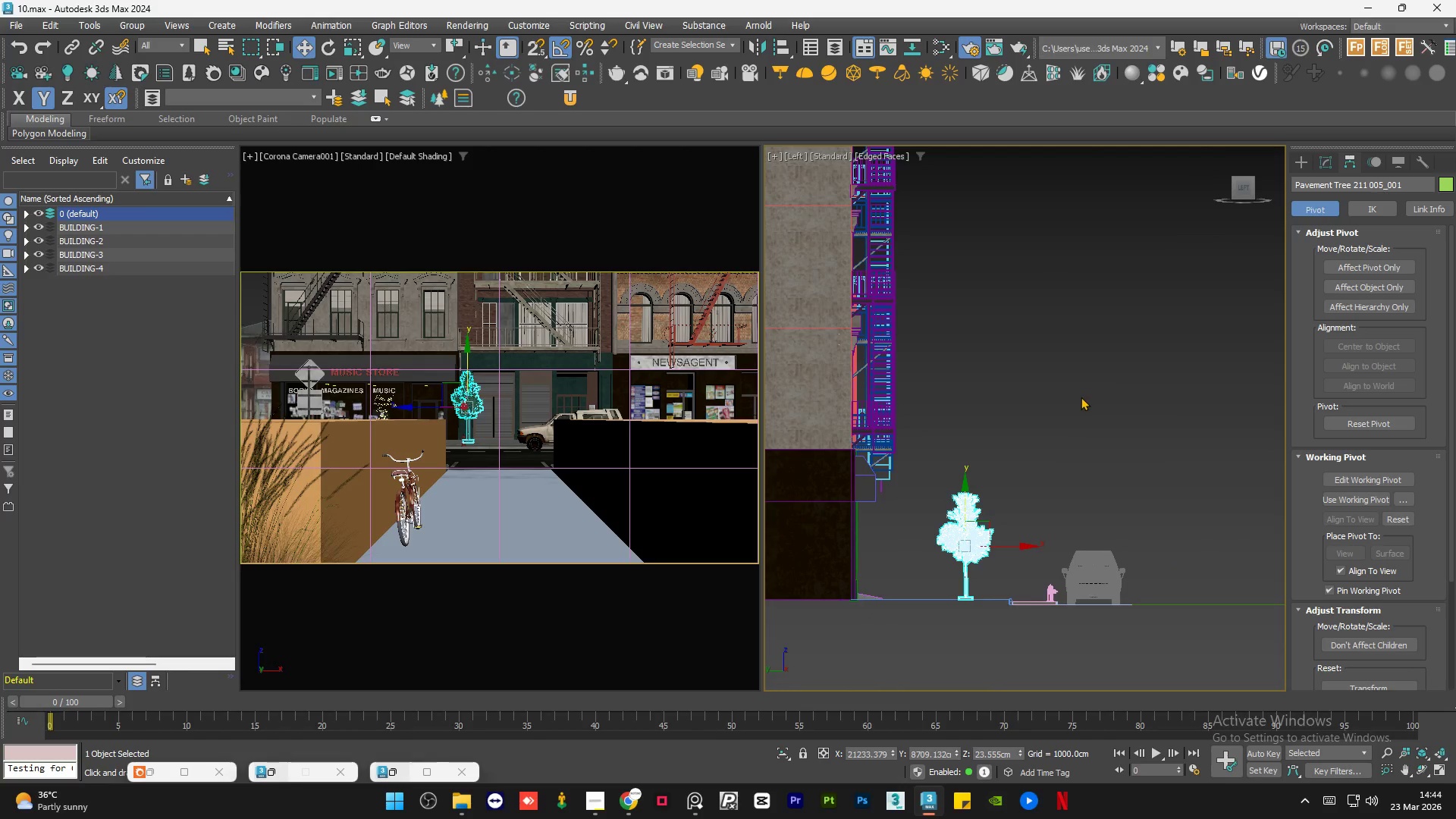 
scroll: coordinate [948, 607], scroll_direction: up, amount: 5.0
 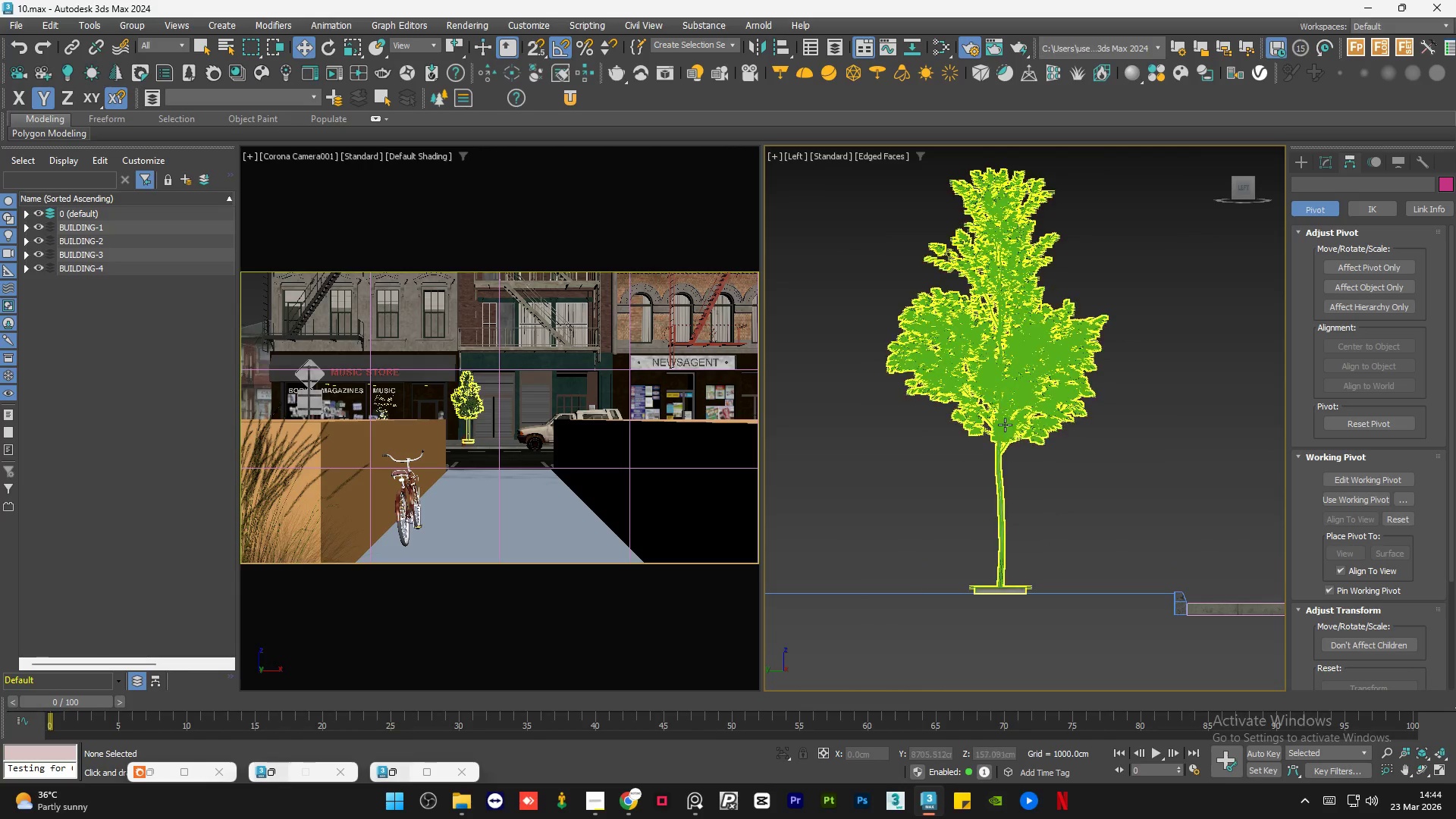 
left_click([1004, 413])
 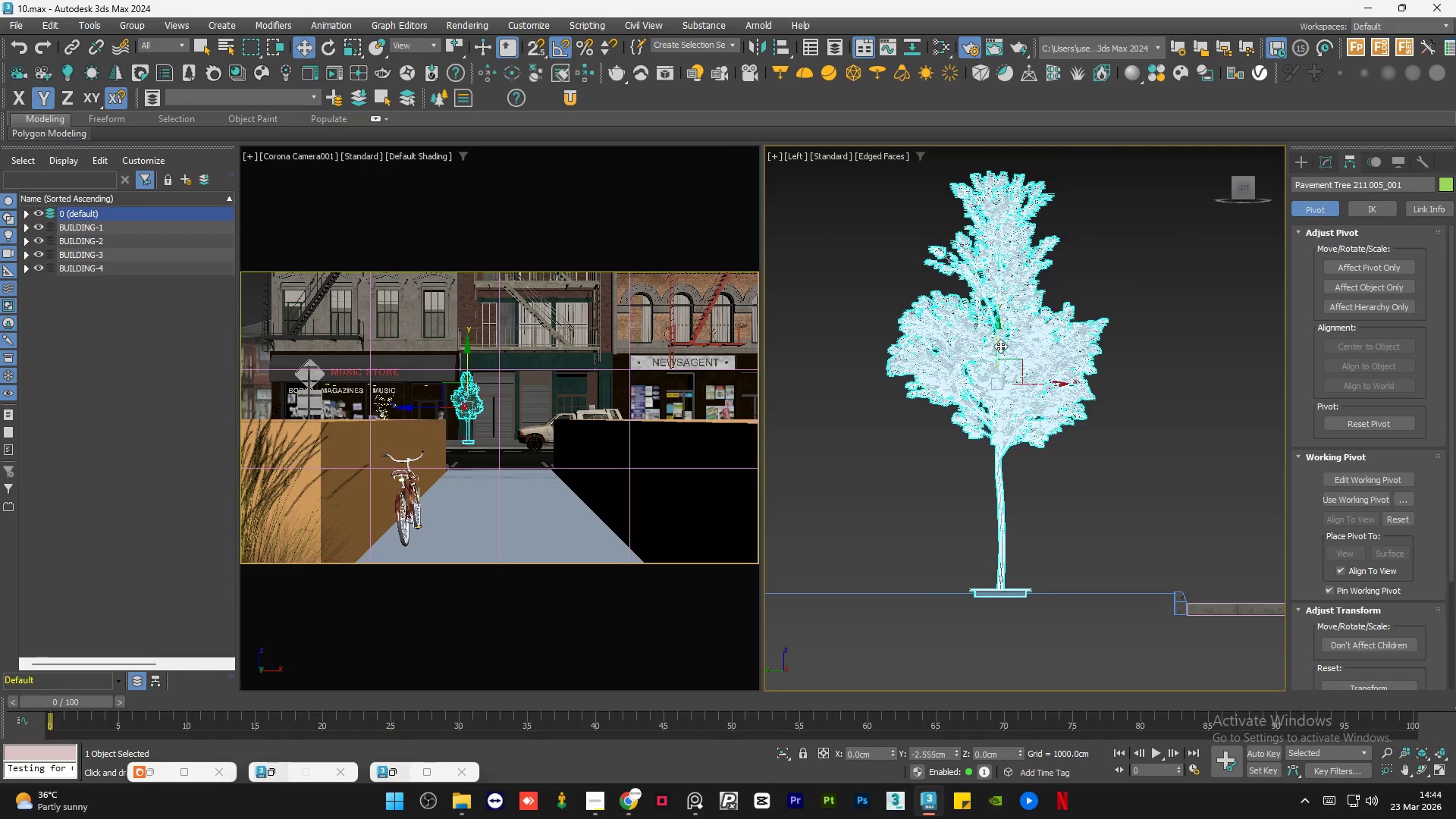 
scroll: coordinate [922, 422], scroll_direction: up, amount: 11.0
 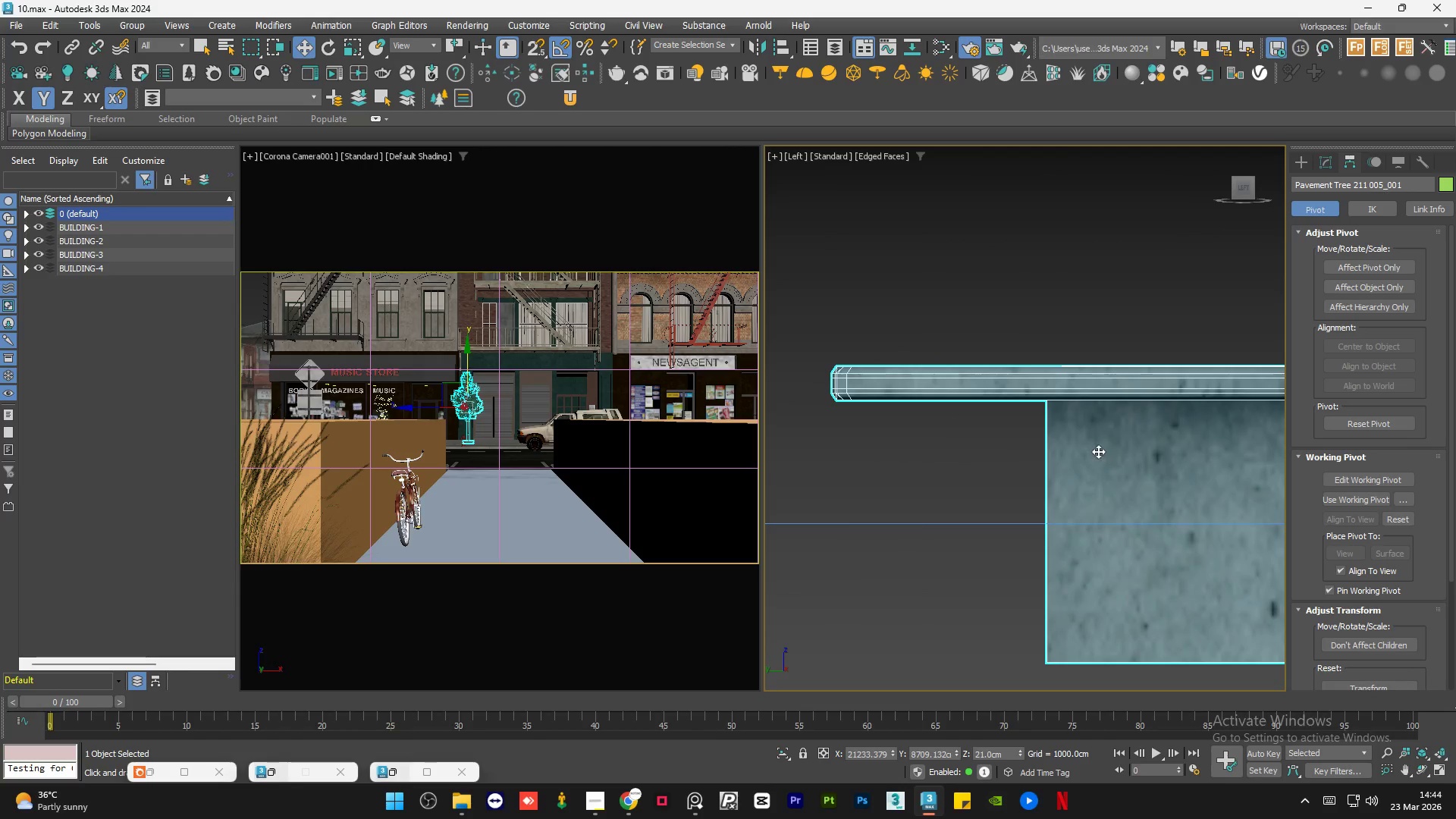 
left_click_drag(start_coordinate=[1094, 444], to_coordinate=[1122, 550])
 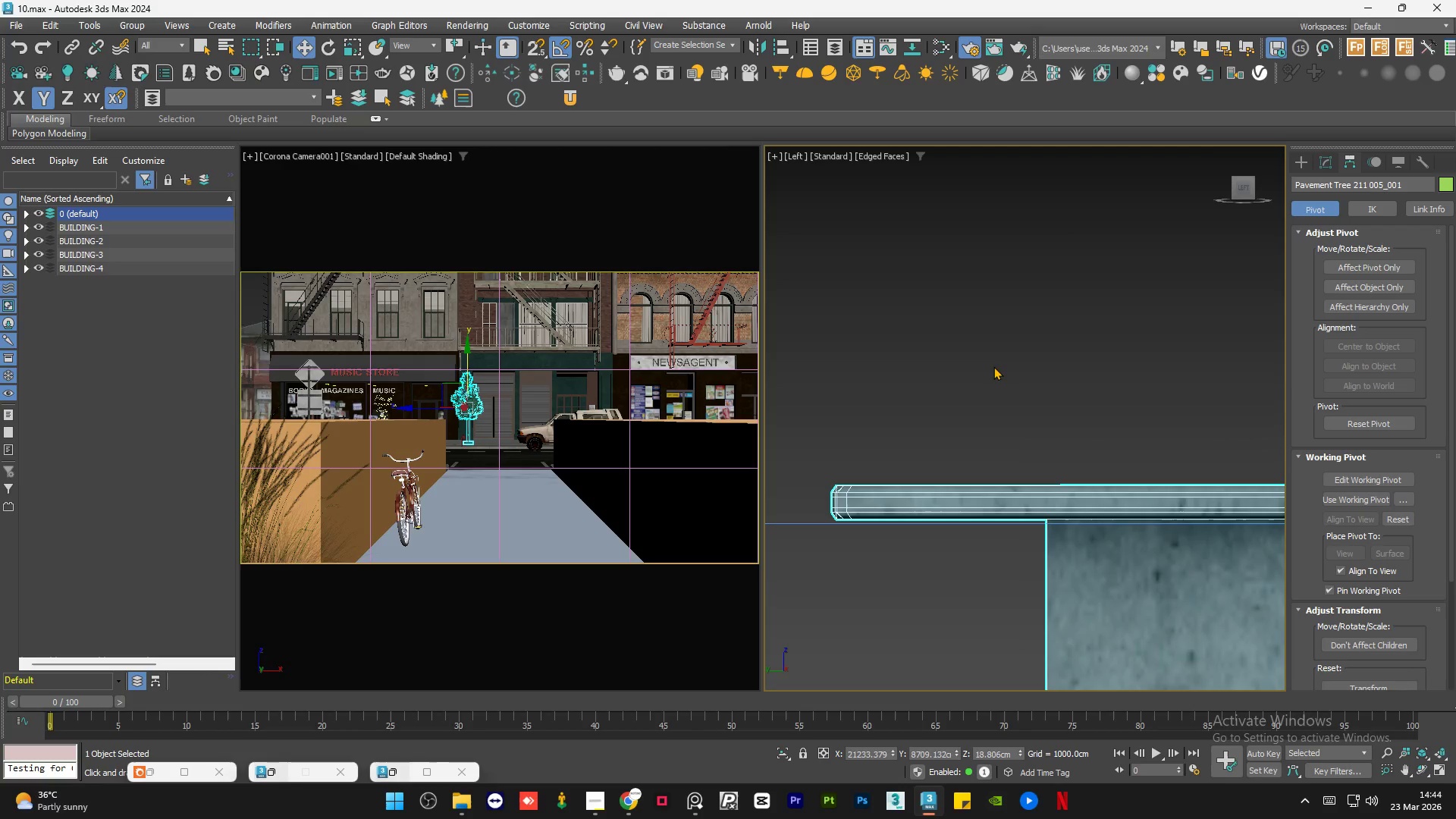 
left_click([993, 365])
 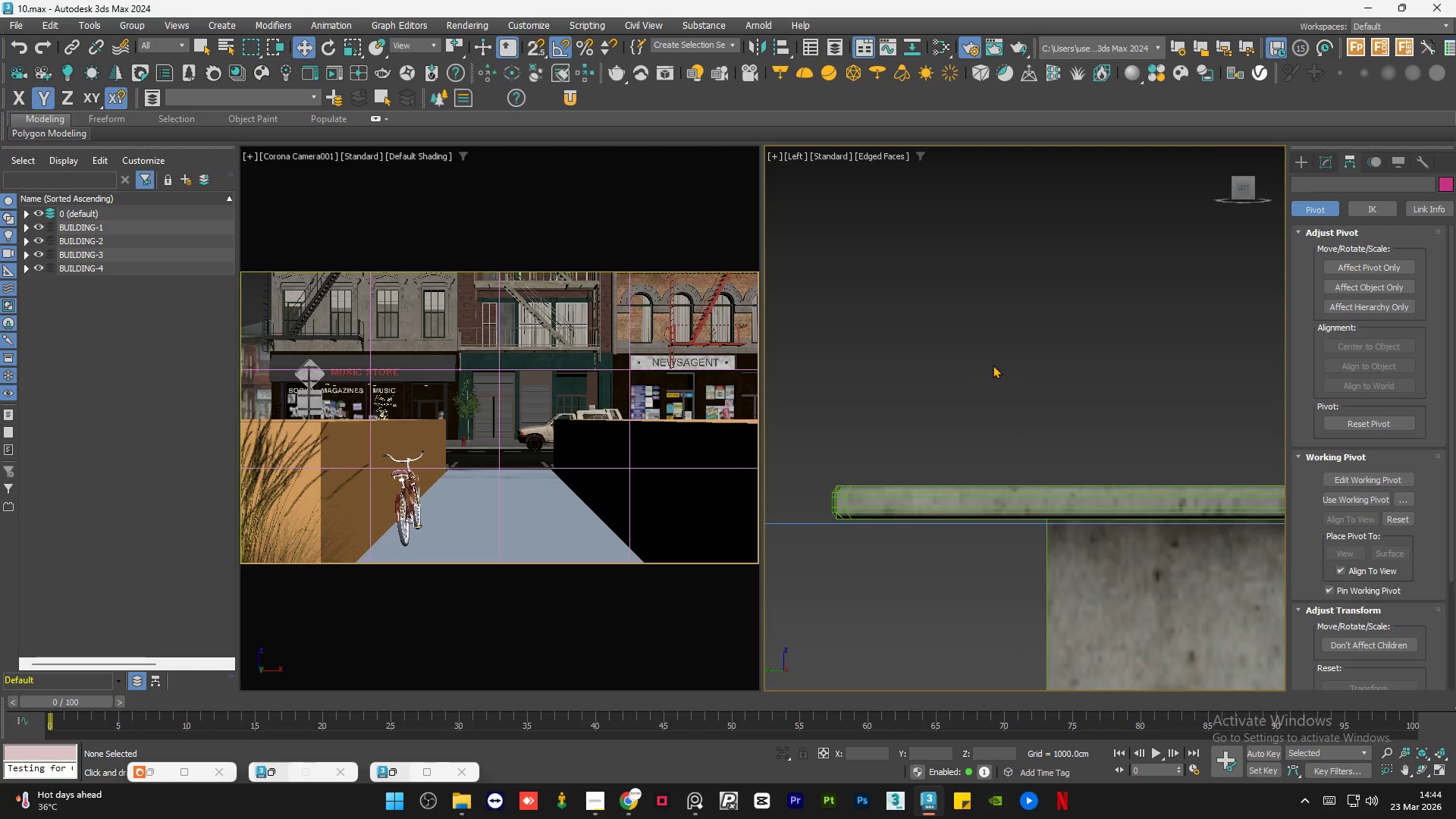 
key(F4)
 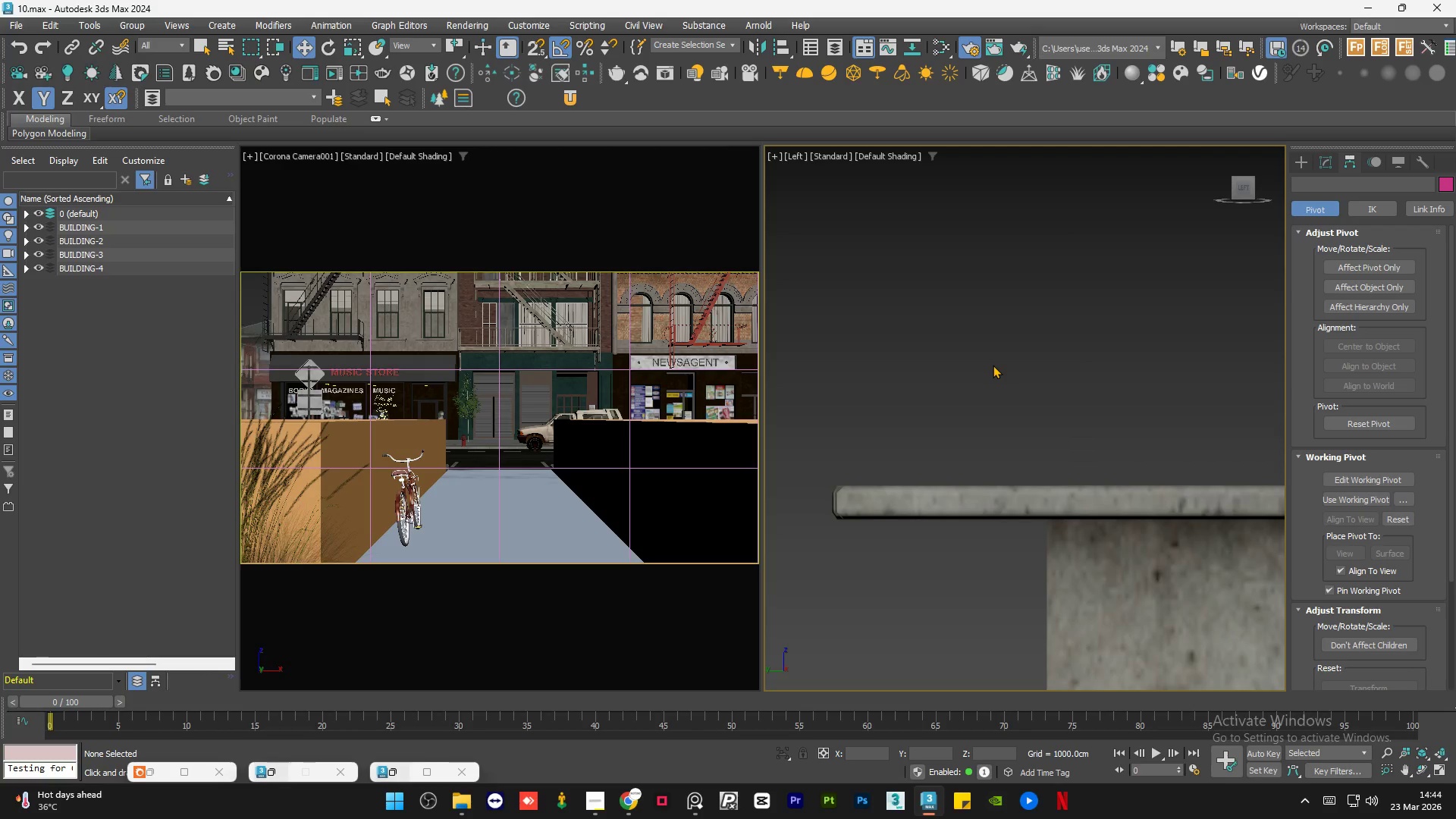 
wait(13.98)
 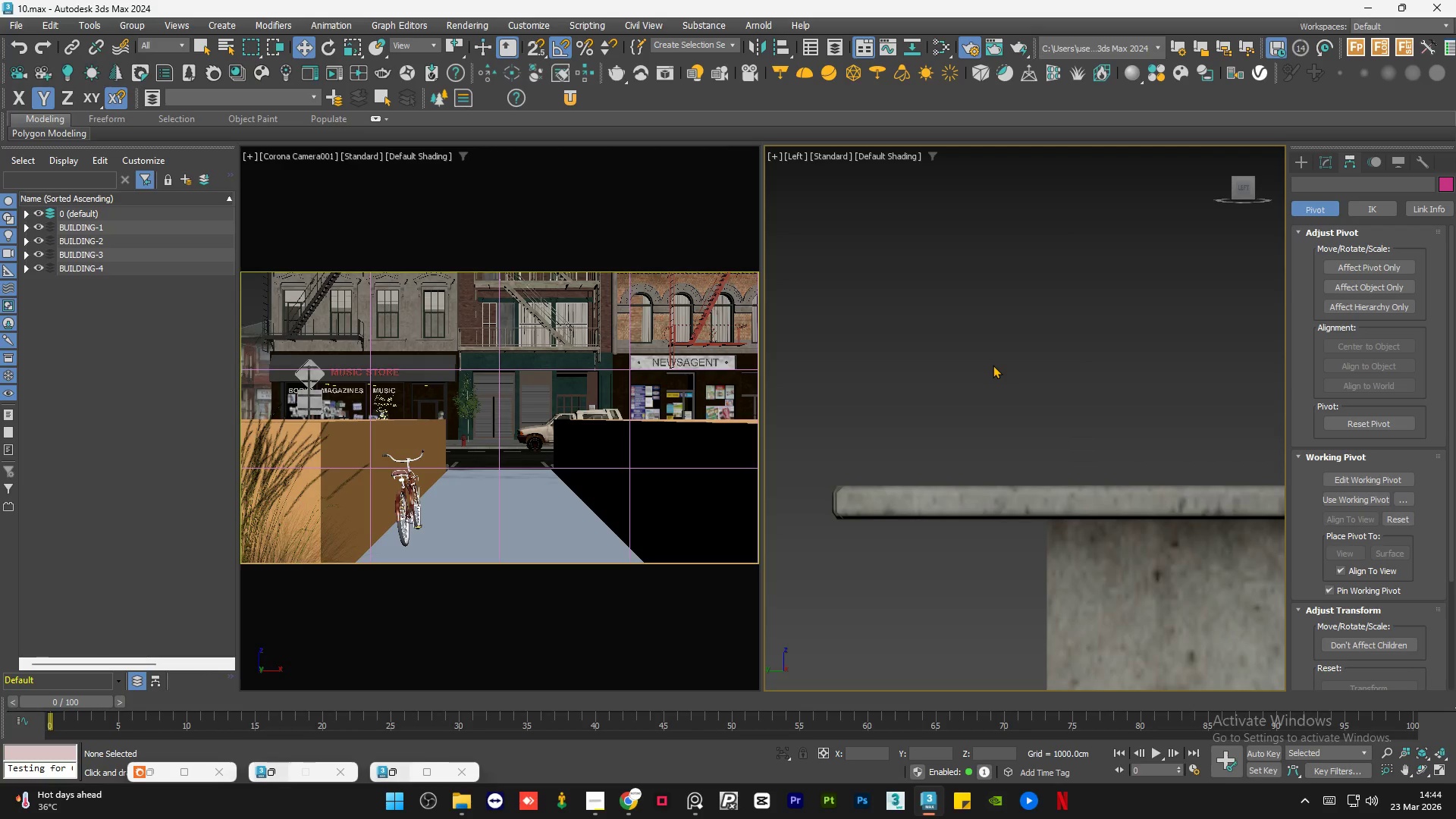 
scroll: coordinate [1008, 487], scroll_direction: down, amount: 9.0
 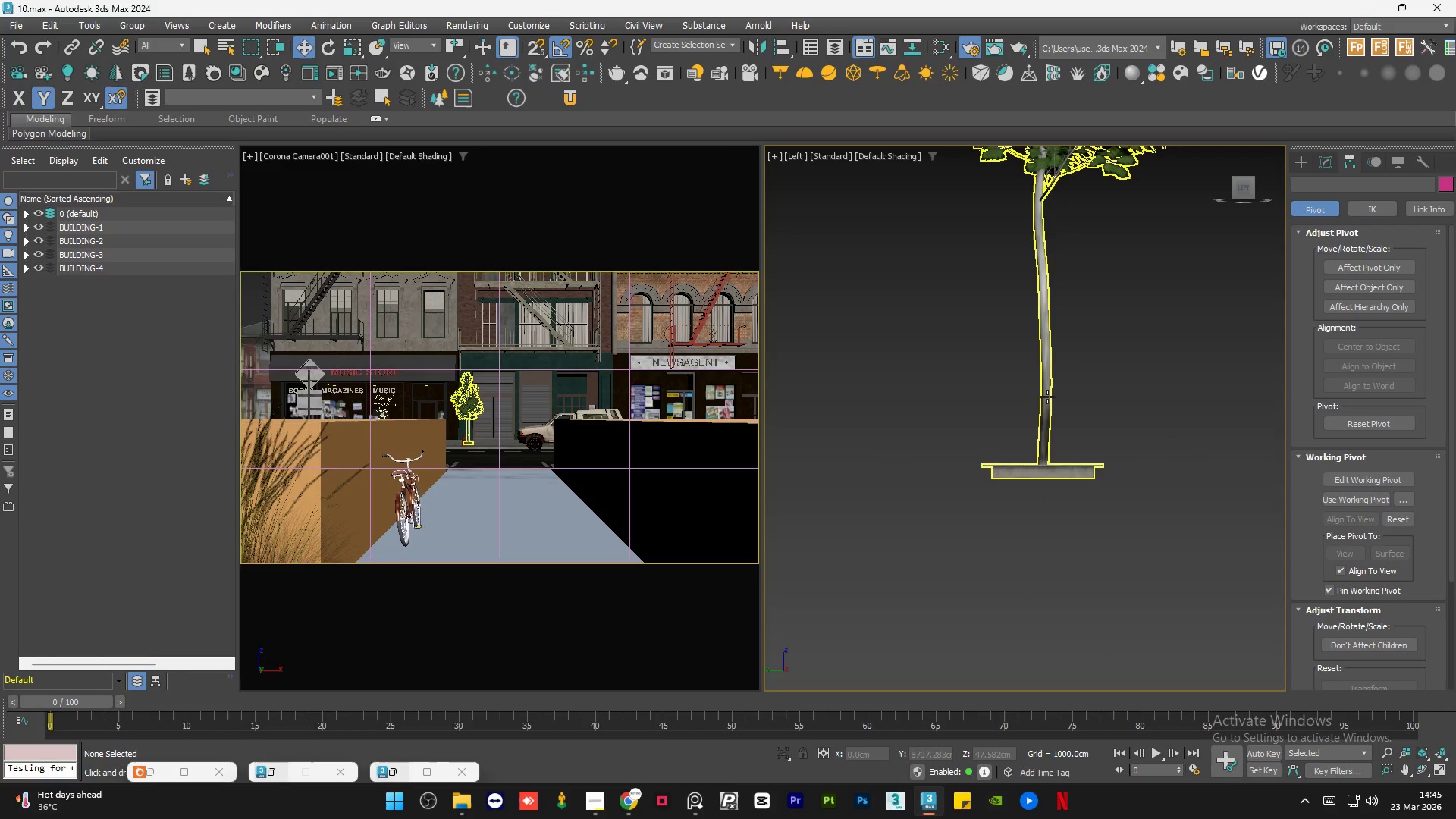 
left_click_drag(start_coordinate=[1047, 397], to_coordinate=[963, 397])
 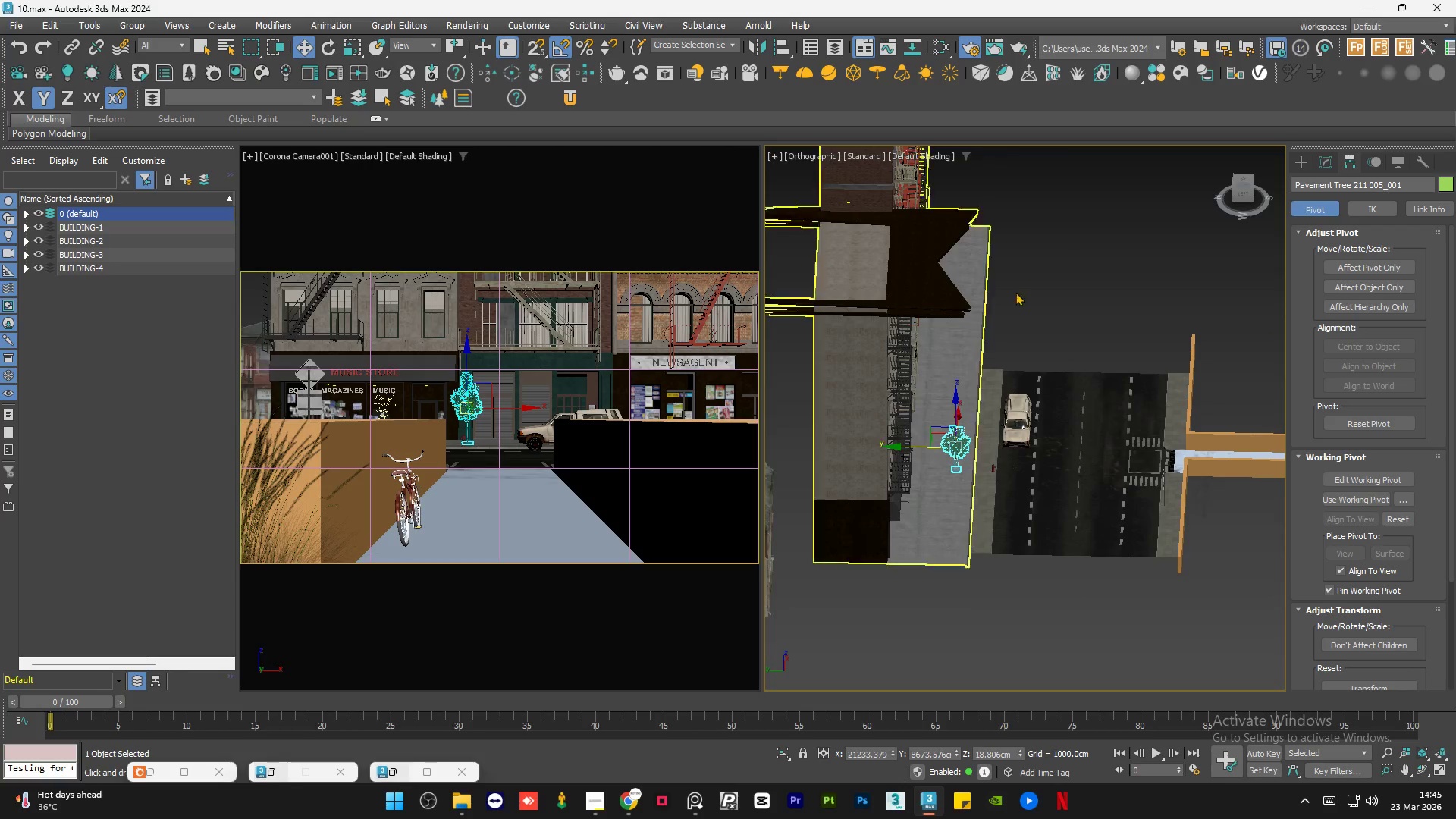 
hold_key(key=AltLeft, duration=0.92)
 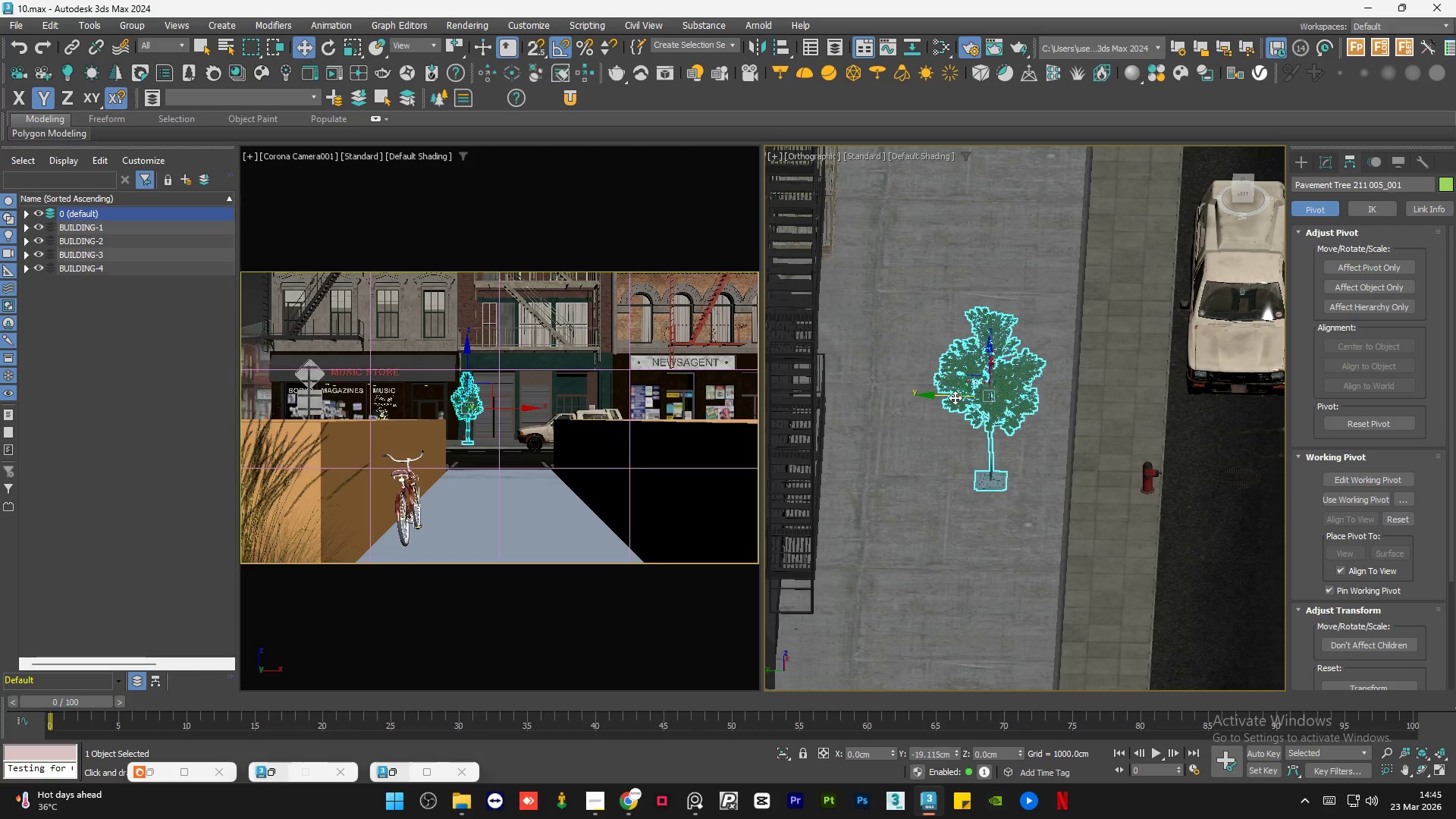 
scroll: coordinate [949, 517], scroll_direction: down, amount: 4.0
 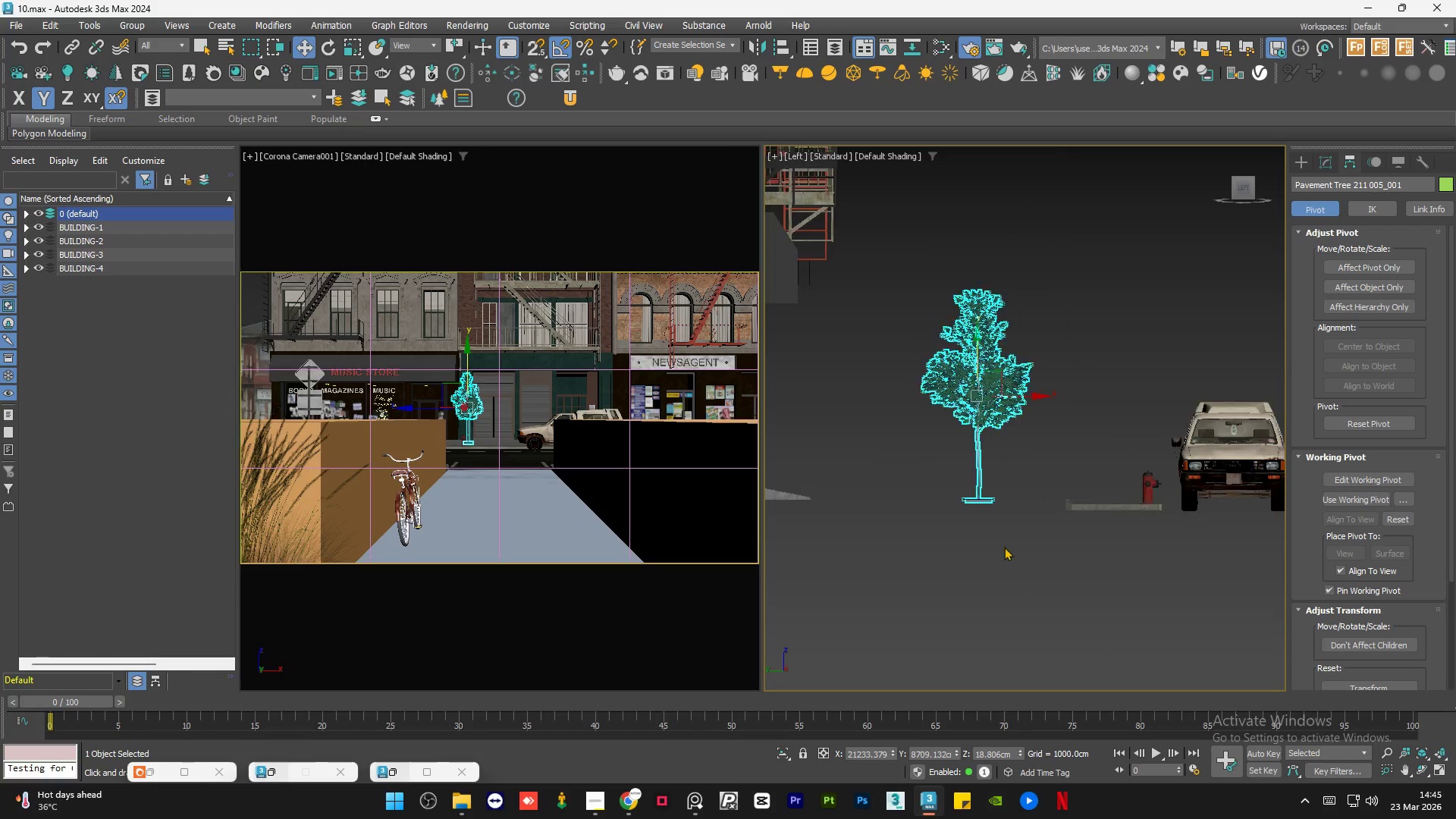 
left_click([1035, 259])
 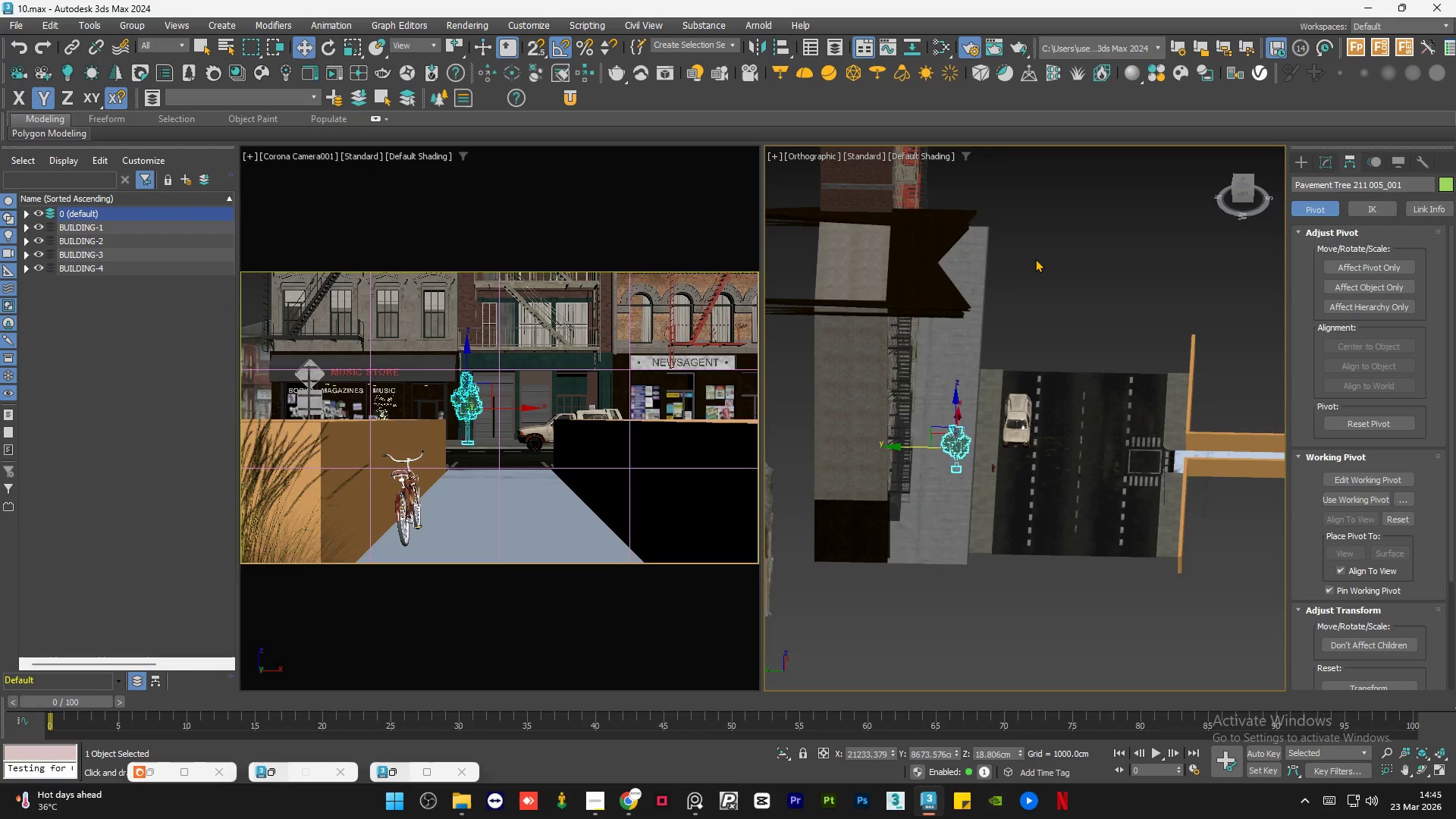 
scroll: coordinate [940, 468], scroll_direction: down, amount: 4.0
 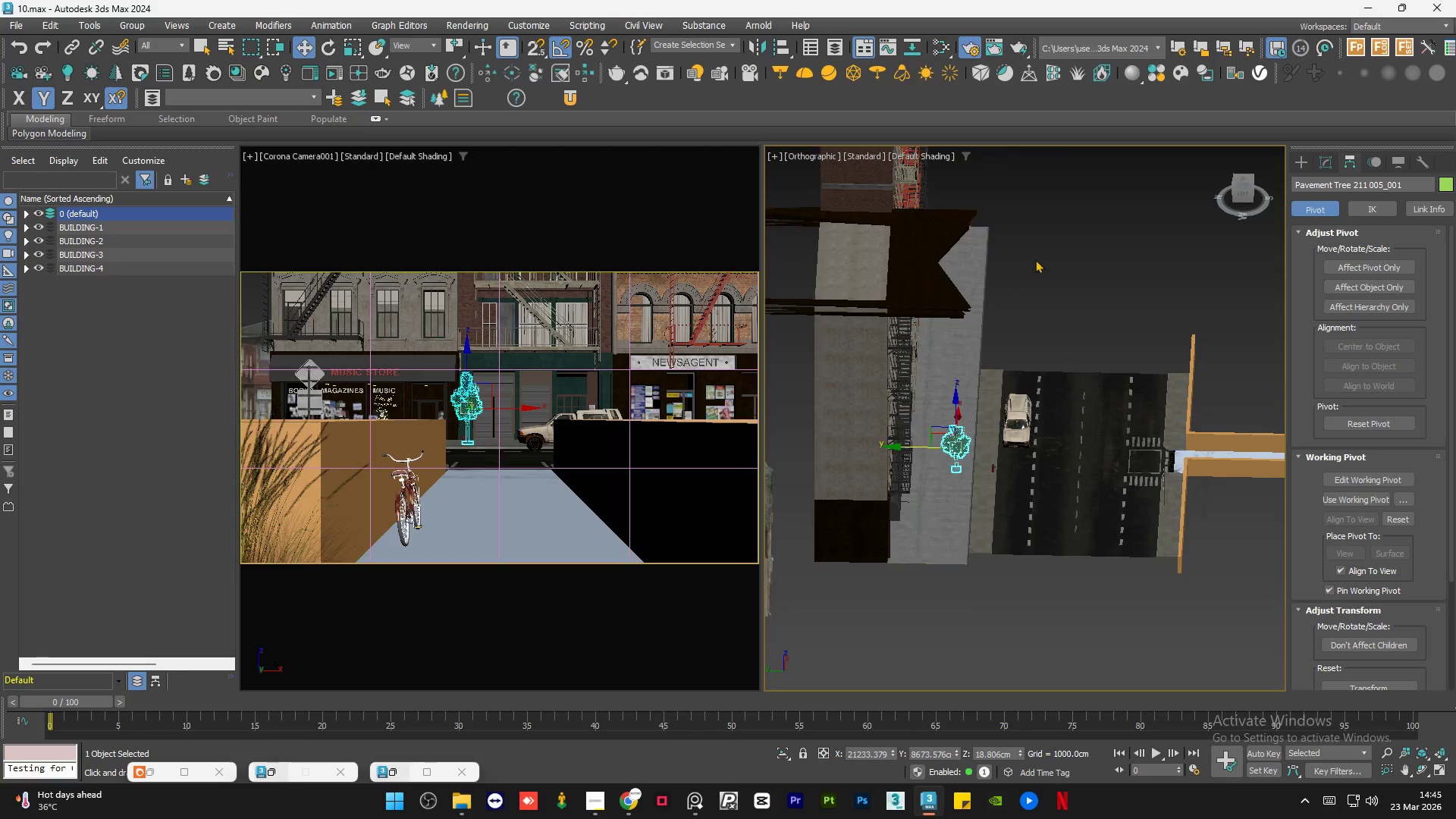 
double_click([1035, 259])
 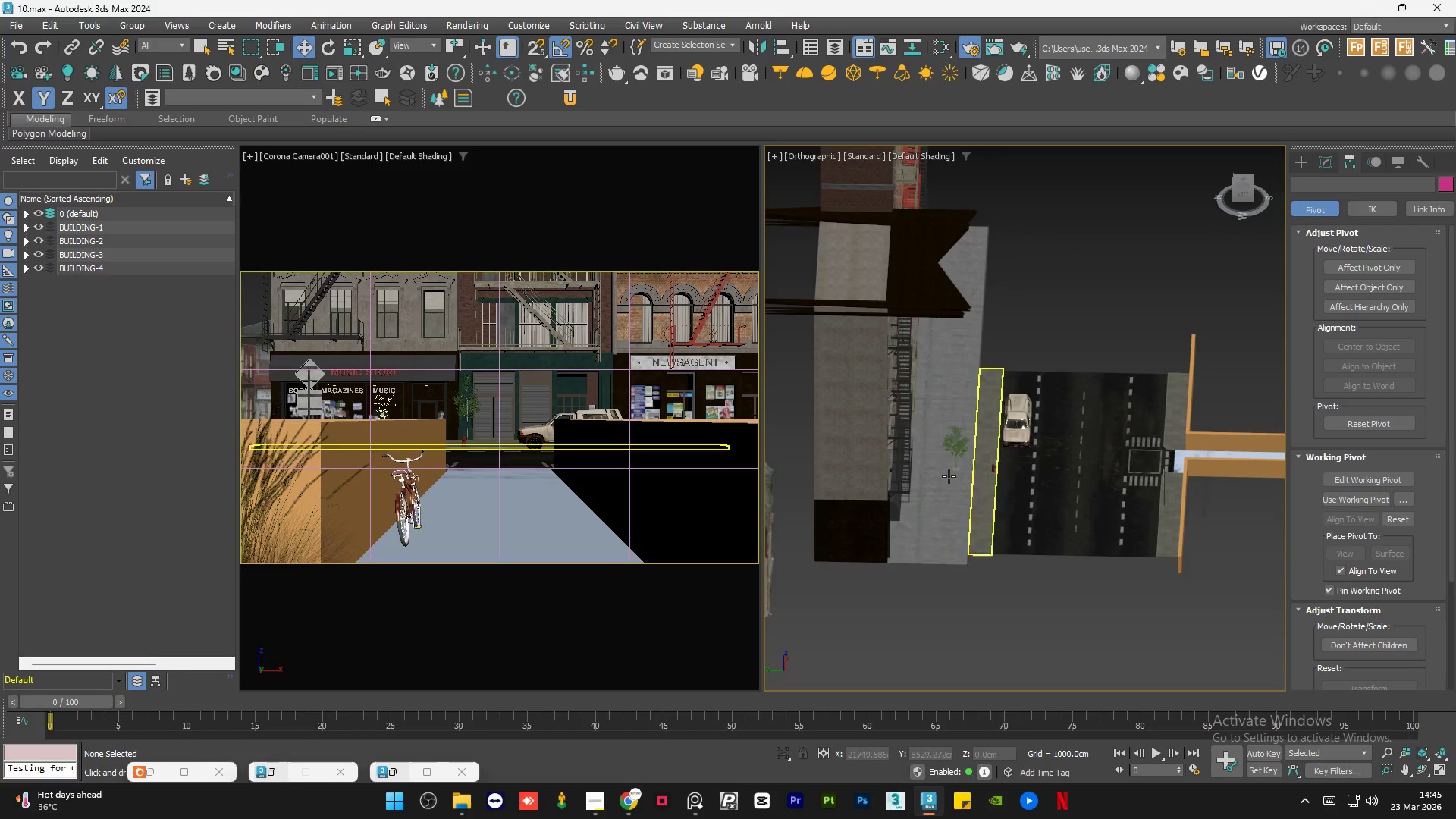 
scroll: coordinate [968, 465], scroll_direction: up, amount: 11.0
 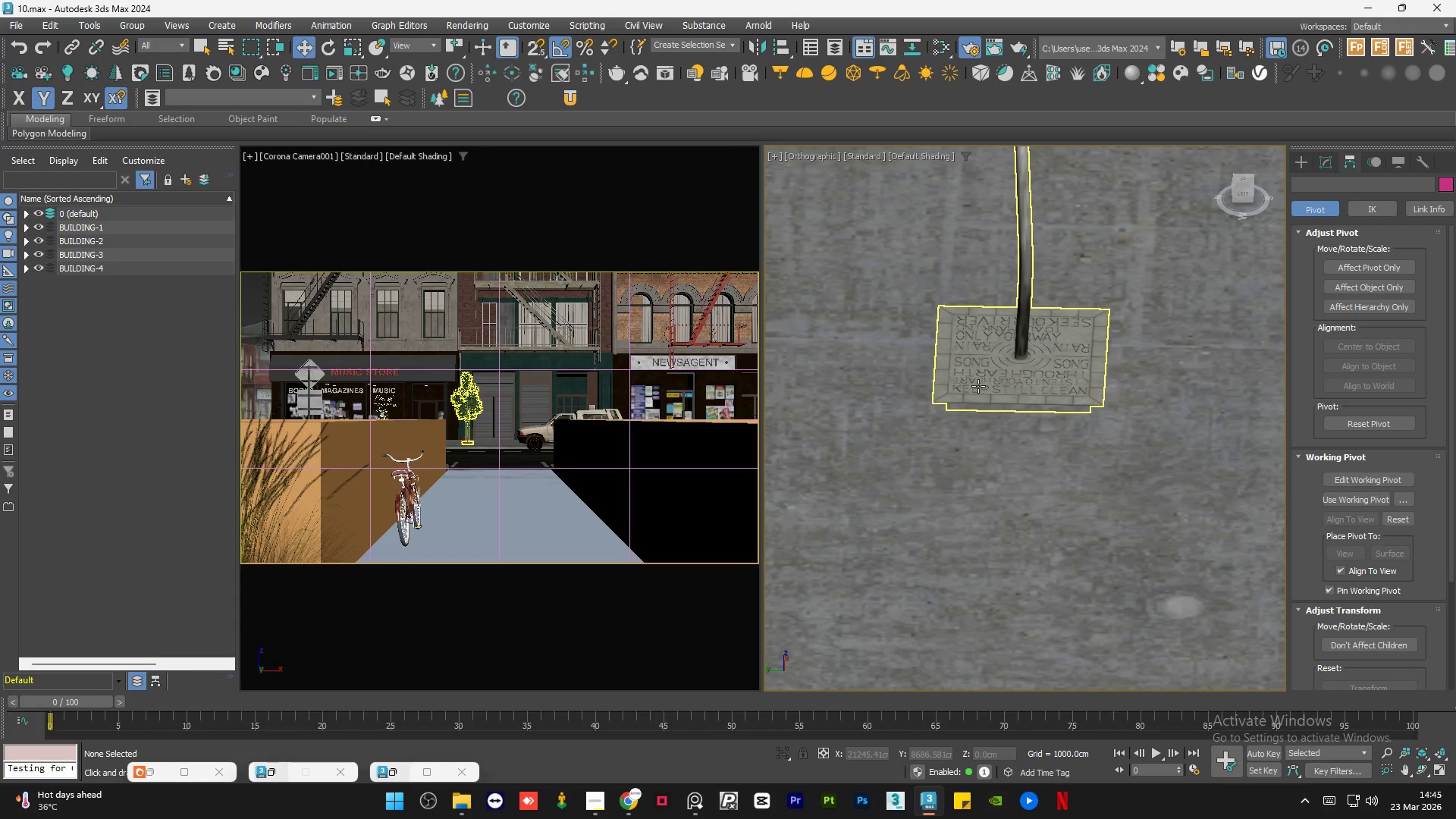 
left_click([978, 386])
 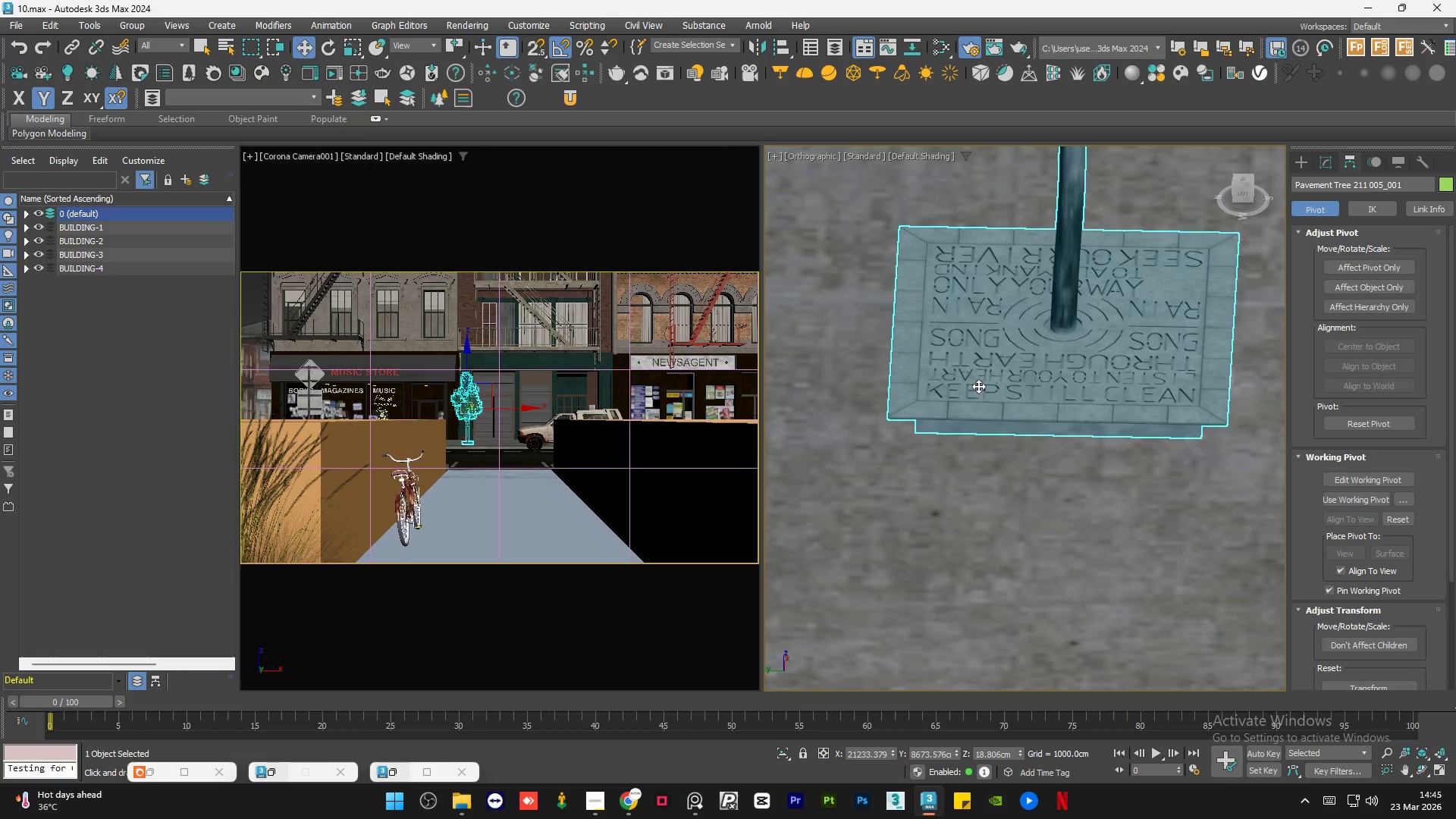 
scroll: coordinate [978, 386], scroll_direction: up, amount: 2.0
 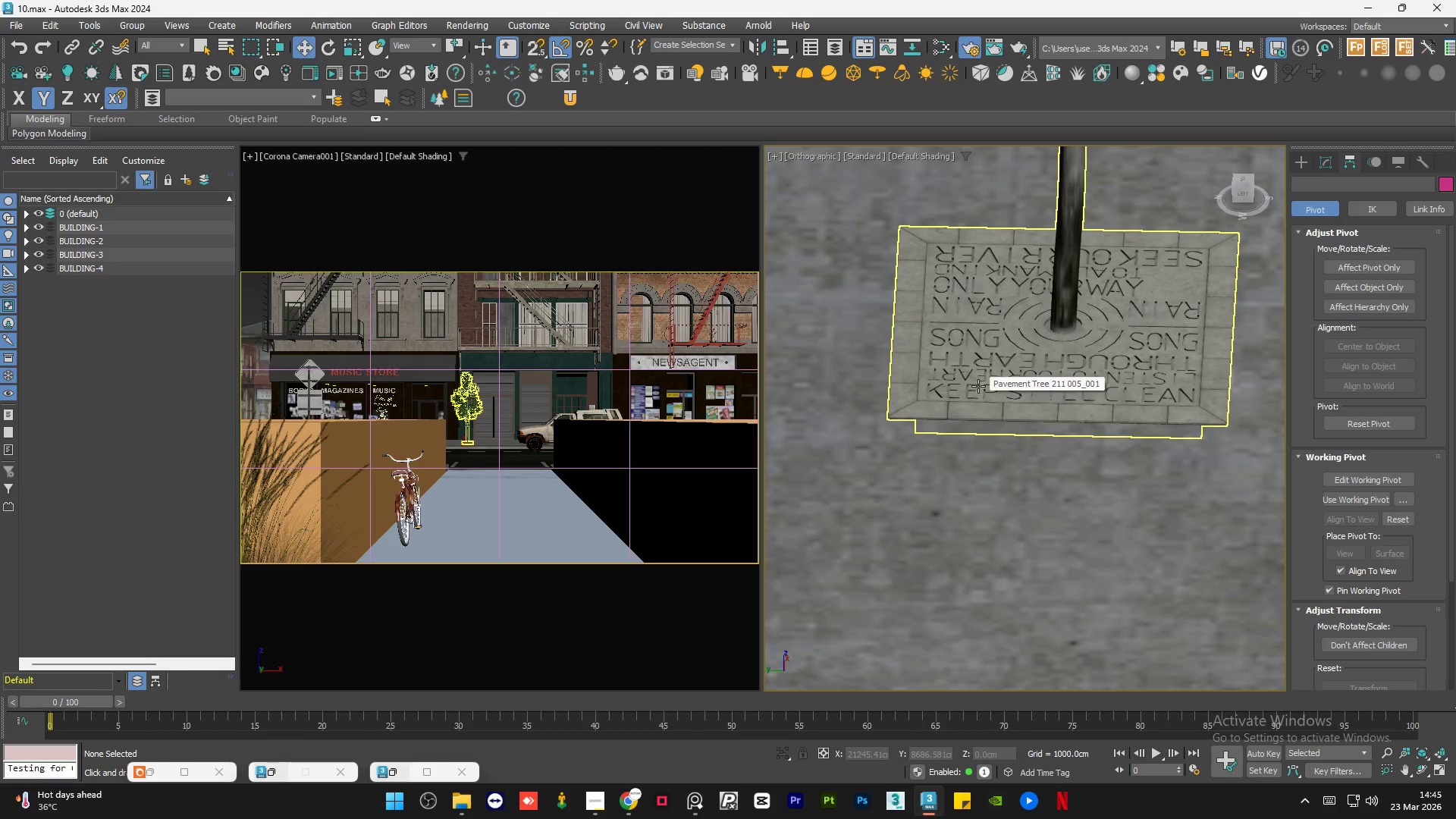 
scroll: coordinate [978, 386], scroll_direction: down, amount: 5.0
 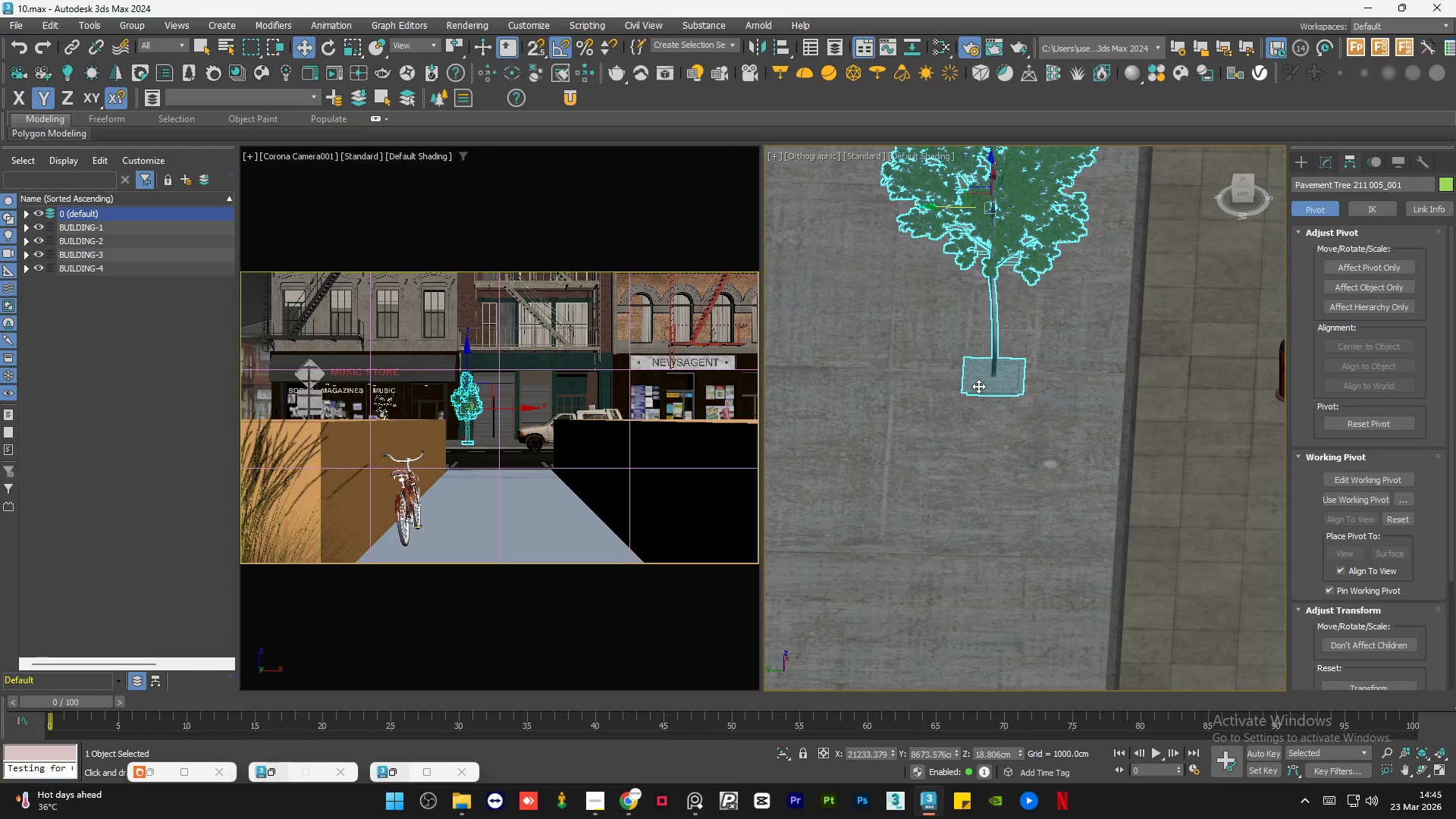 
scroll: coordinate [978, 385], scroll_direction: up, amount: 7.0
 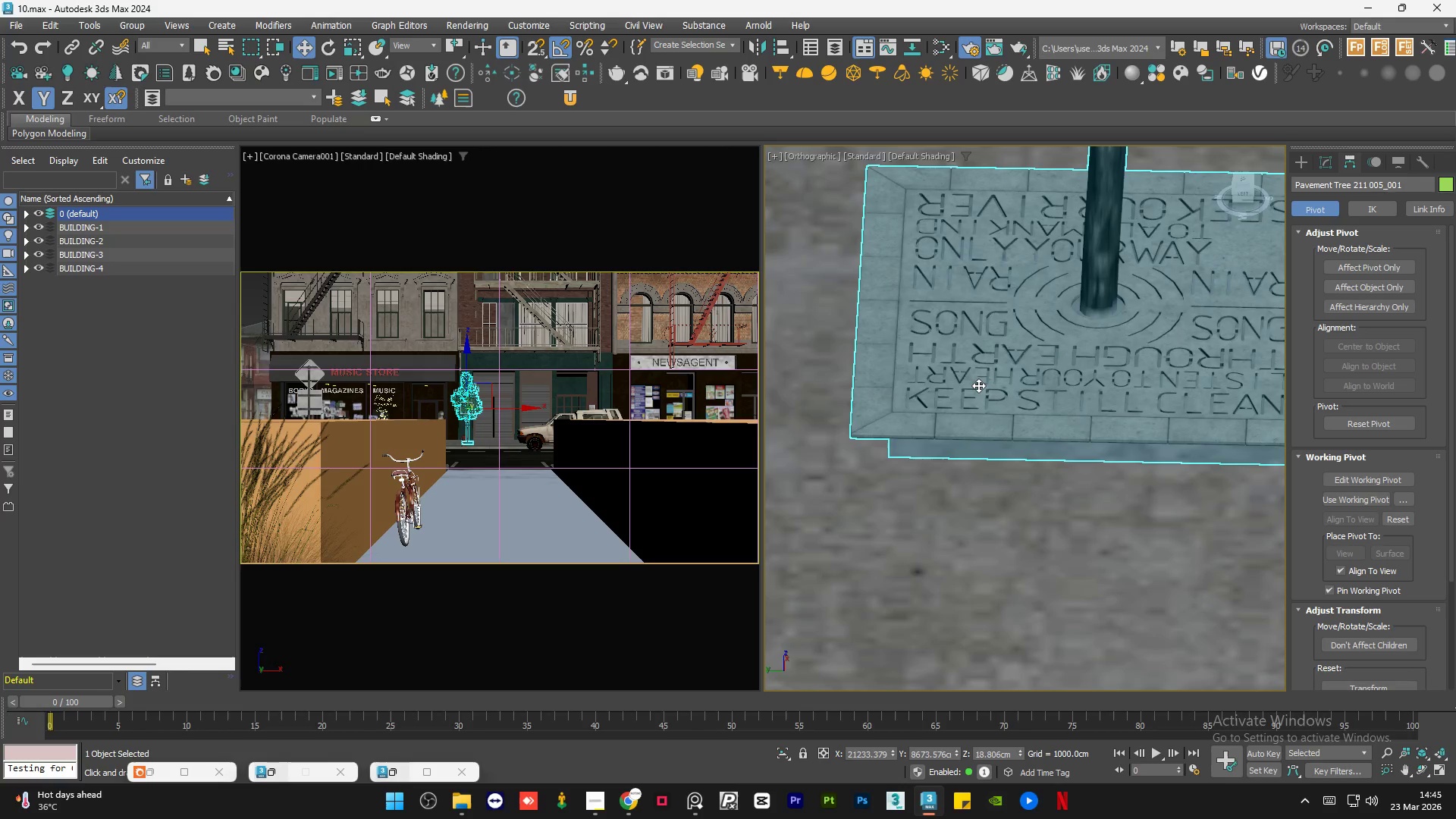 
hold_key(key=AltLeft, duration=0.89)
 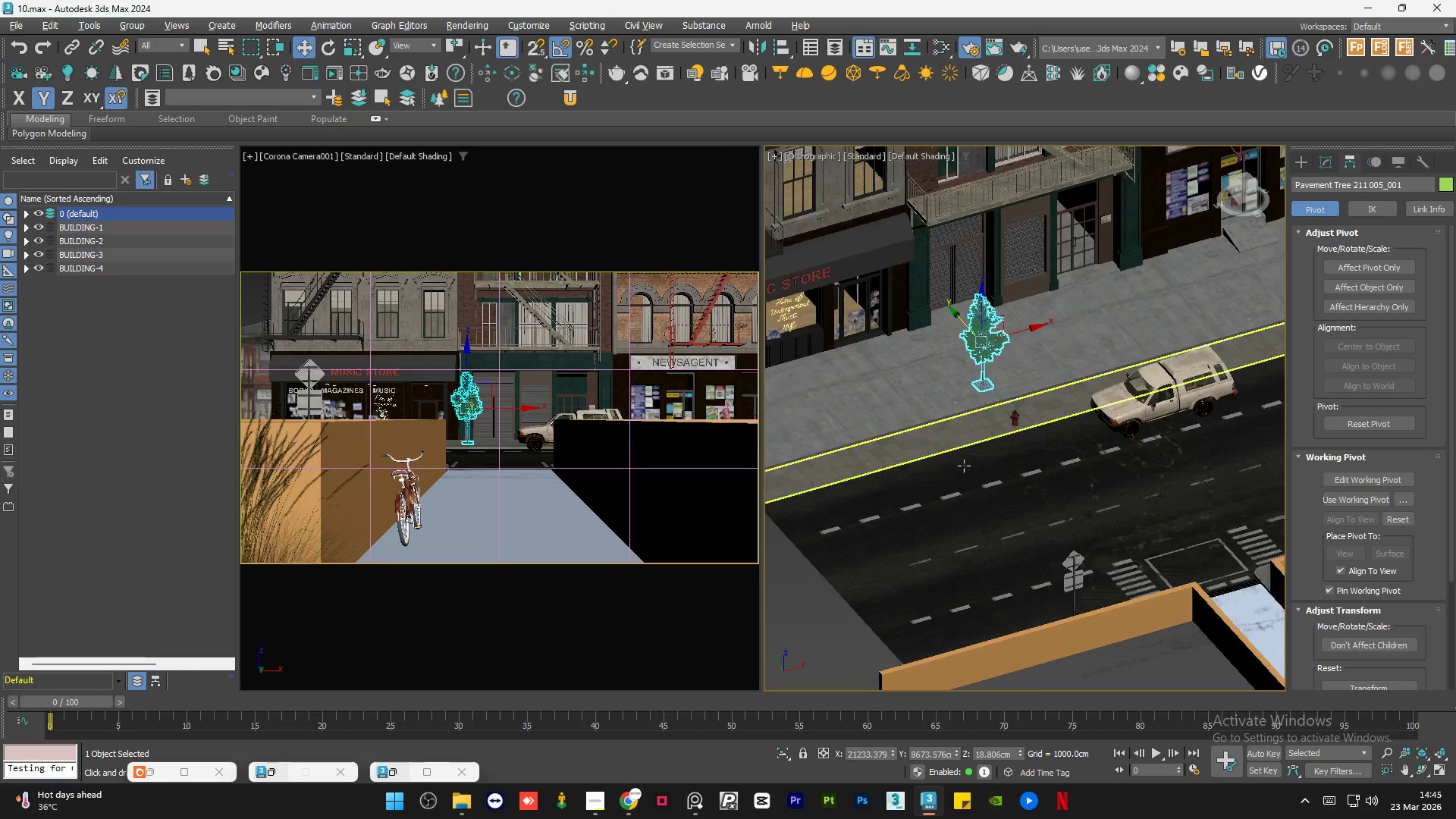 
scroll: coordinate [978, 388], scroll_direction: down, amount: 11.0
 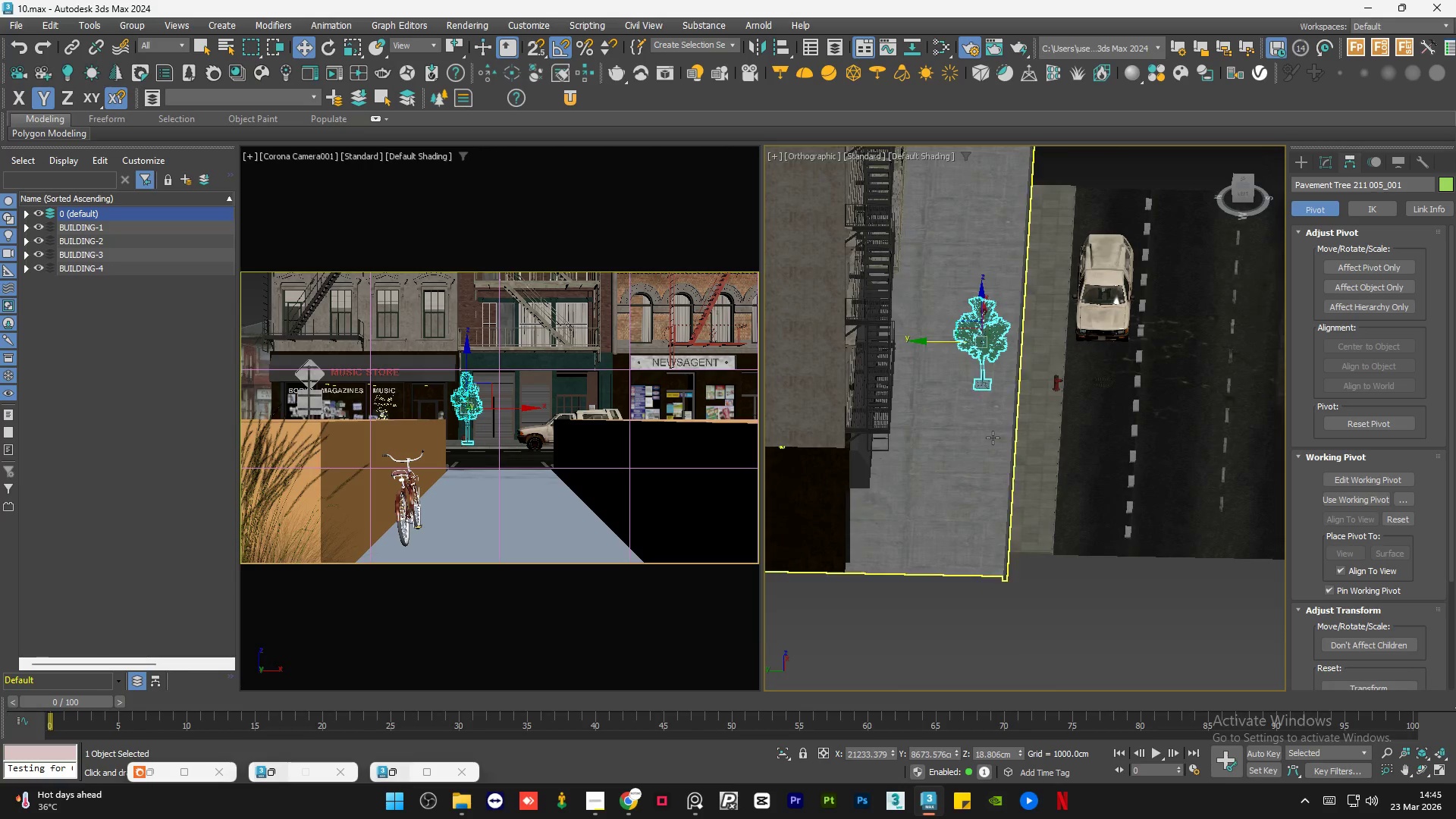 
hold_key(key=AltLeft, duration=0.62)
 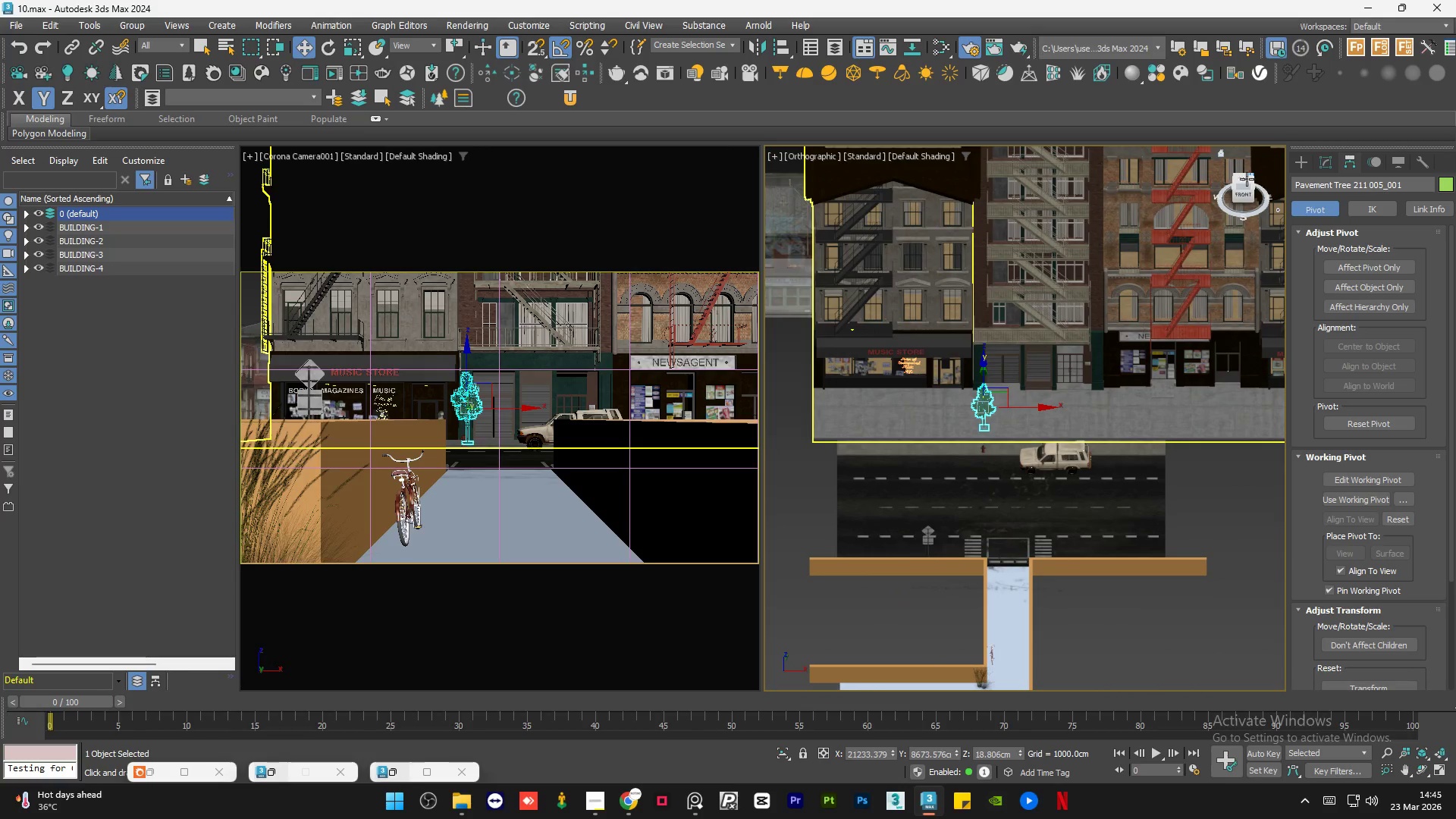 
scroll: coordinate [1010, 480], scroll_direction: down, amount: 2.0
 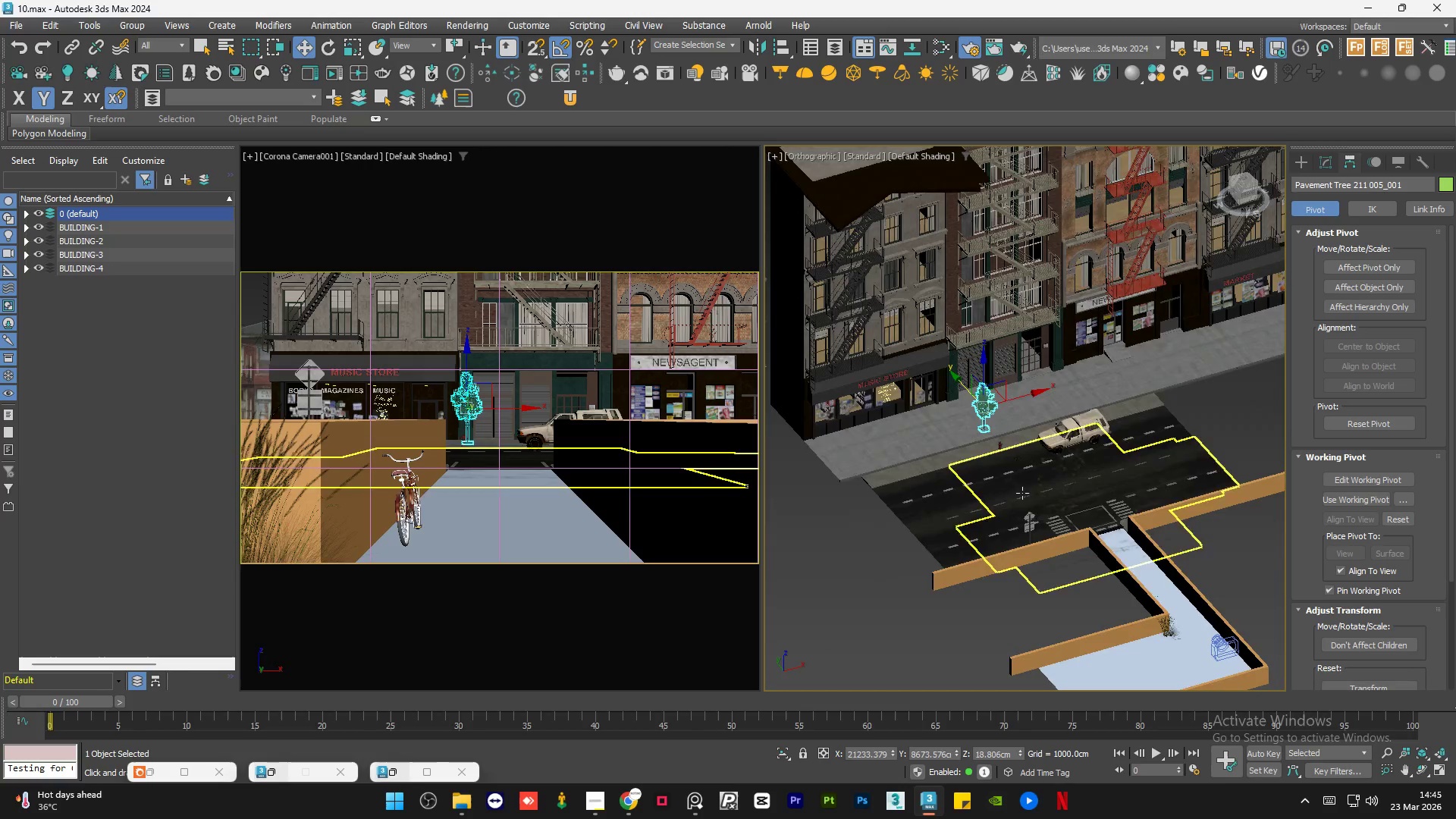 
left_click([1240, 179])
 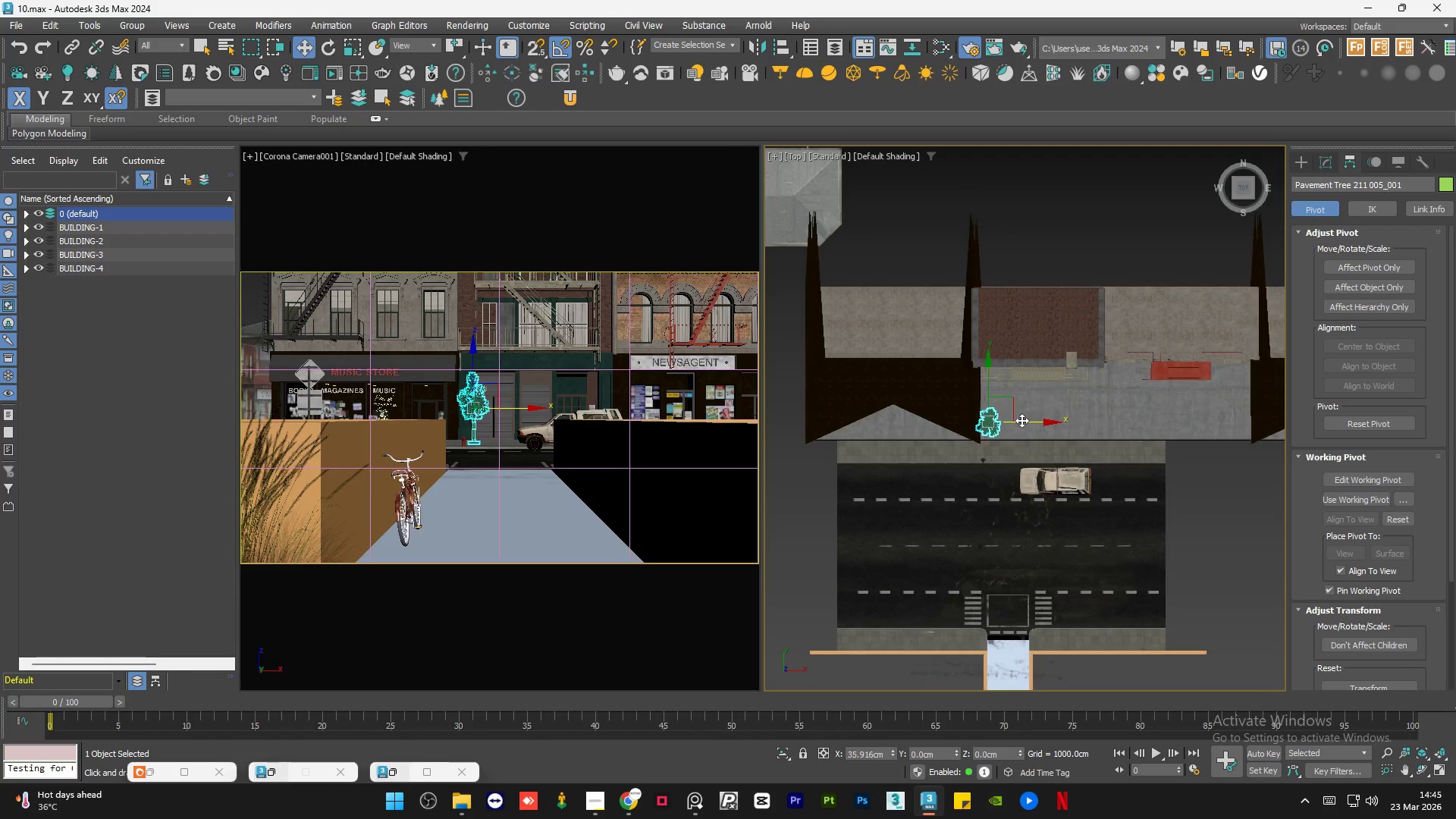 
wait(8.17)
 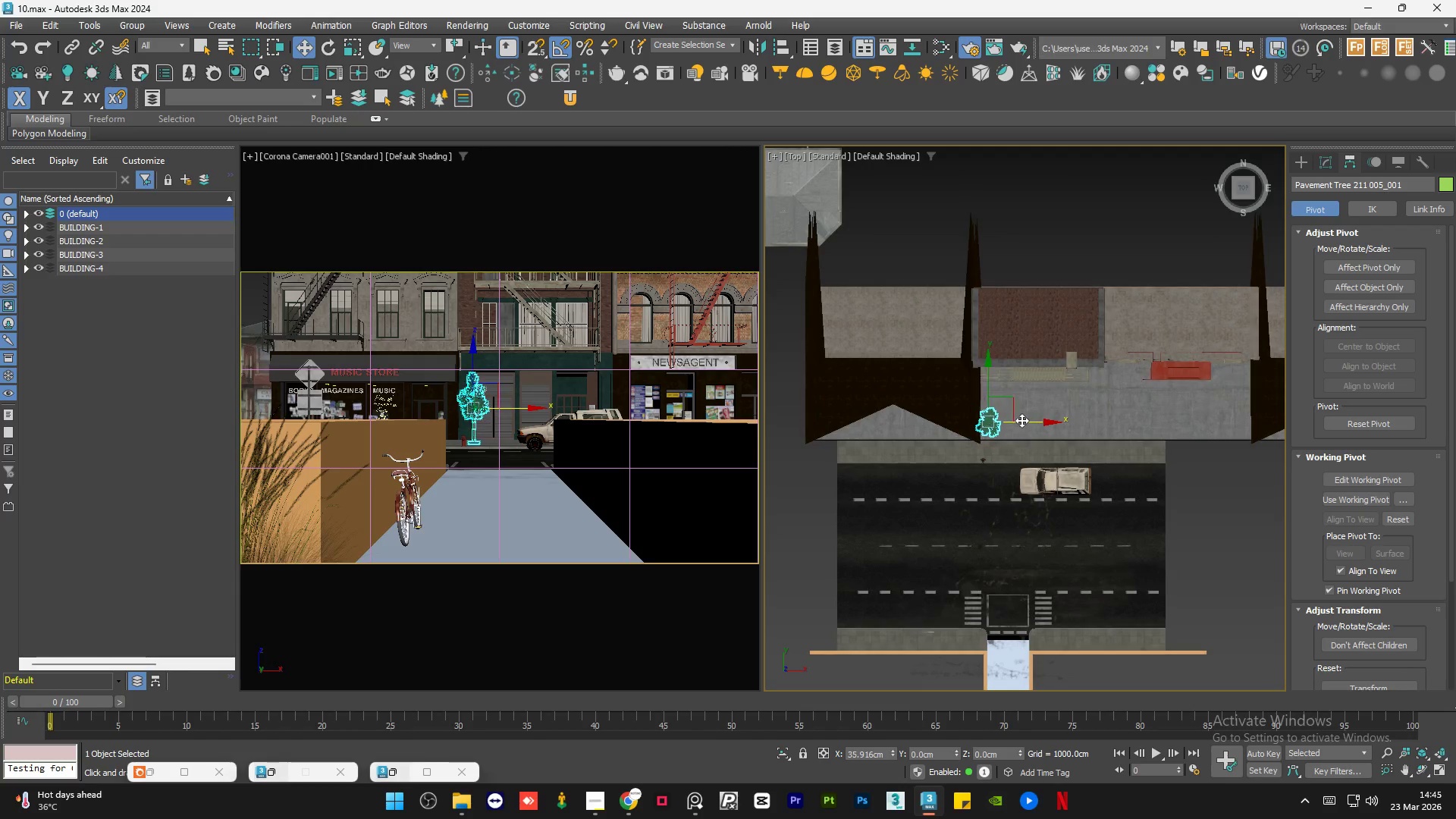 
hold_key(key=ShiftLeft, duration=1.5)
left_click_drag(start_coordinate=[1025, 424], to_coordinate=[932, 416])
 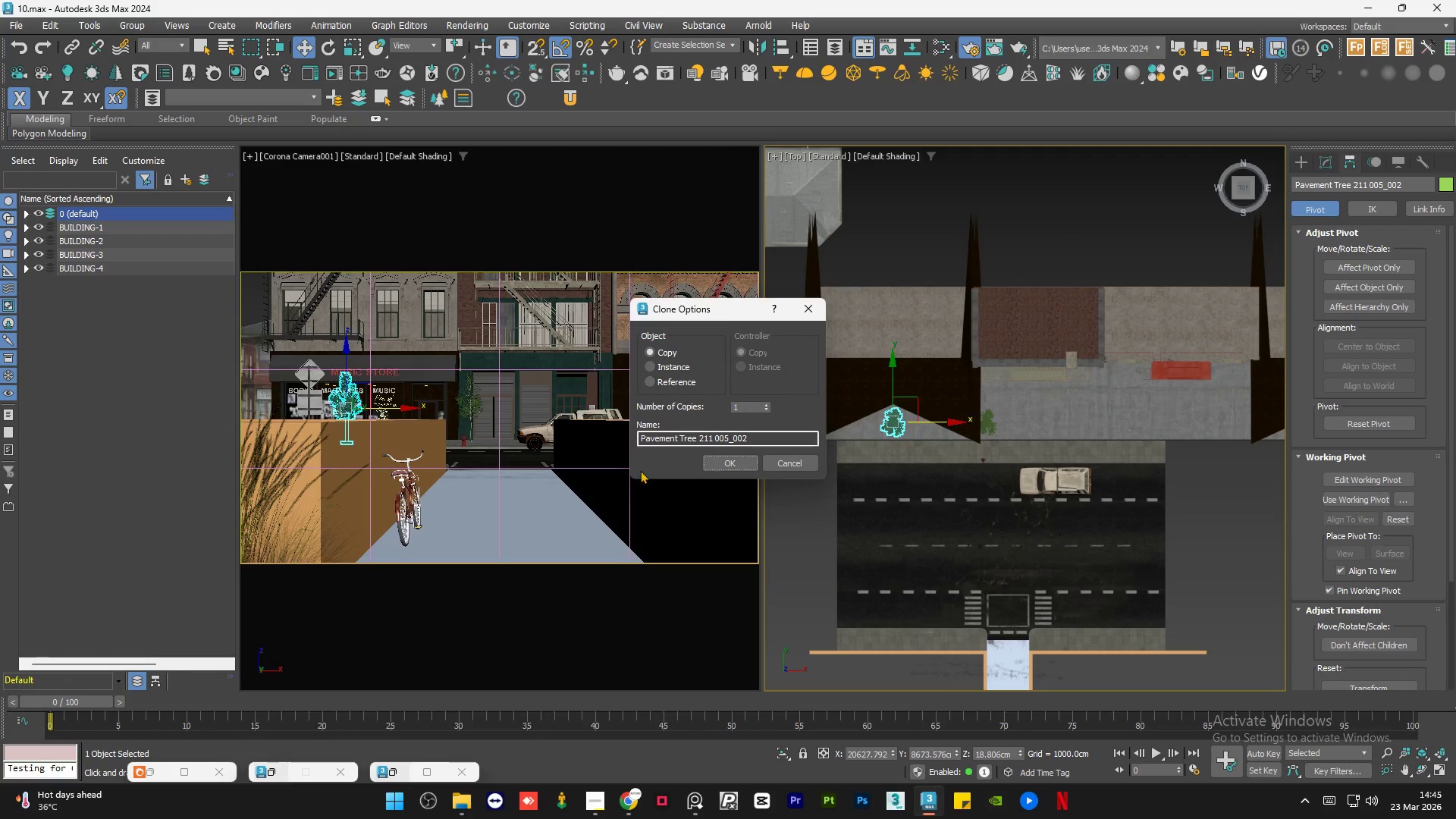 
hold_key(key=ShiftLeft, duration=1.51)
 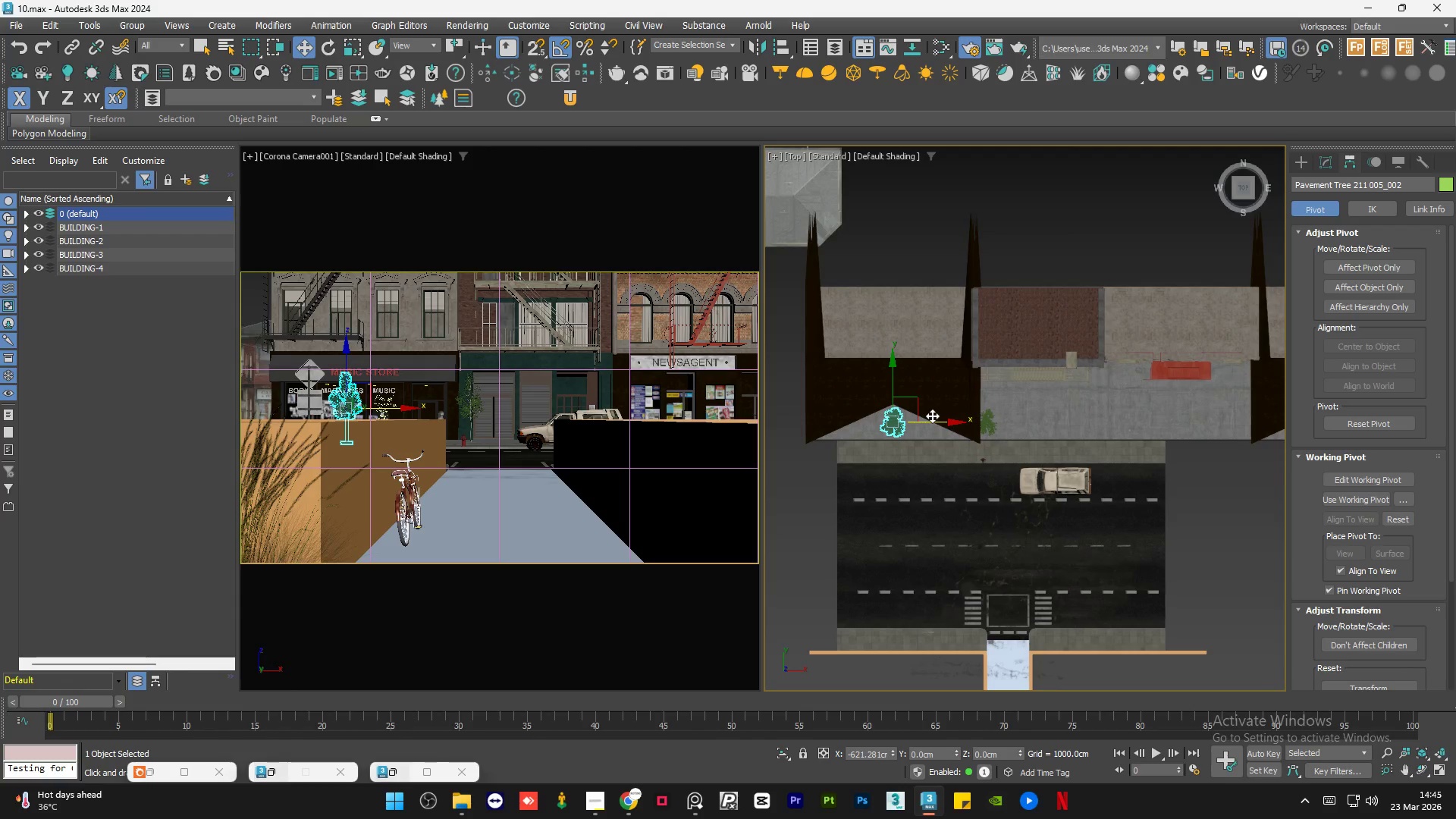 
hold_key(key=ShiftLeft, duration=0.67)
 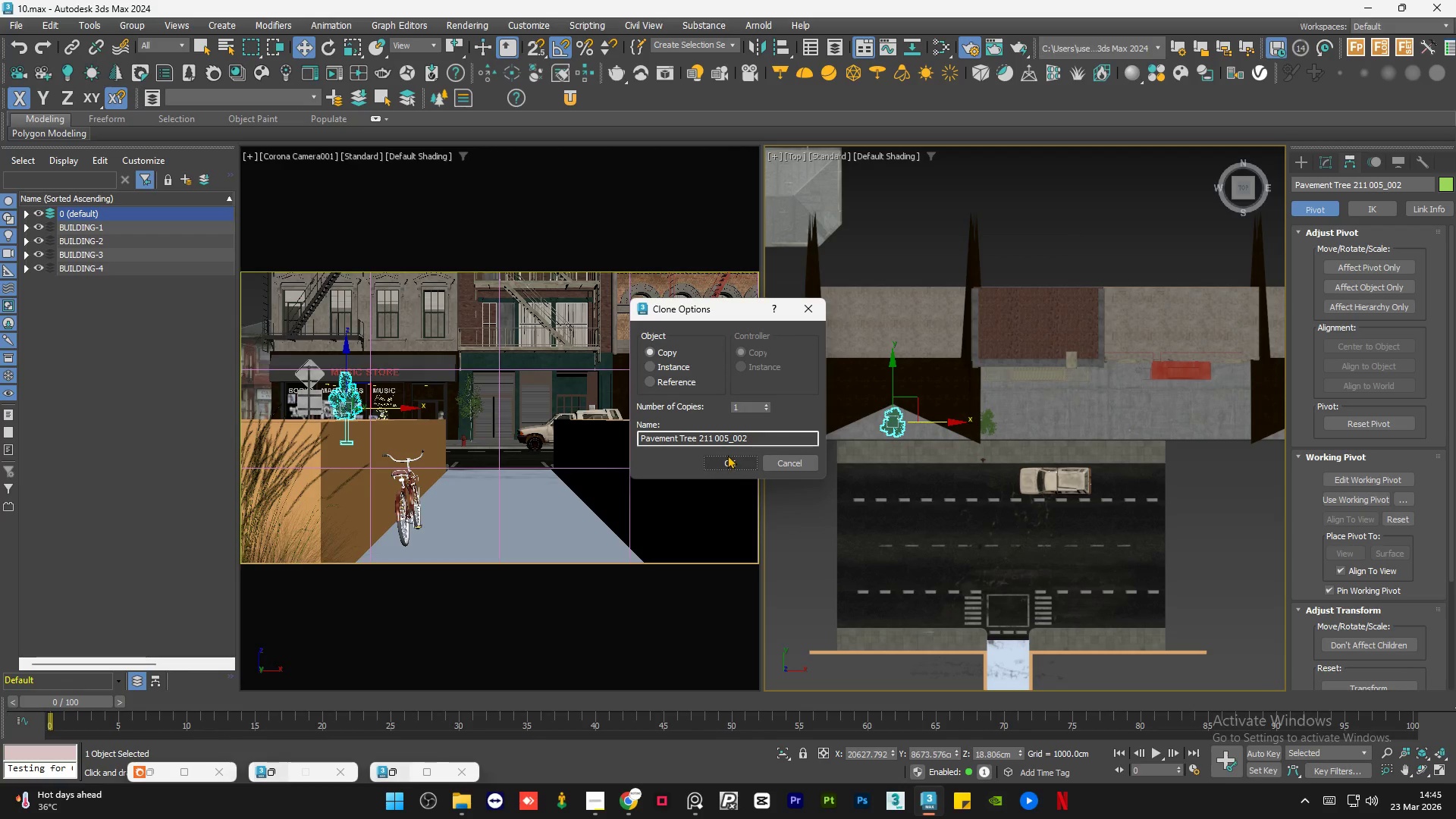 
left_click([727, 455])
 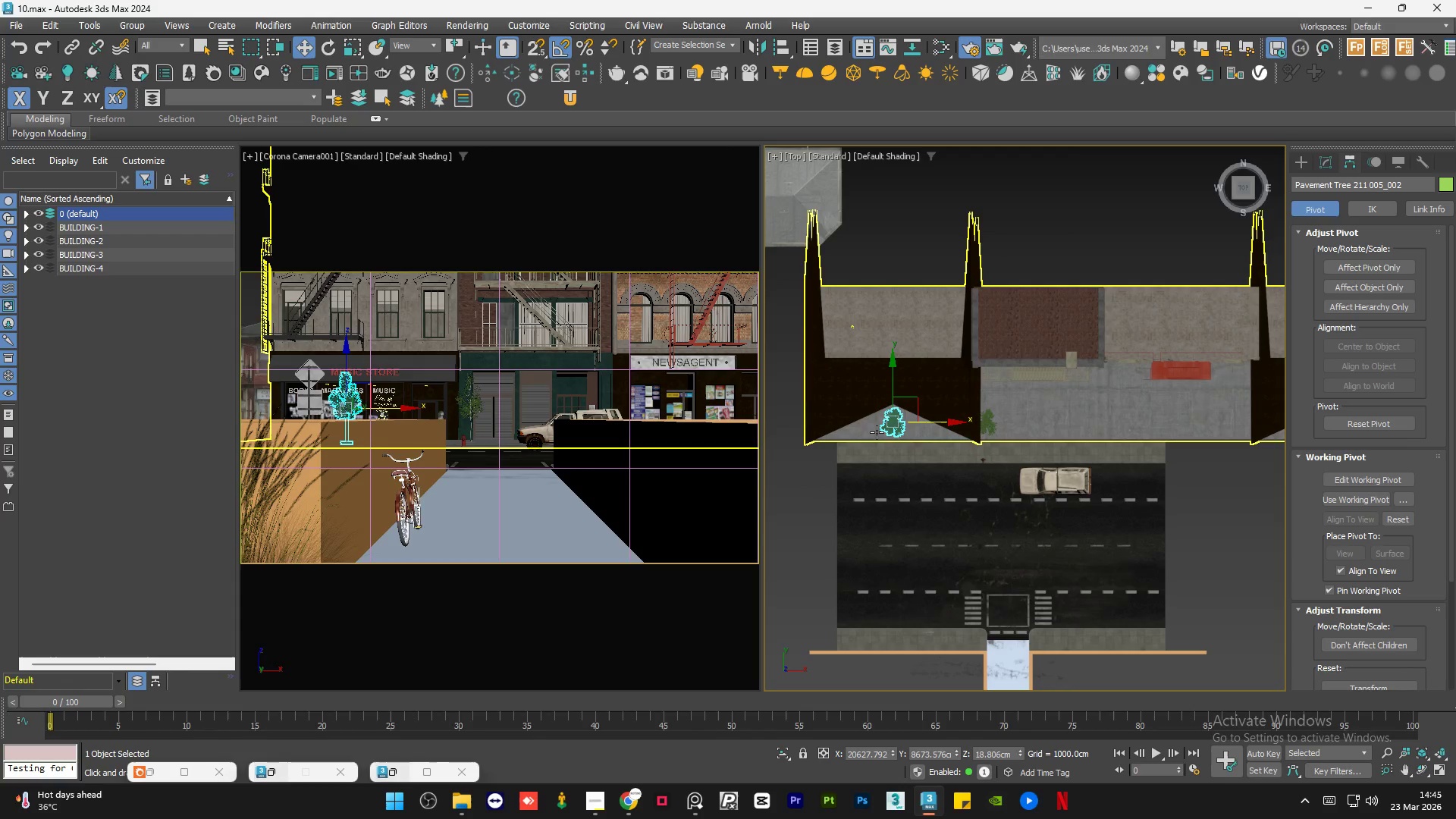 
type(er)
 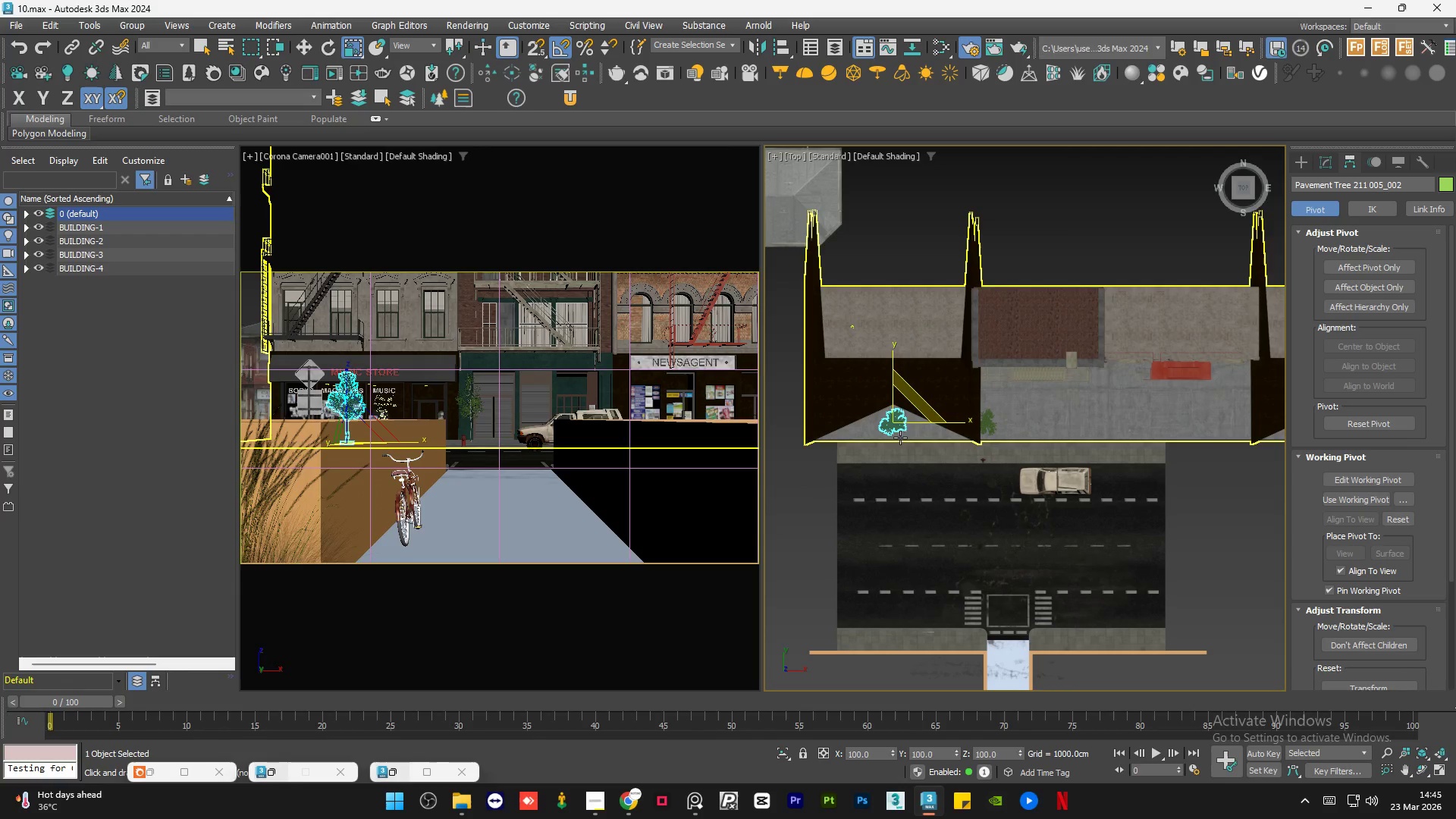 
left_click_drag(start_coordinate=[923, 377], to_coordinate=[832, 344])
 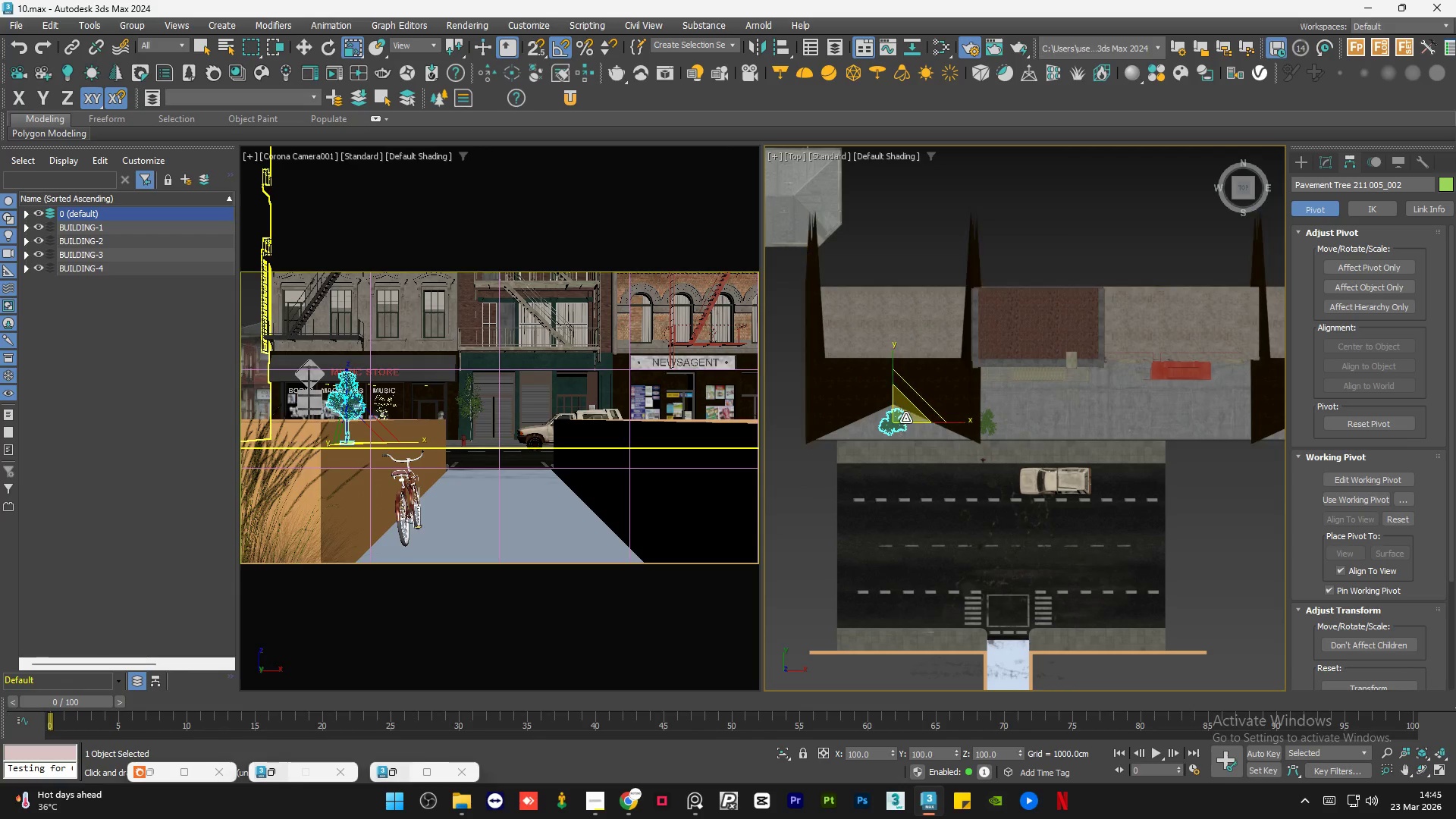 
left_click_drag(start_coordinate=[905, 414], to_coordinate=[912, 433])
 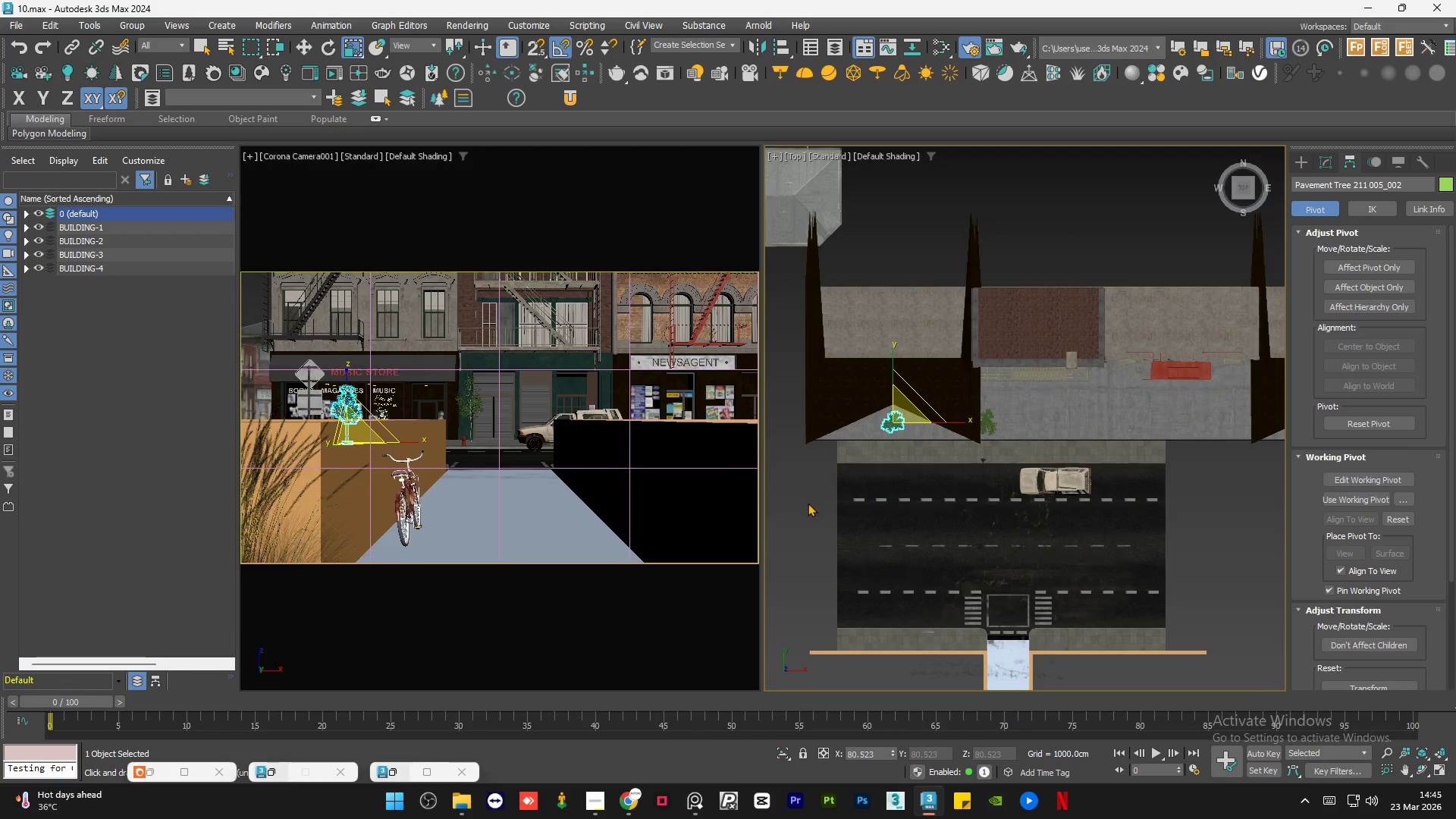 
left_click([795, 513])
 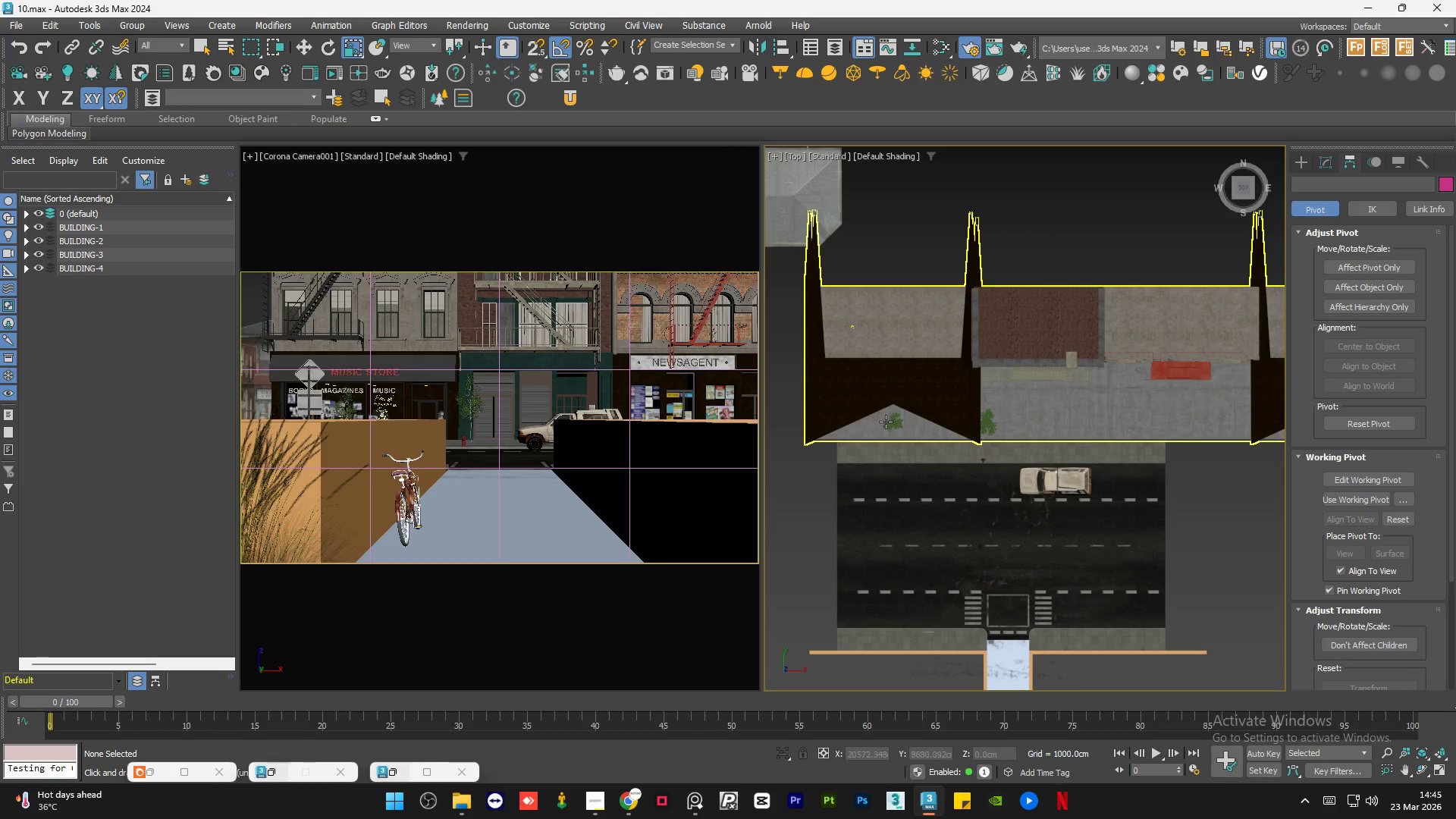 
left_click([892, 422])
 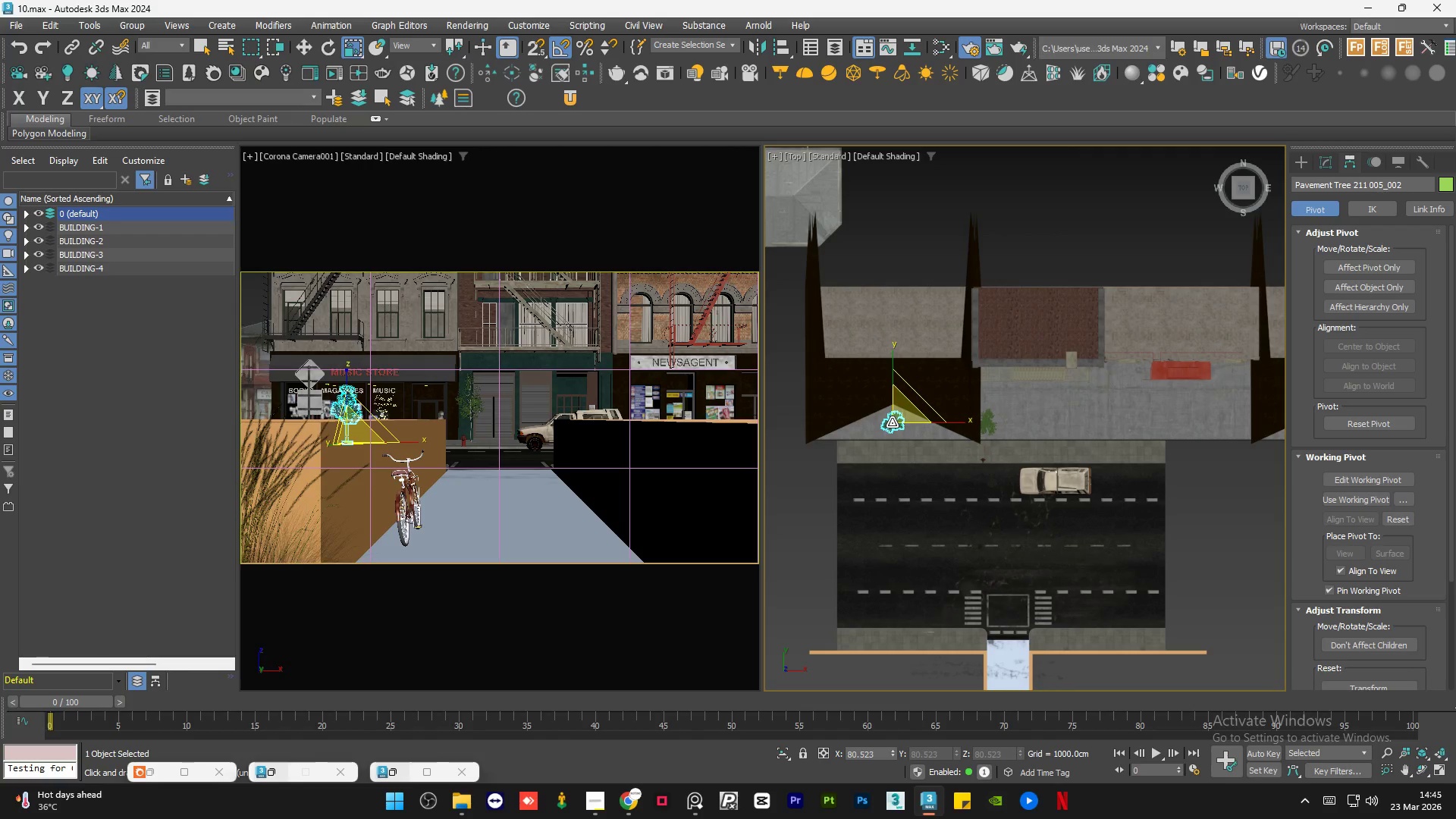 
key(W)
 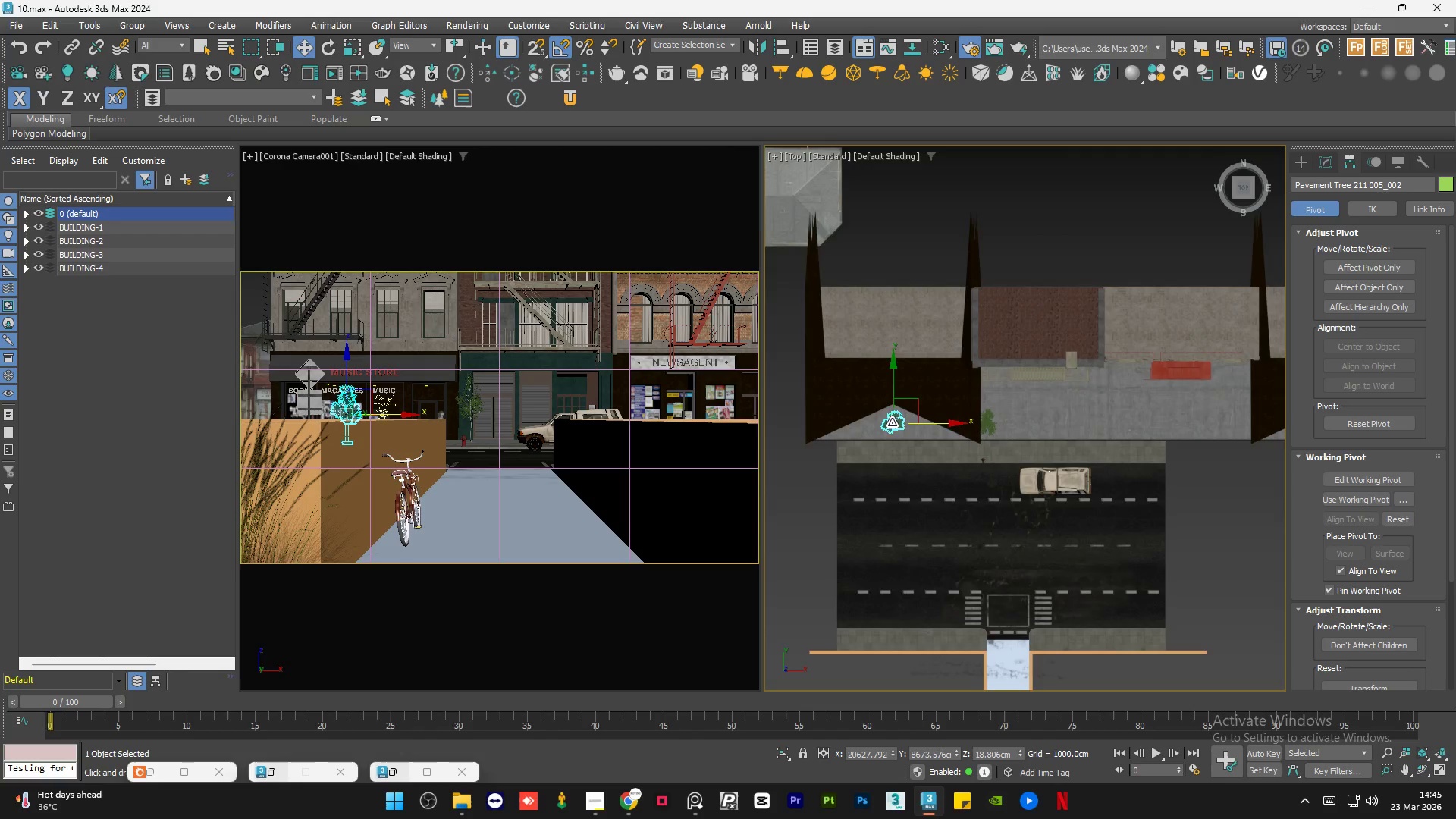 
hold_key(key=ShiftLeft, duration=1.5)
 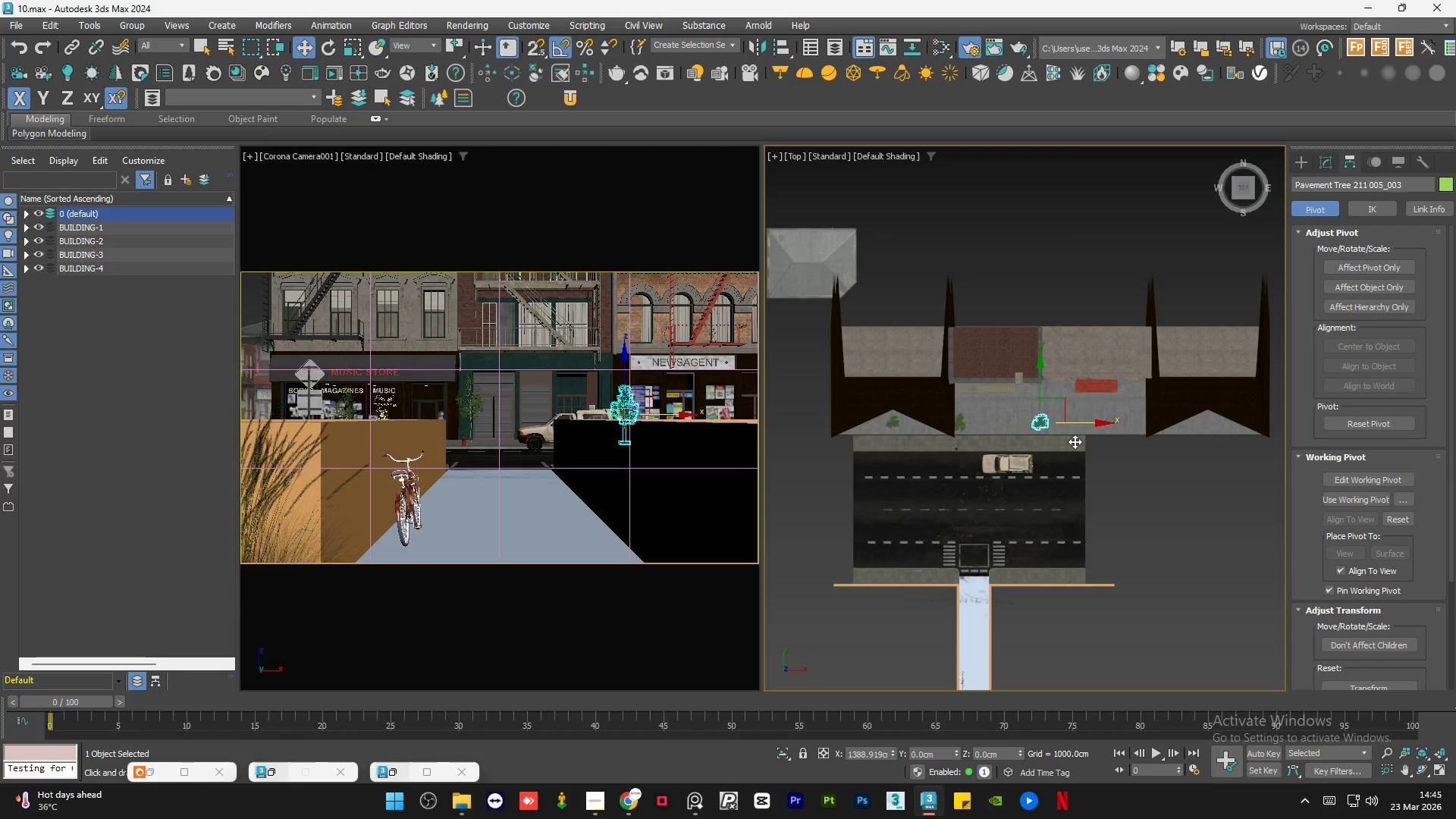 
scroll: coordinate [892, 422], scroll_direction: down, amount: 1.0
 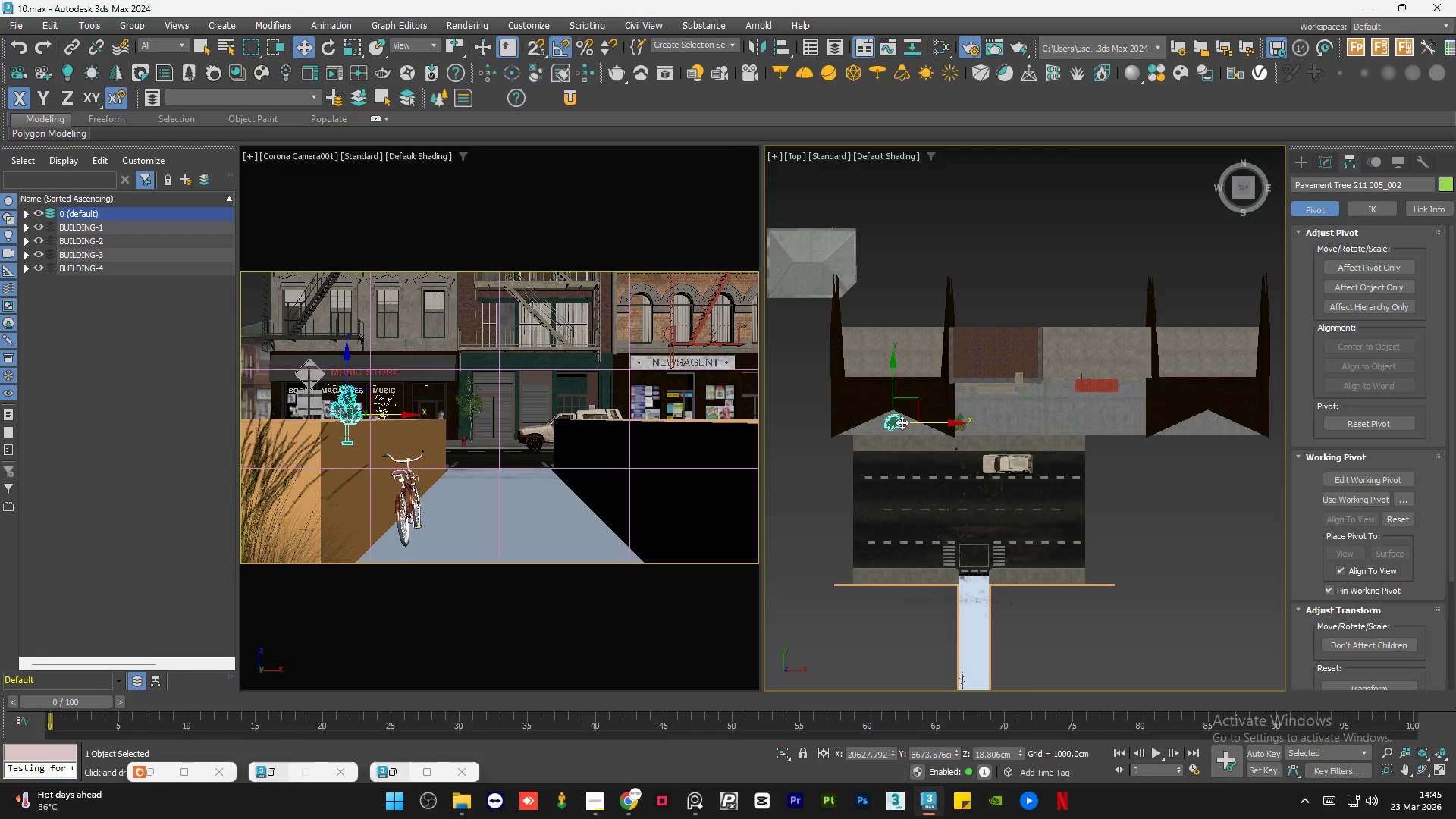 
left_click_drag(start_coordinate=[927, 422], to_coordinate=[1078, 441])
 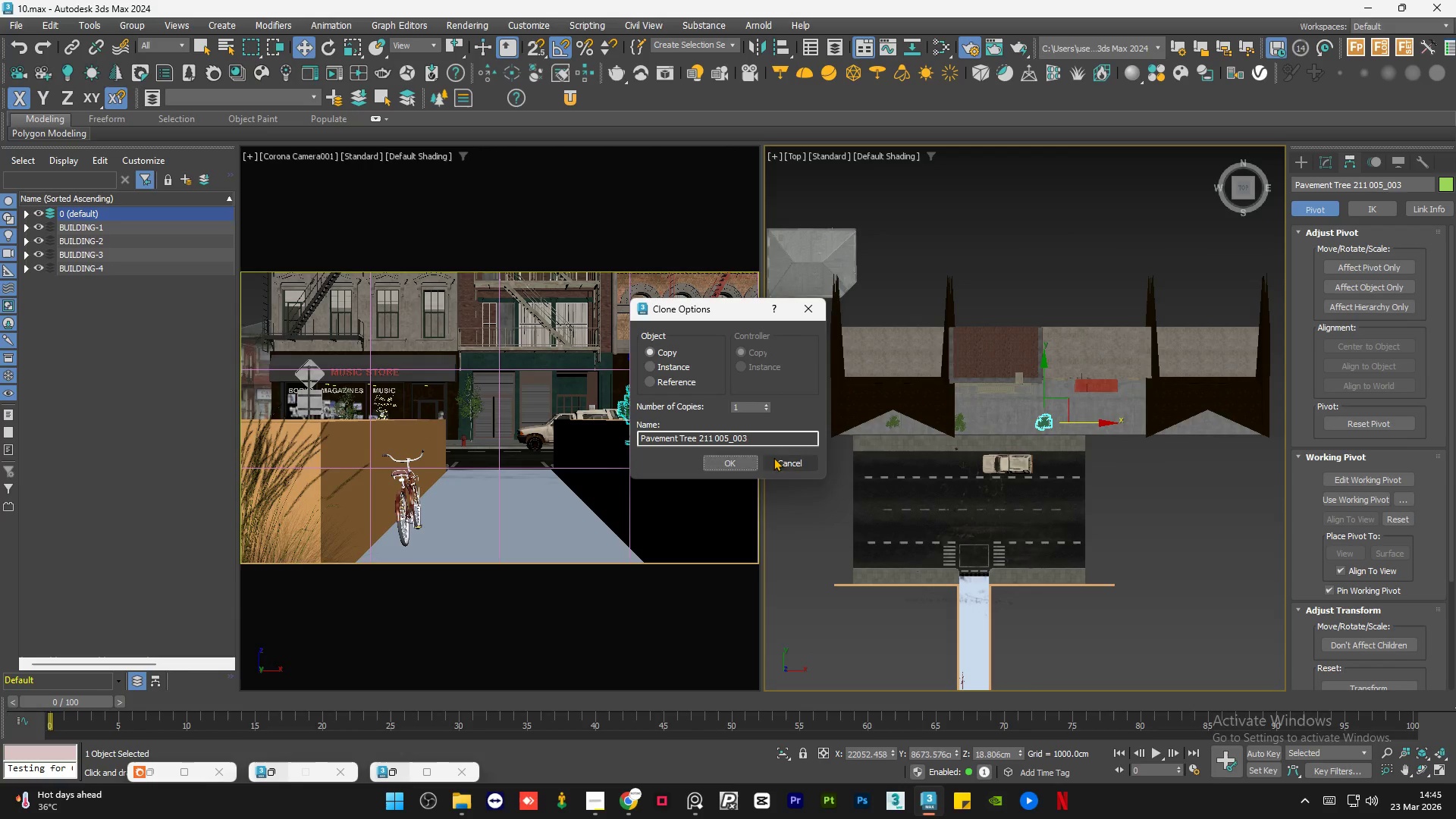 
hold_key(key=ShiftLeft, duration=1.52)
 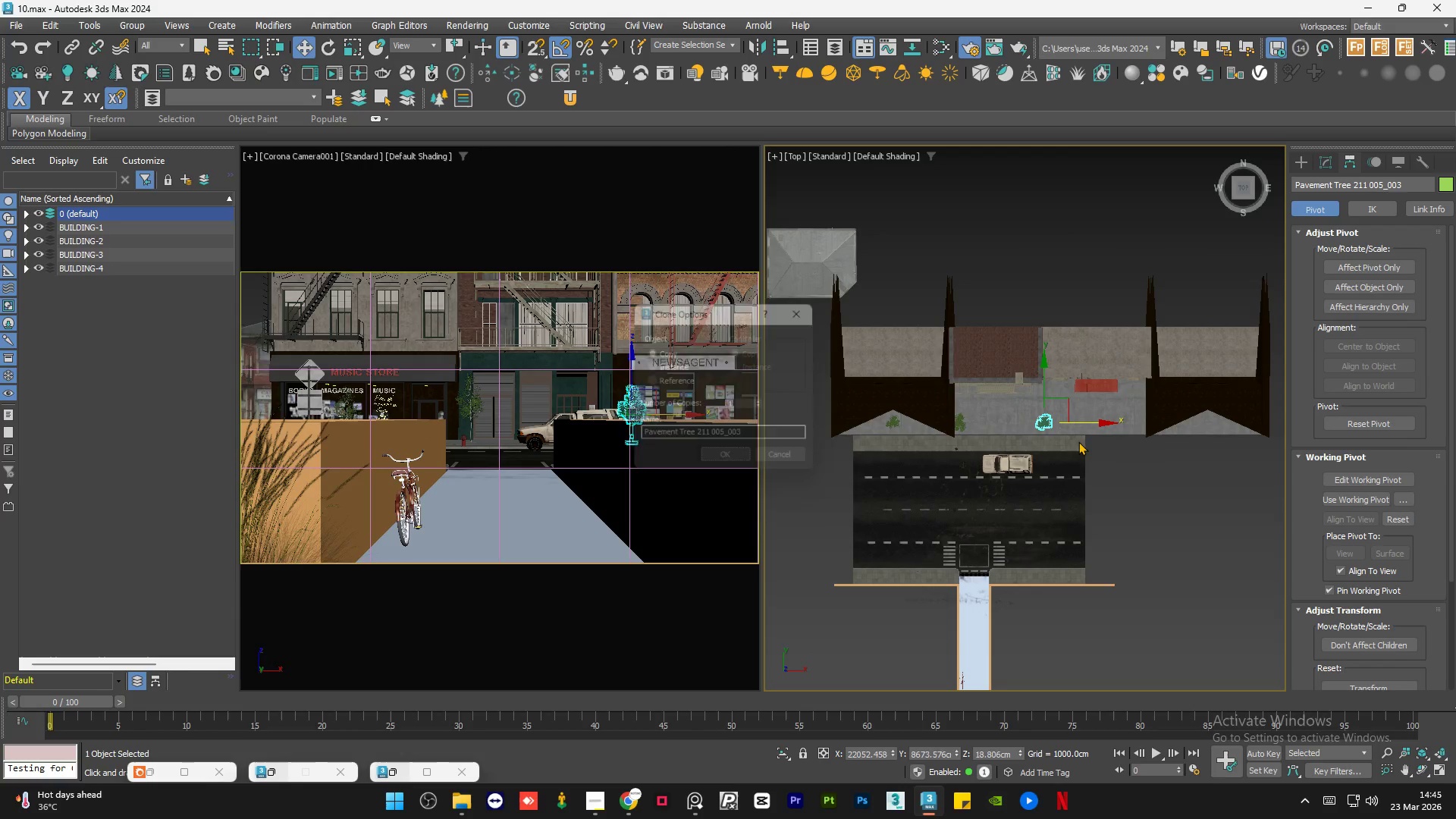 
hold_key(key=ShiftLeft, duration=0.45)
 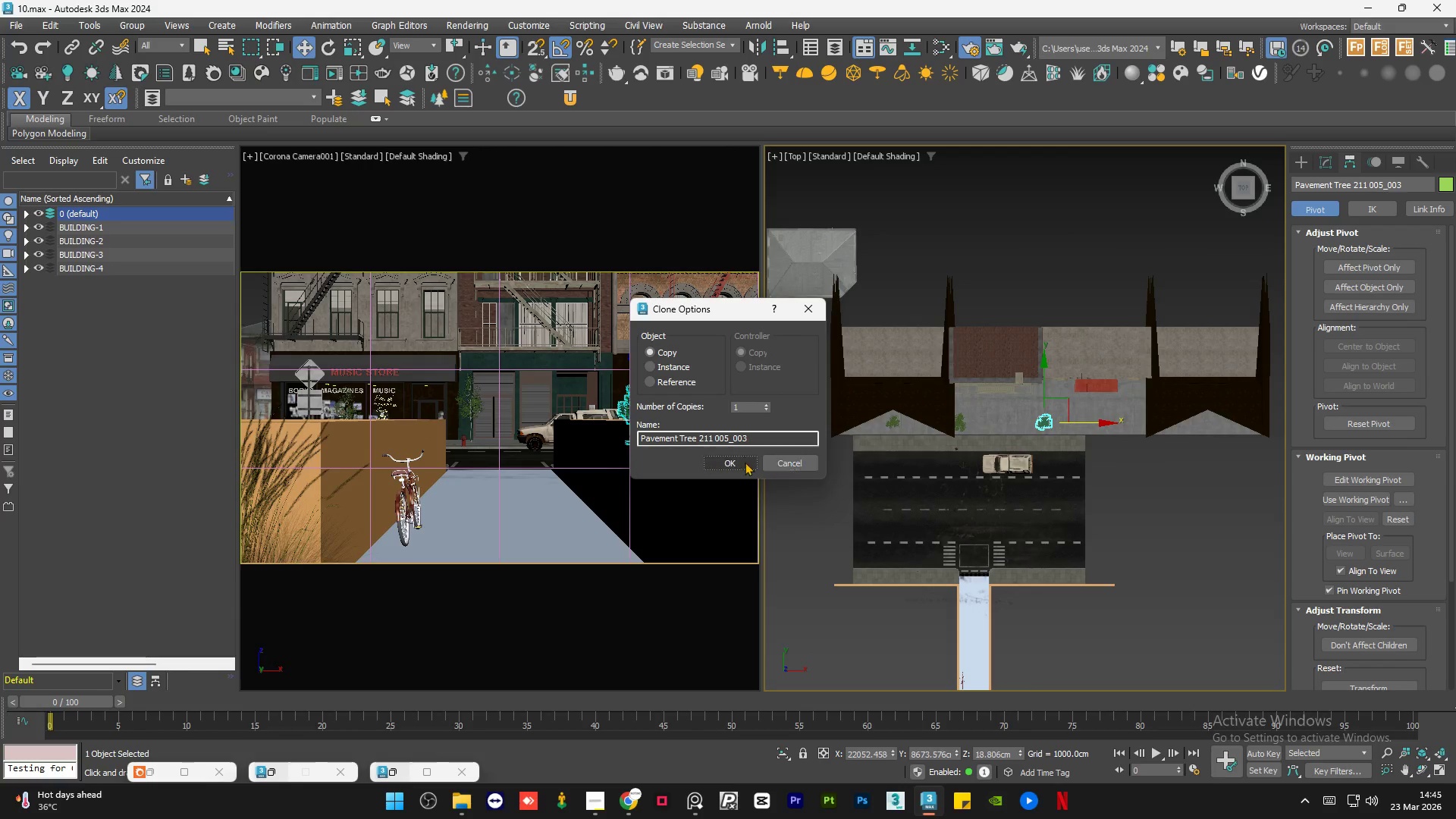 
left_click([739, 462])
 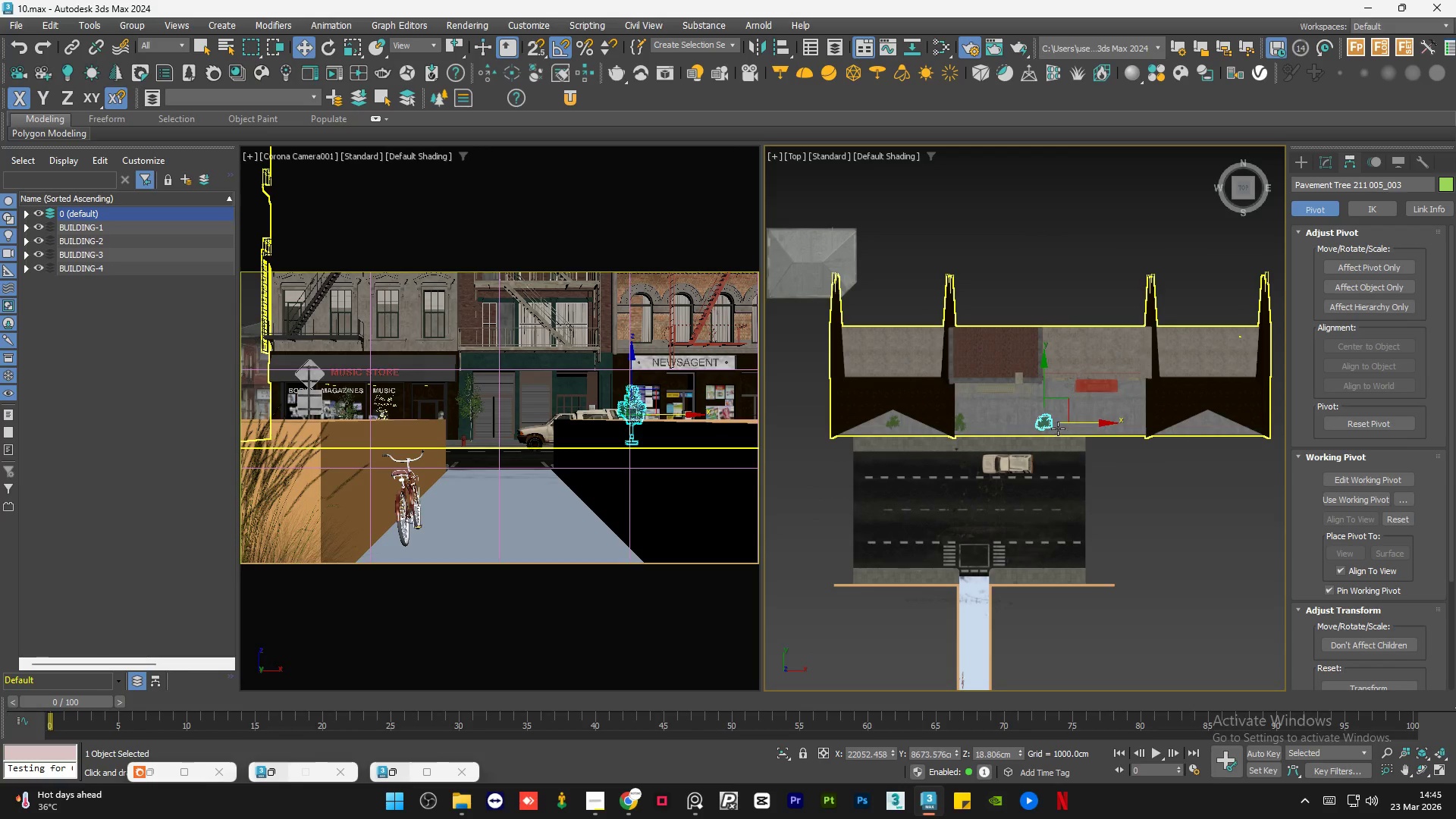 
key(R)
 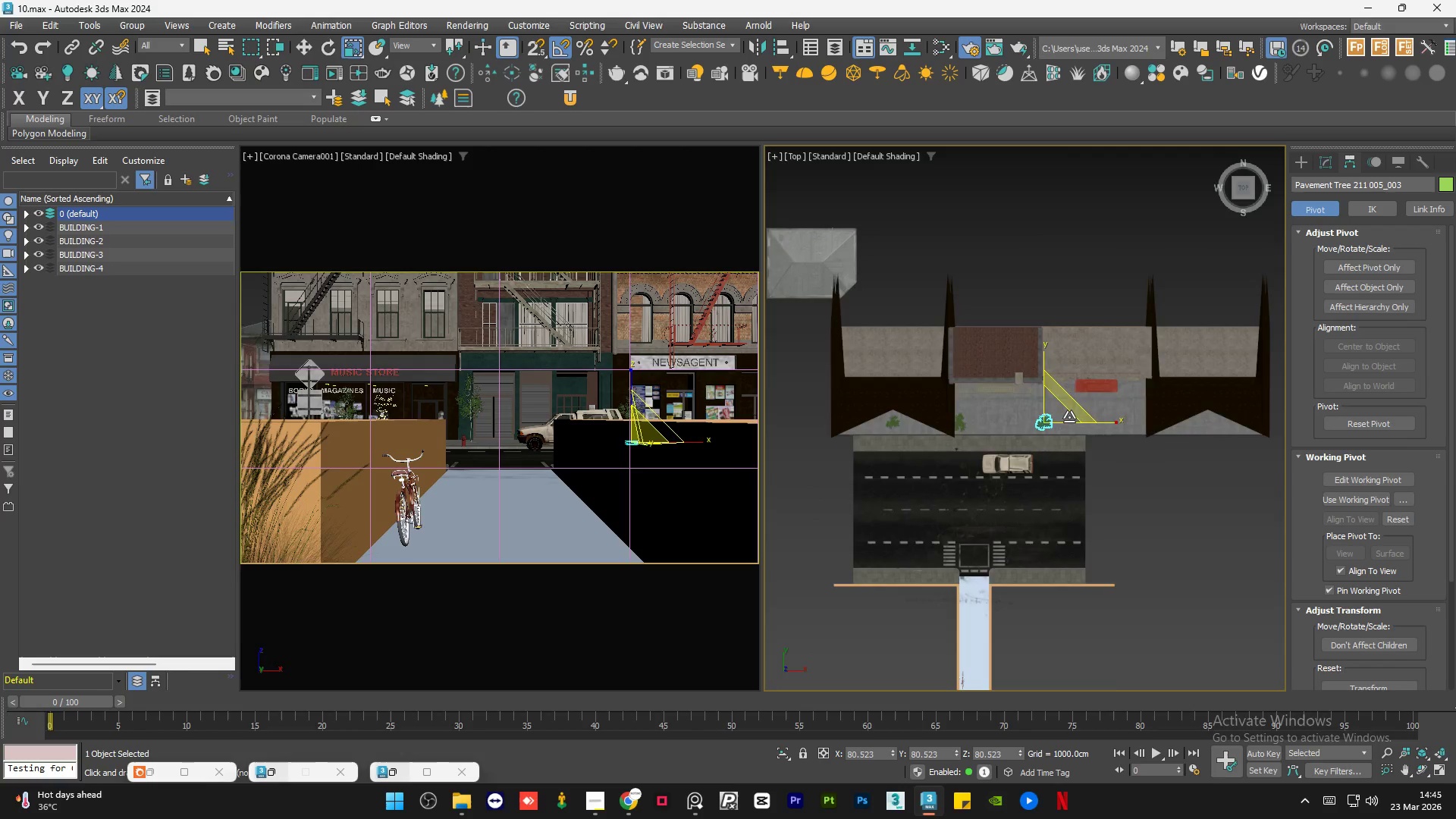 
scroll: coordinate [1059, 416], scroll_direction: up, amount: 5.0
 